 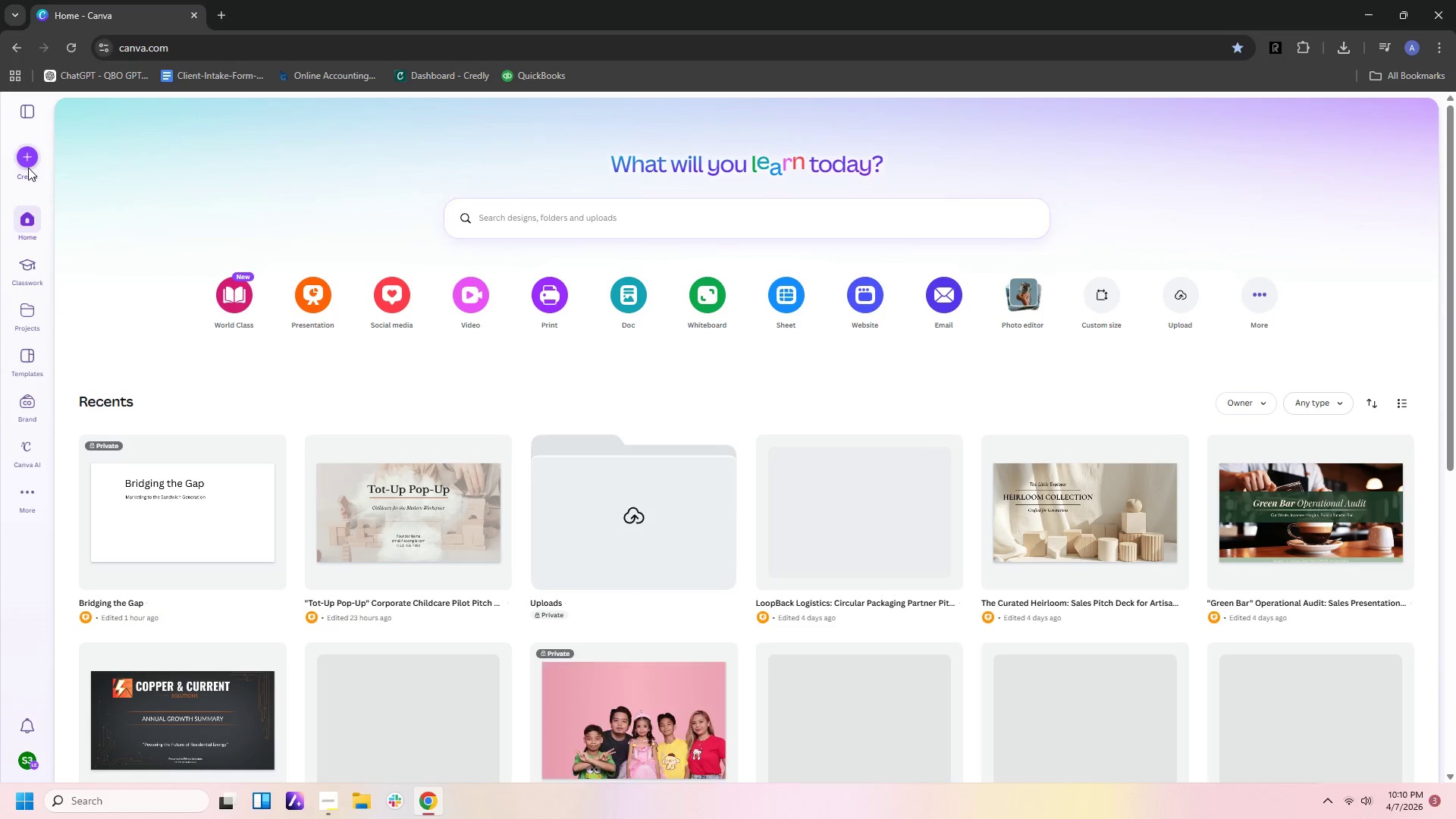 
left_click([27, 163])
 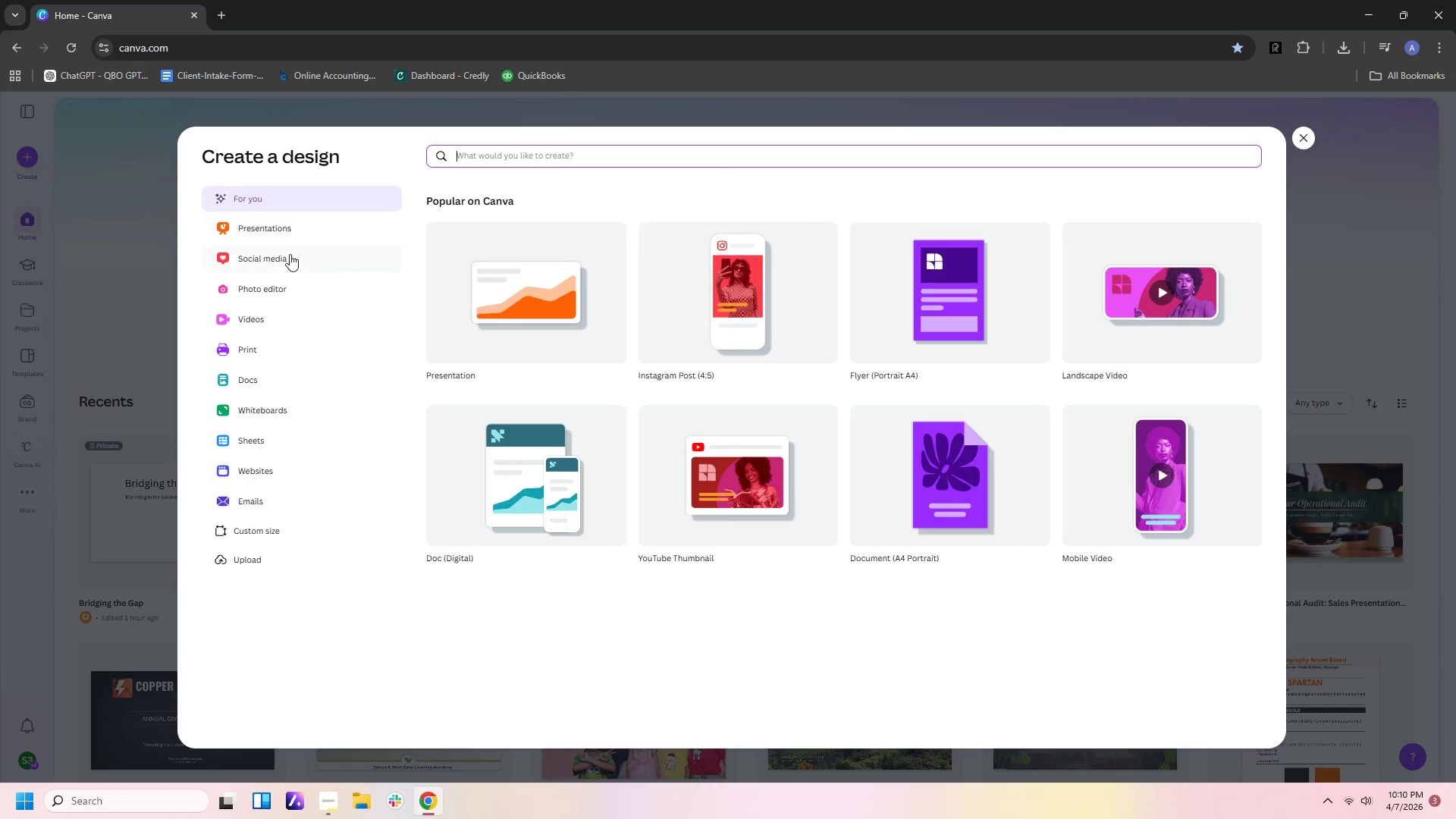 
left_click([294, 231])
 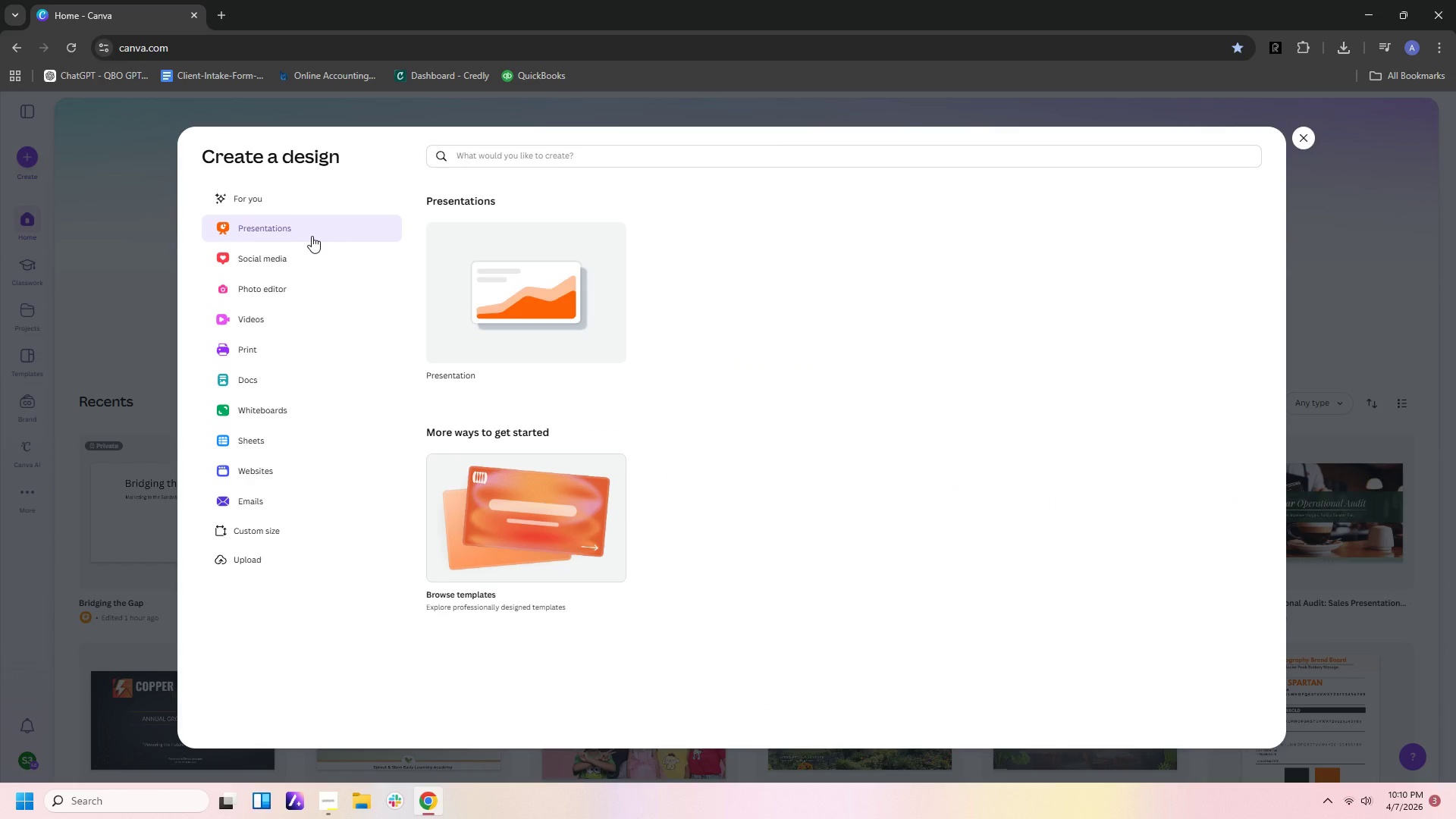 
wait(7.66)
 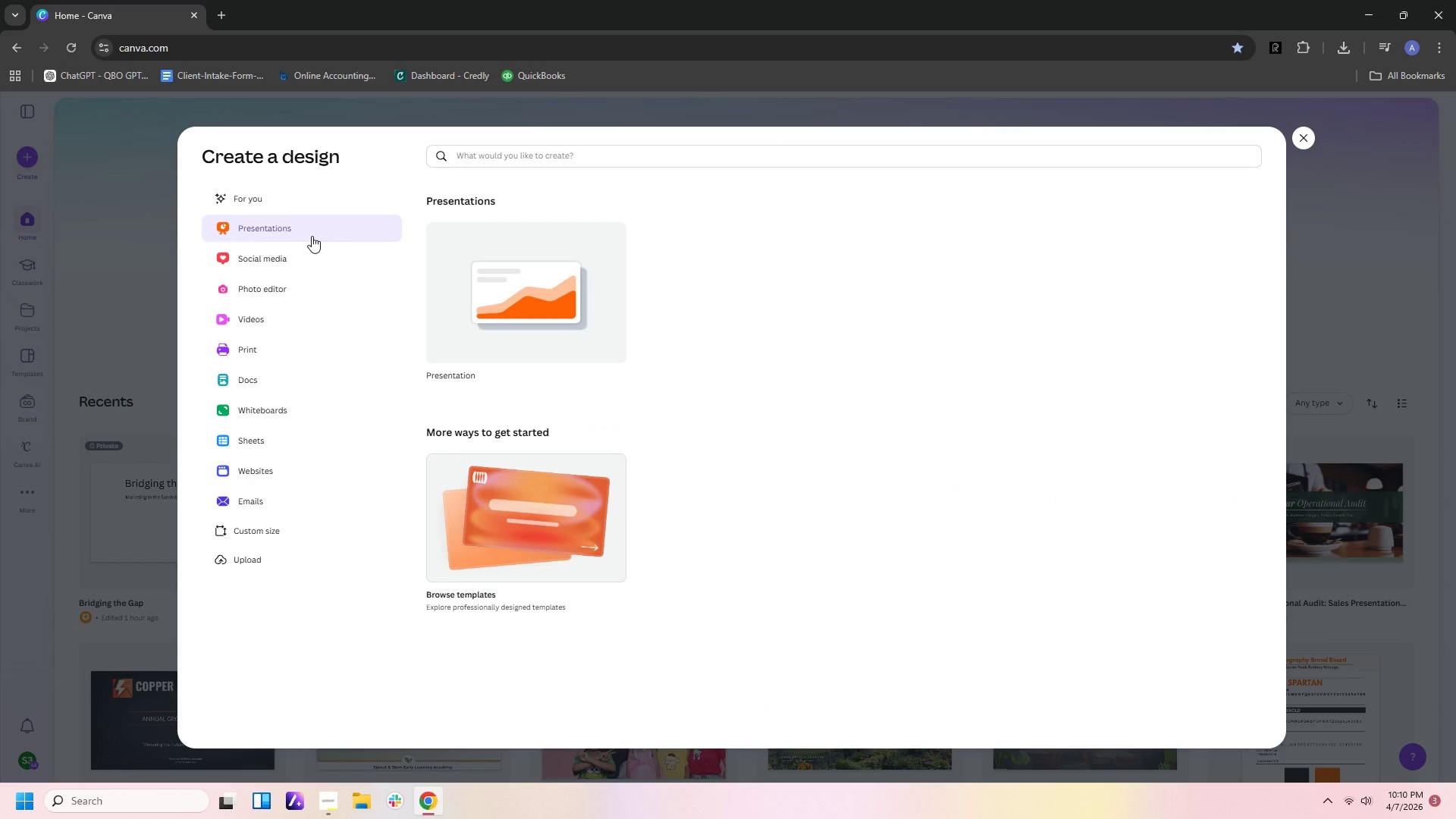 
left_click([563, 321])
 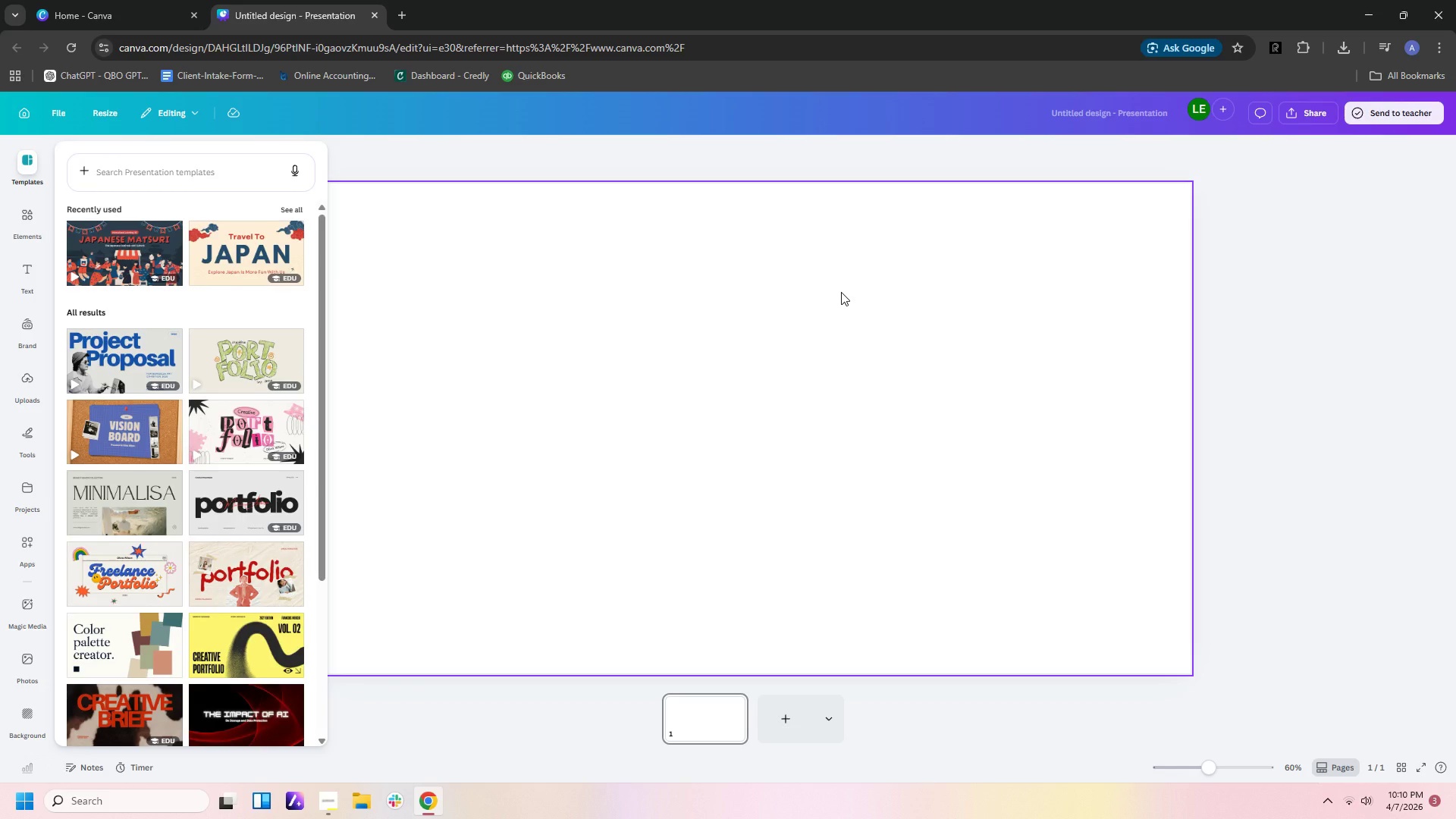 
wait(24.51)
 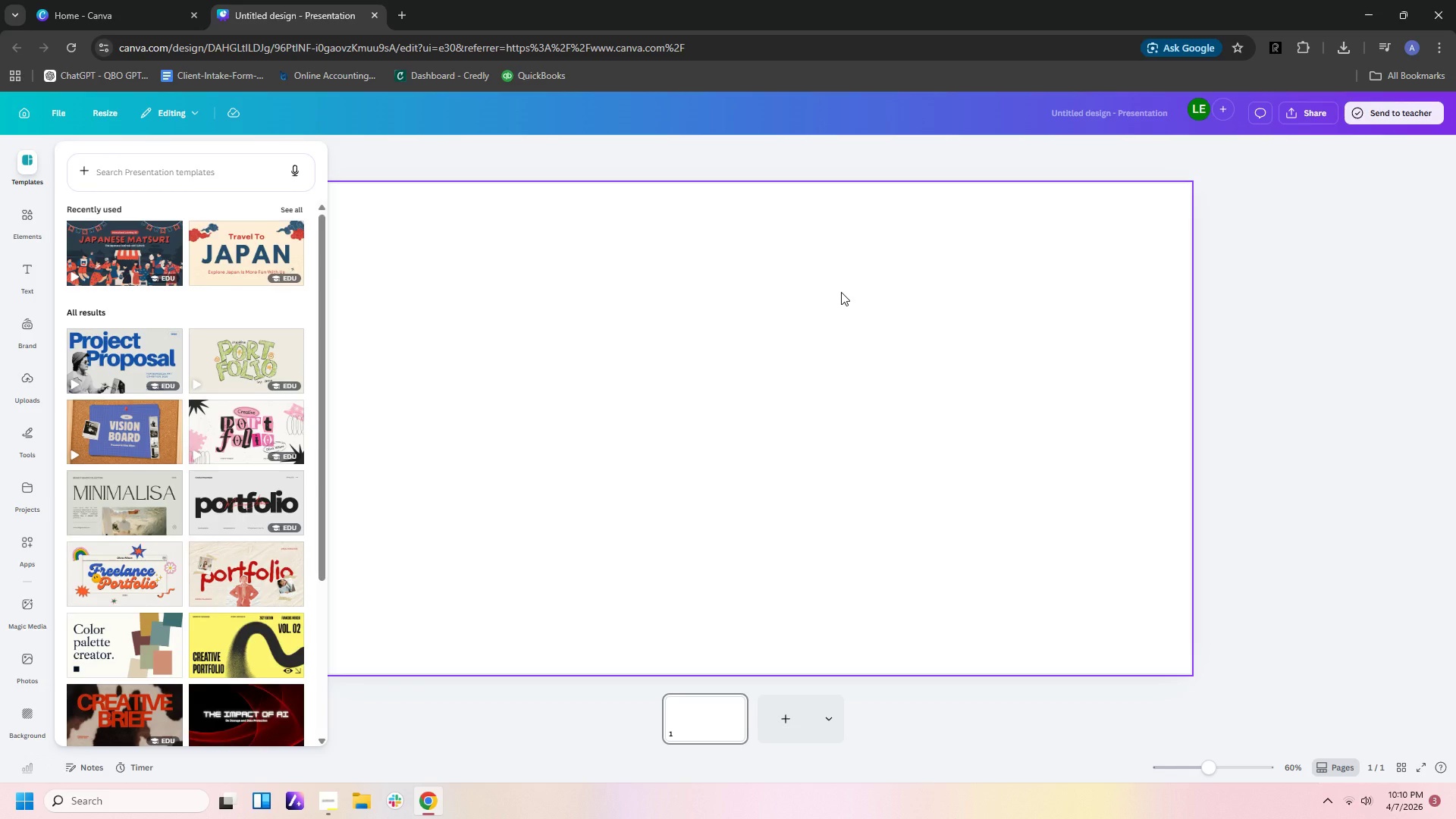 
left_click([23, 285])
 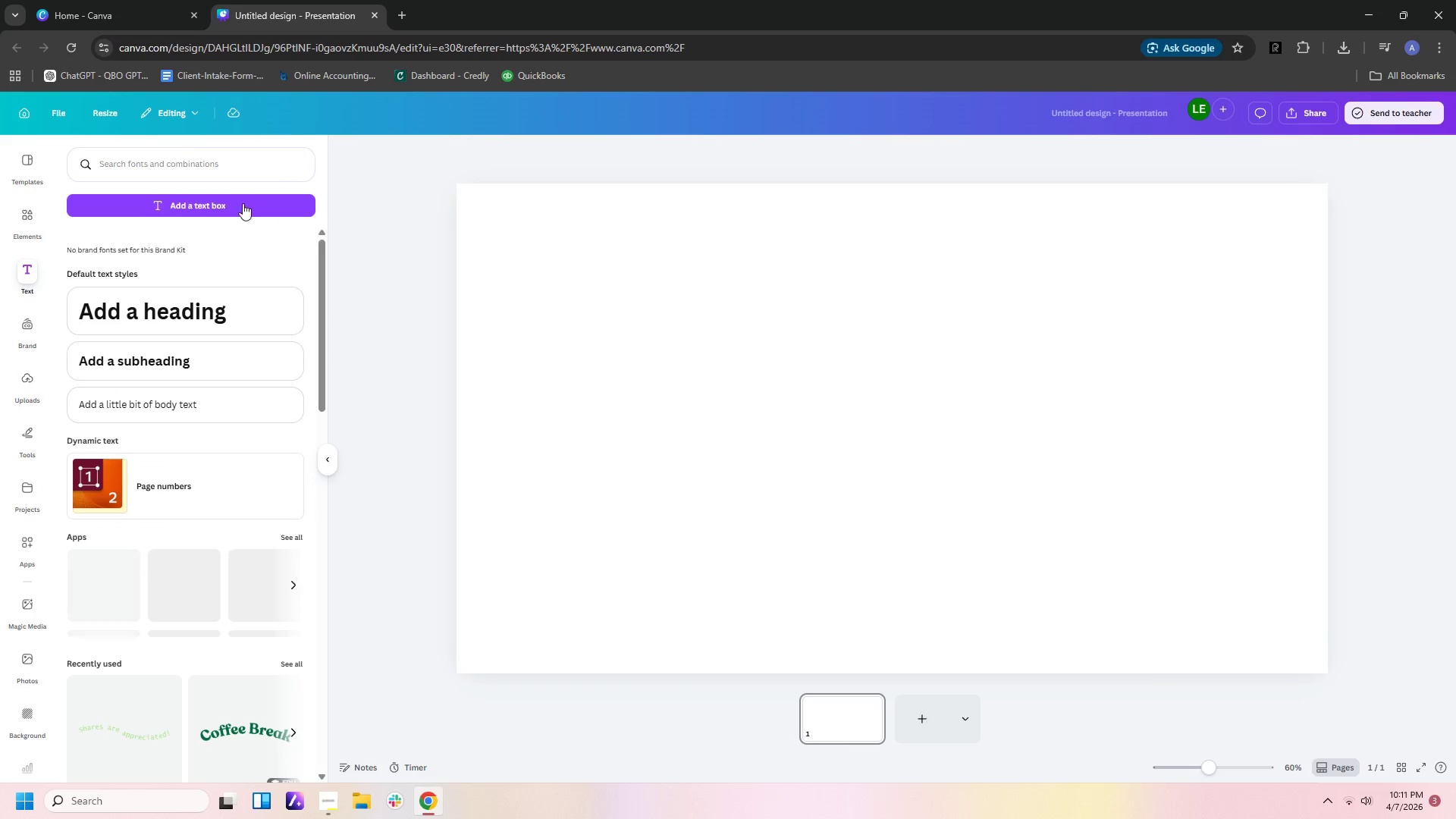 
left_click([242, 209])
 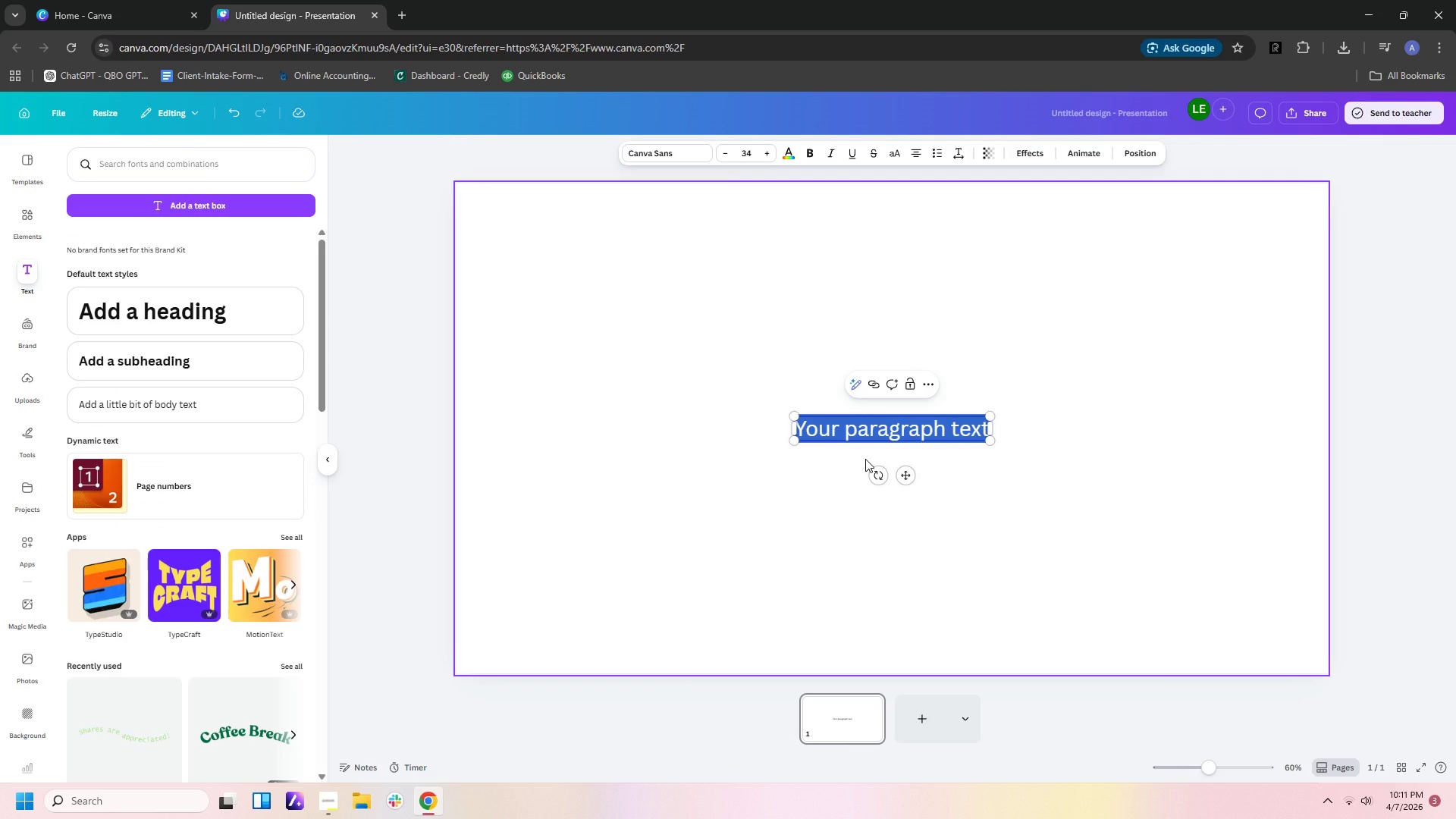 
type(The Canopy [LaunchApp2])
 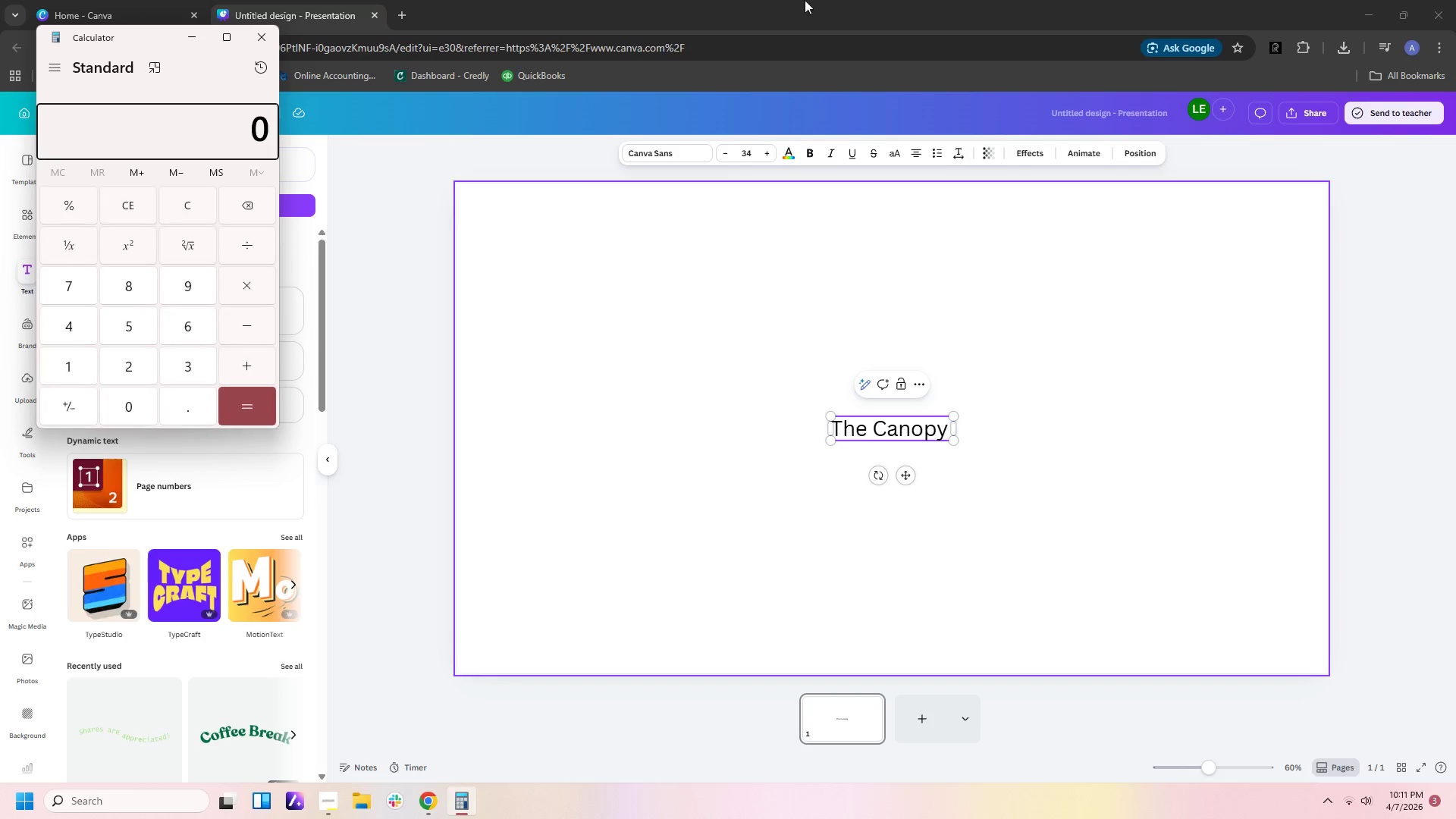 
left_click([714, 219])
 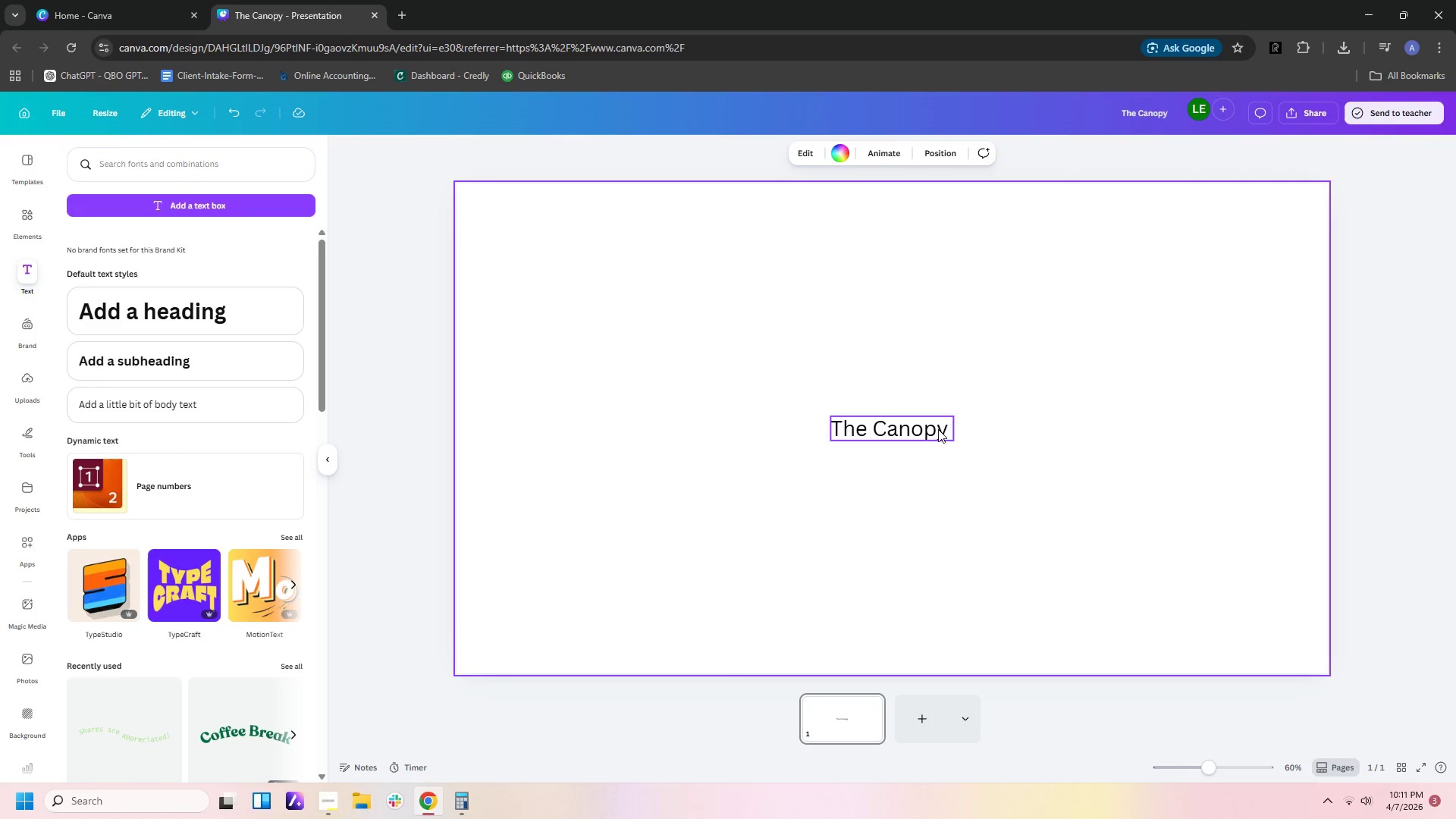 
double_click([946, 429])
 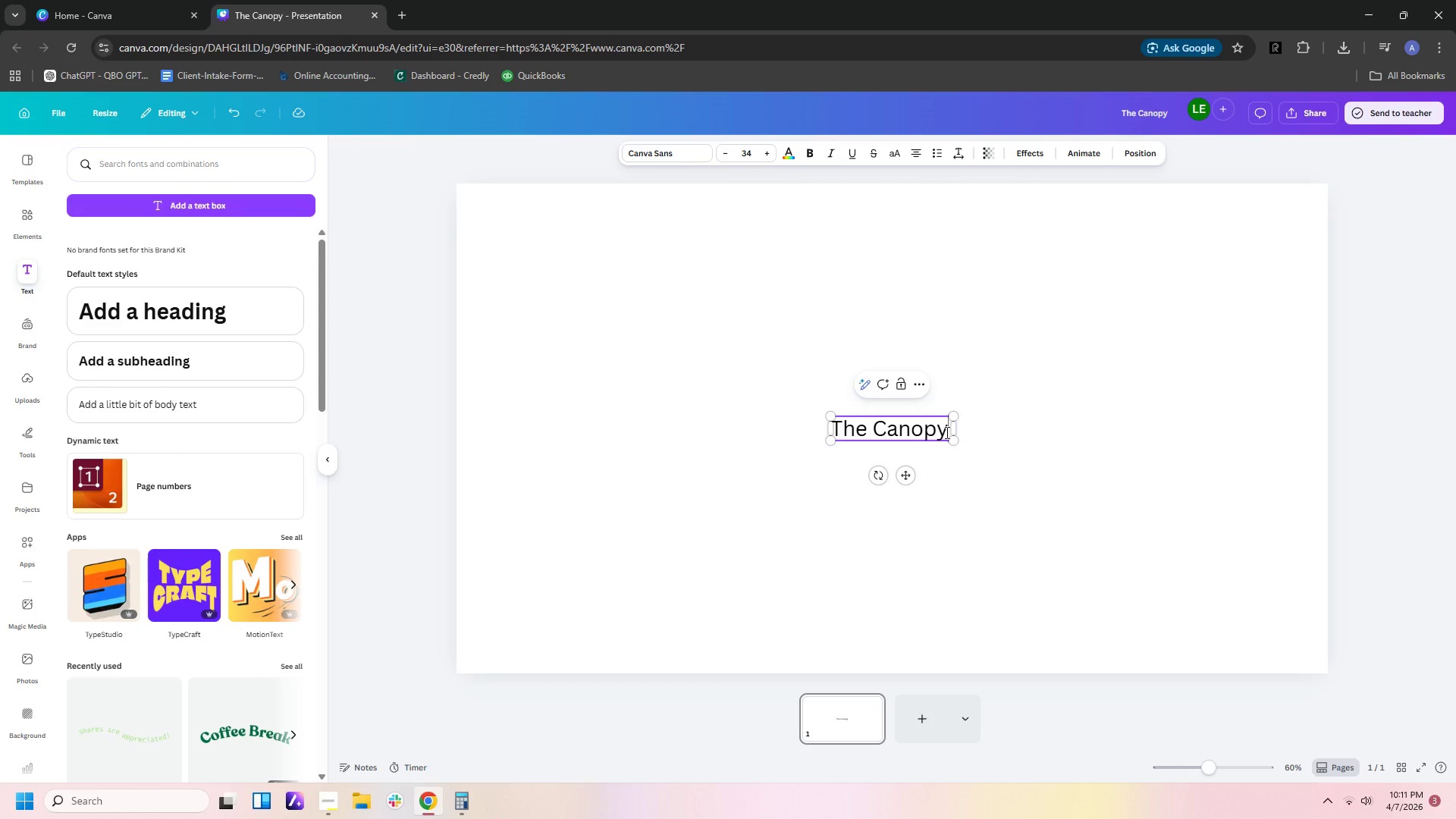 
type( Collective)
 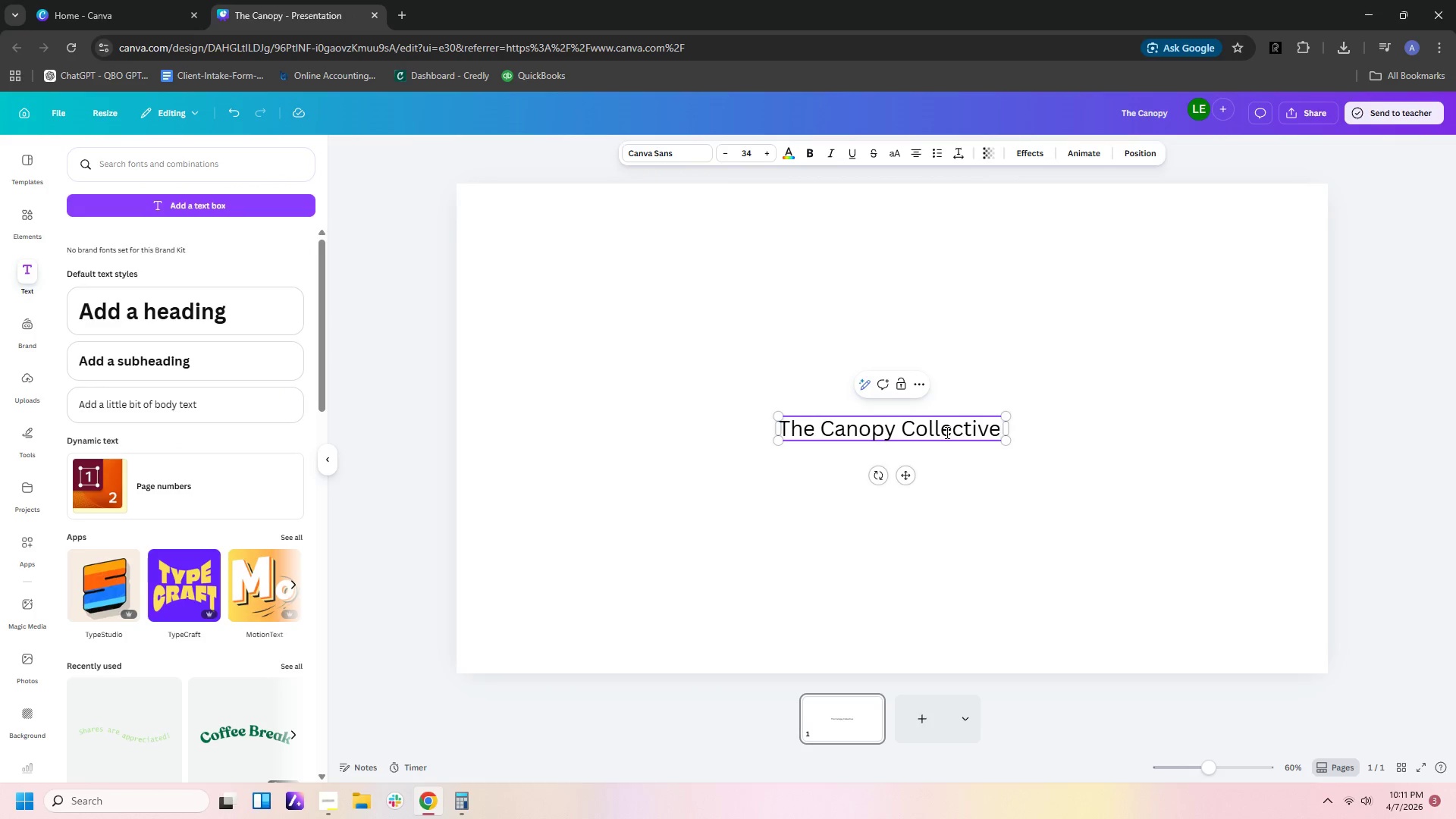 
key(Enter)
 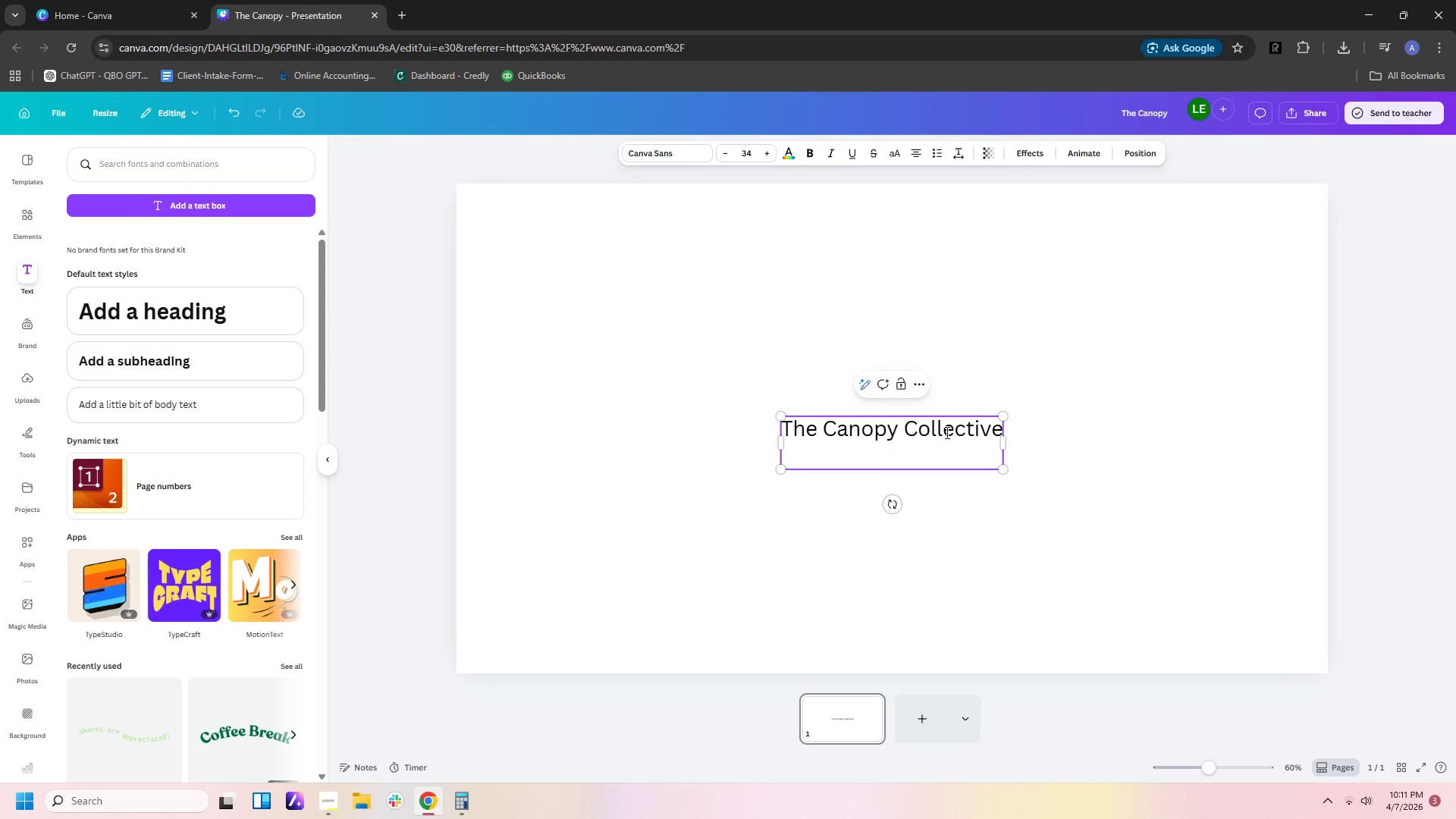 
type(x B;)
key(Backspace)
type(loom )
 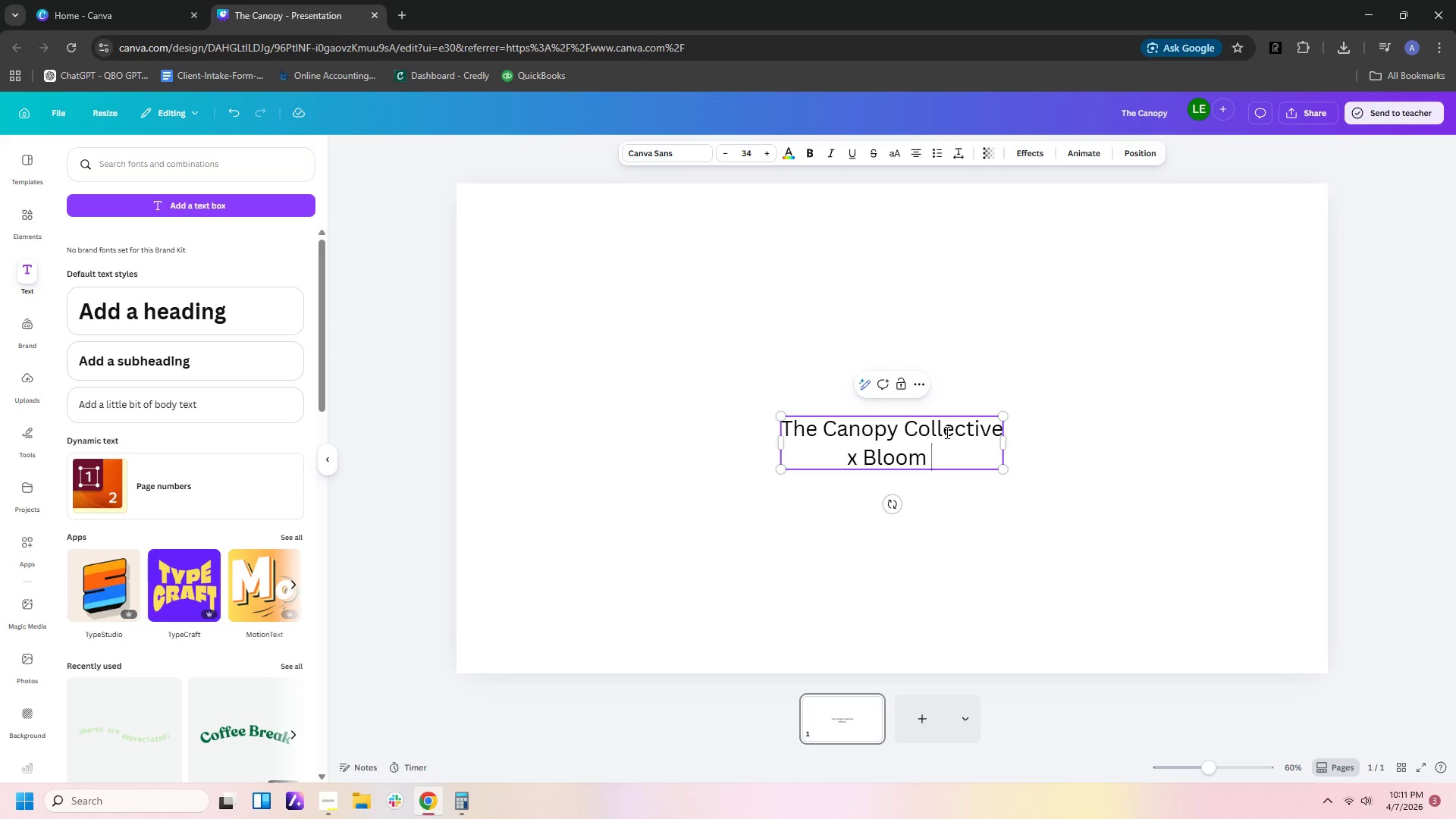 
type(& Branch)
 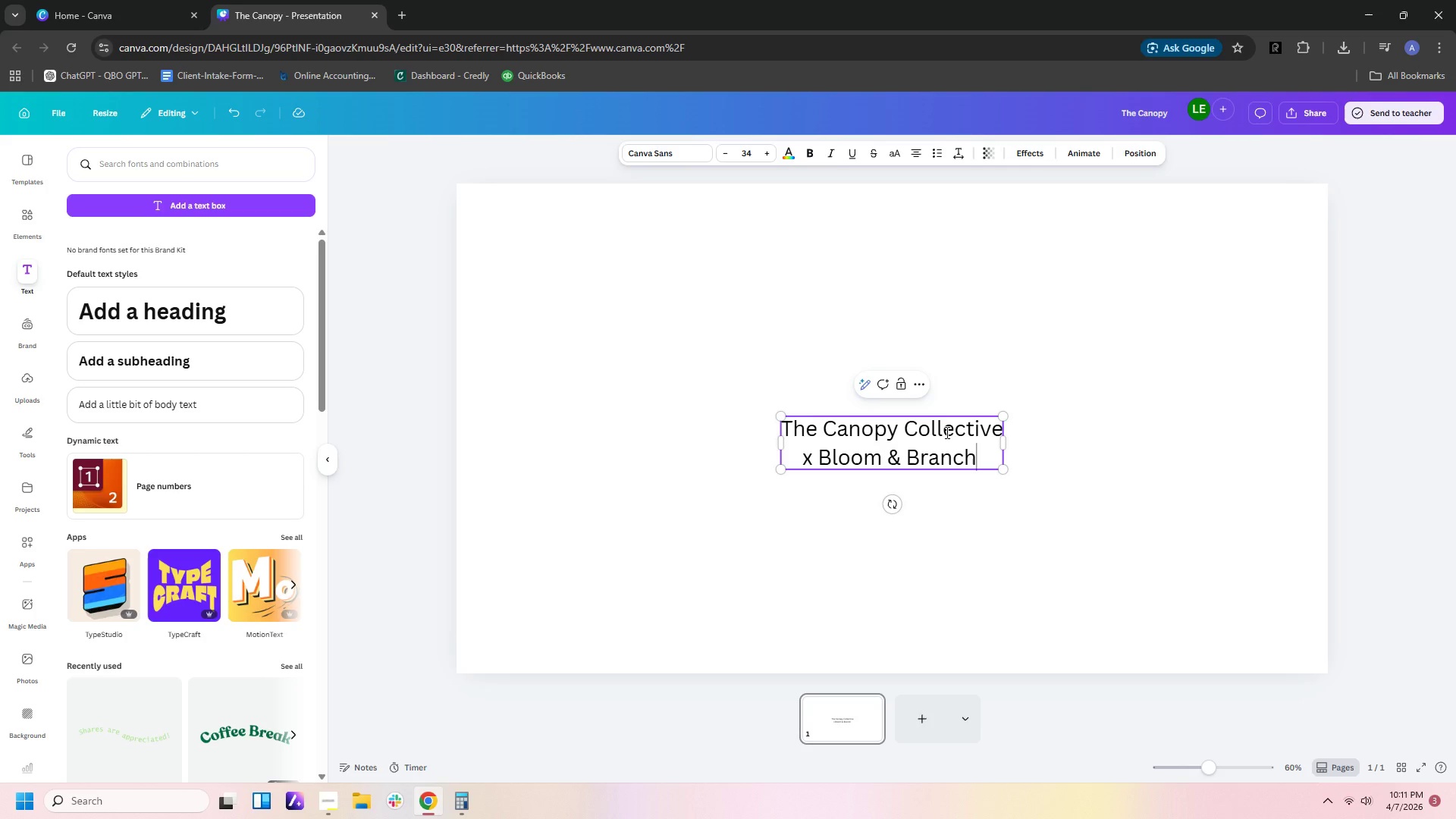 
wait(9.47)
 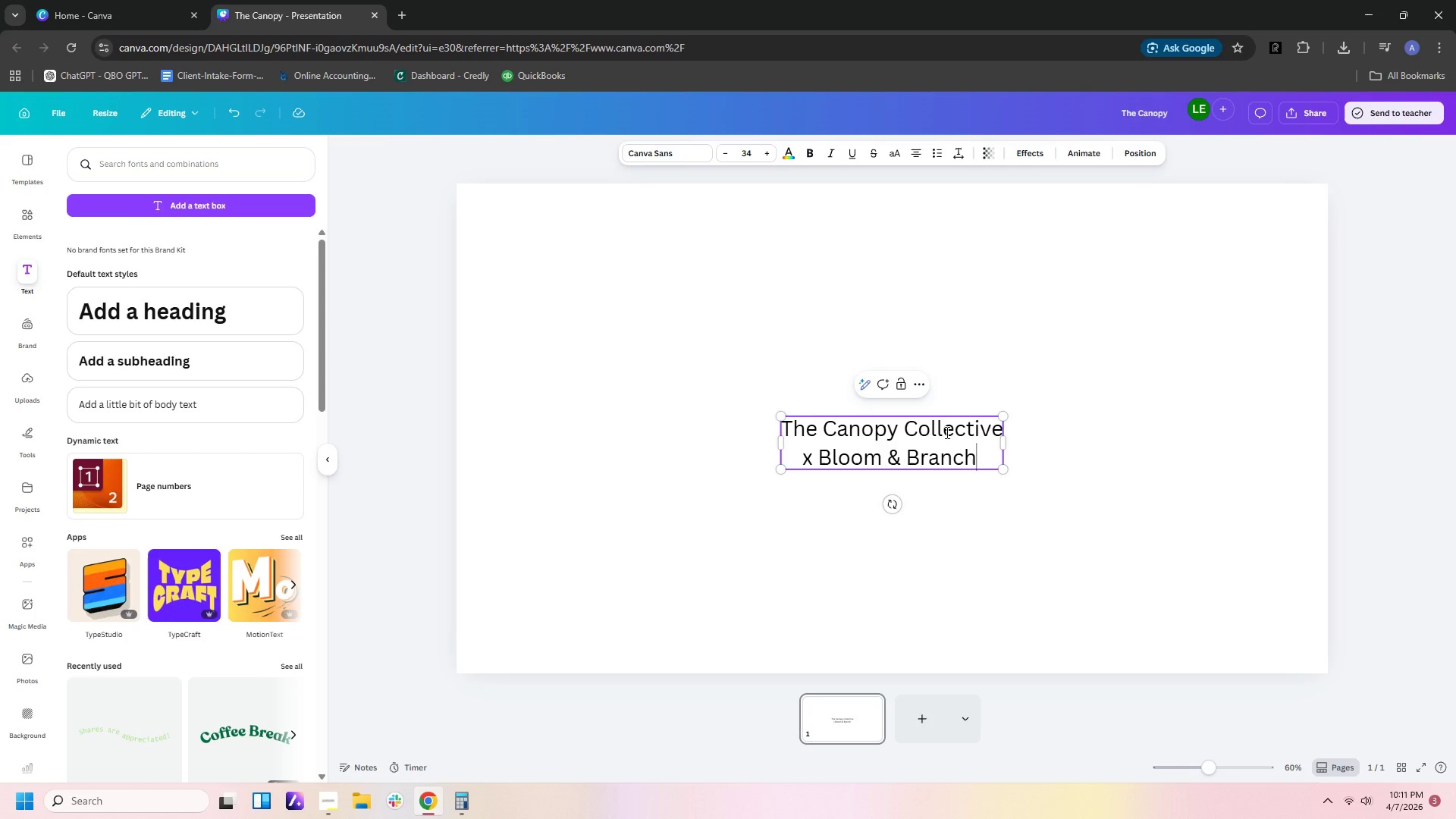 
left_click([185, 215])
 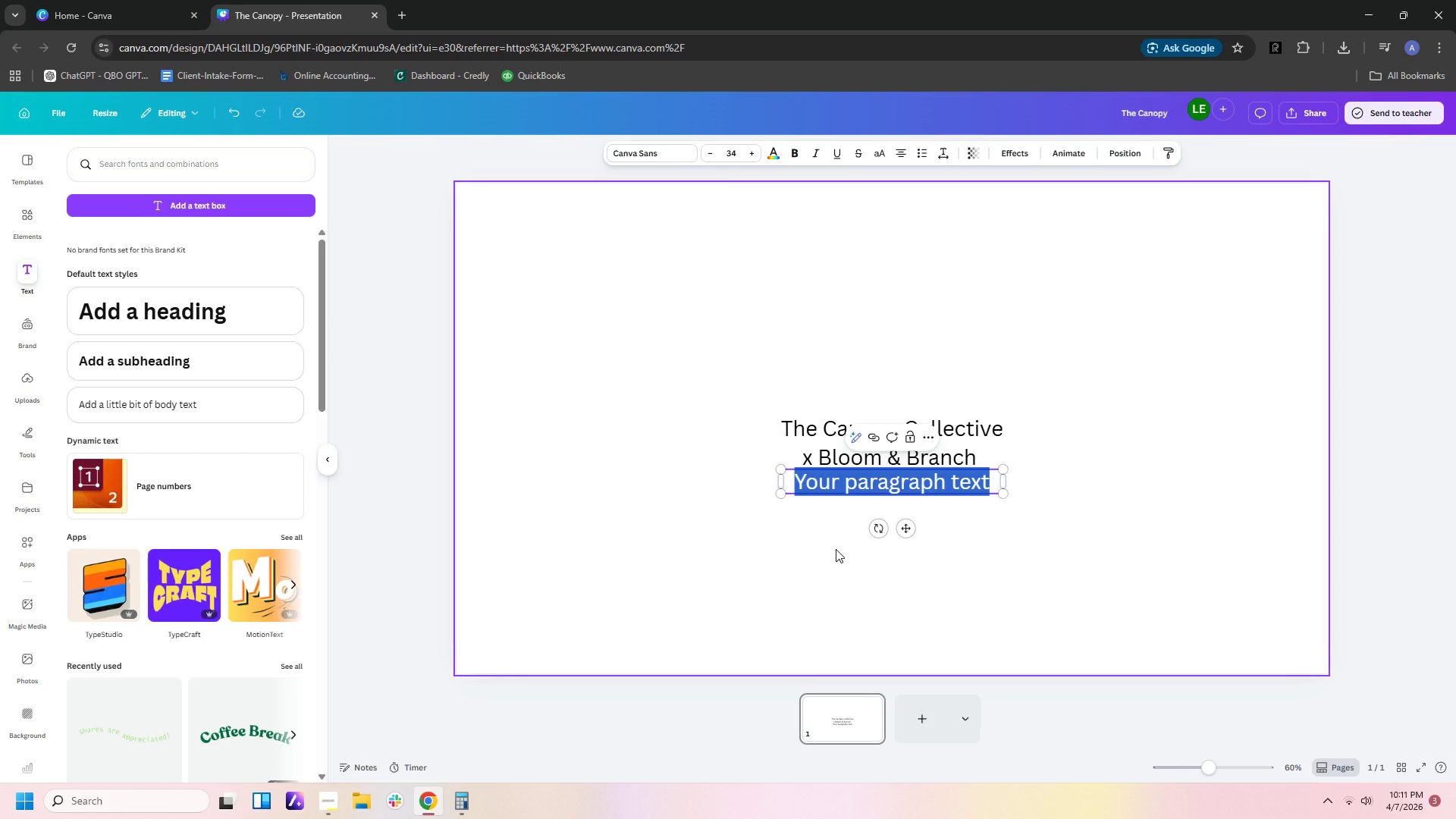 
type(EcoPilates )
key(Backspace)
key(Backspace)
key(Backspace)
key(Backspace)
key(Backspace)
key(Backspace)
key(Backspace)
key(Backspace)
type(-Pilates o)
key(Backspace)
type(in the F)
key(Backspace)
type(Garden)
 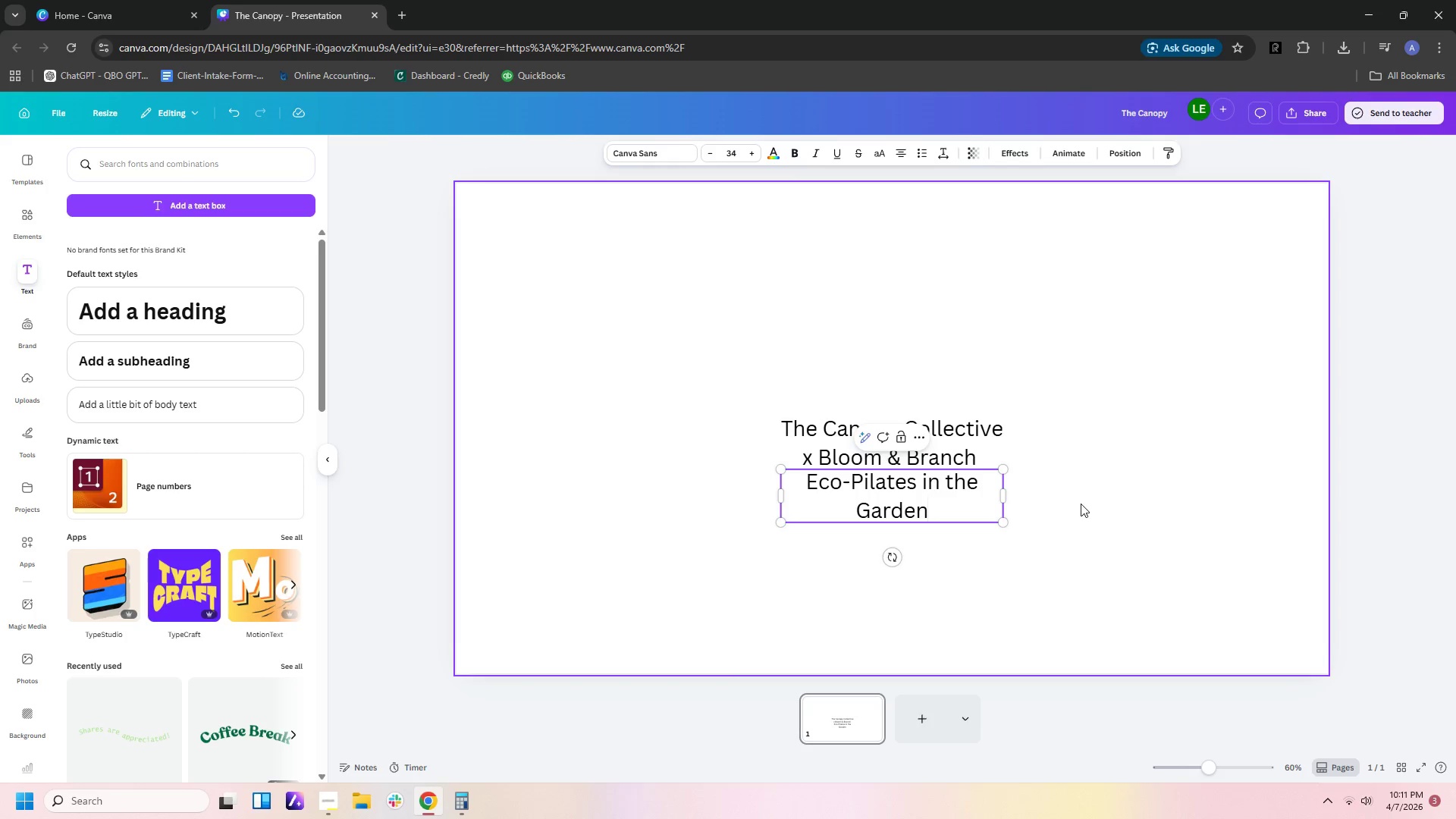 
left_click_drag(start_coordinate=[1006, 497], to_coordinate=[1118, 498])
 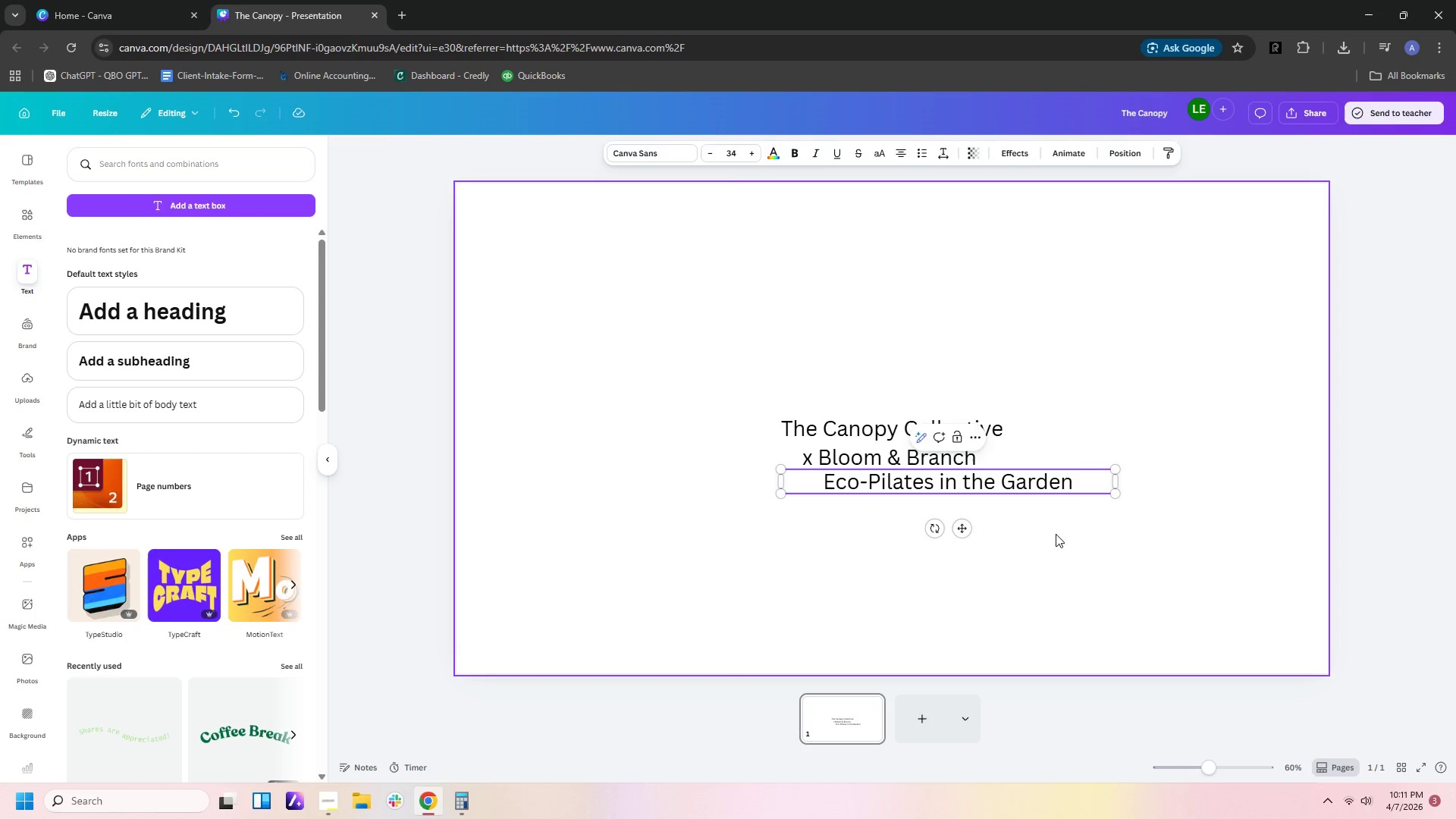 
left_click([1056, 534])
 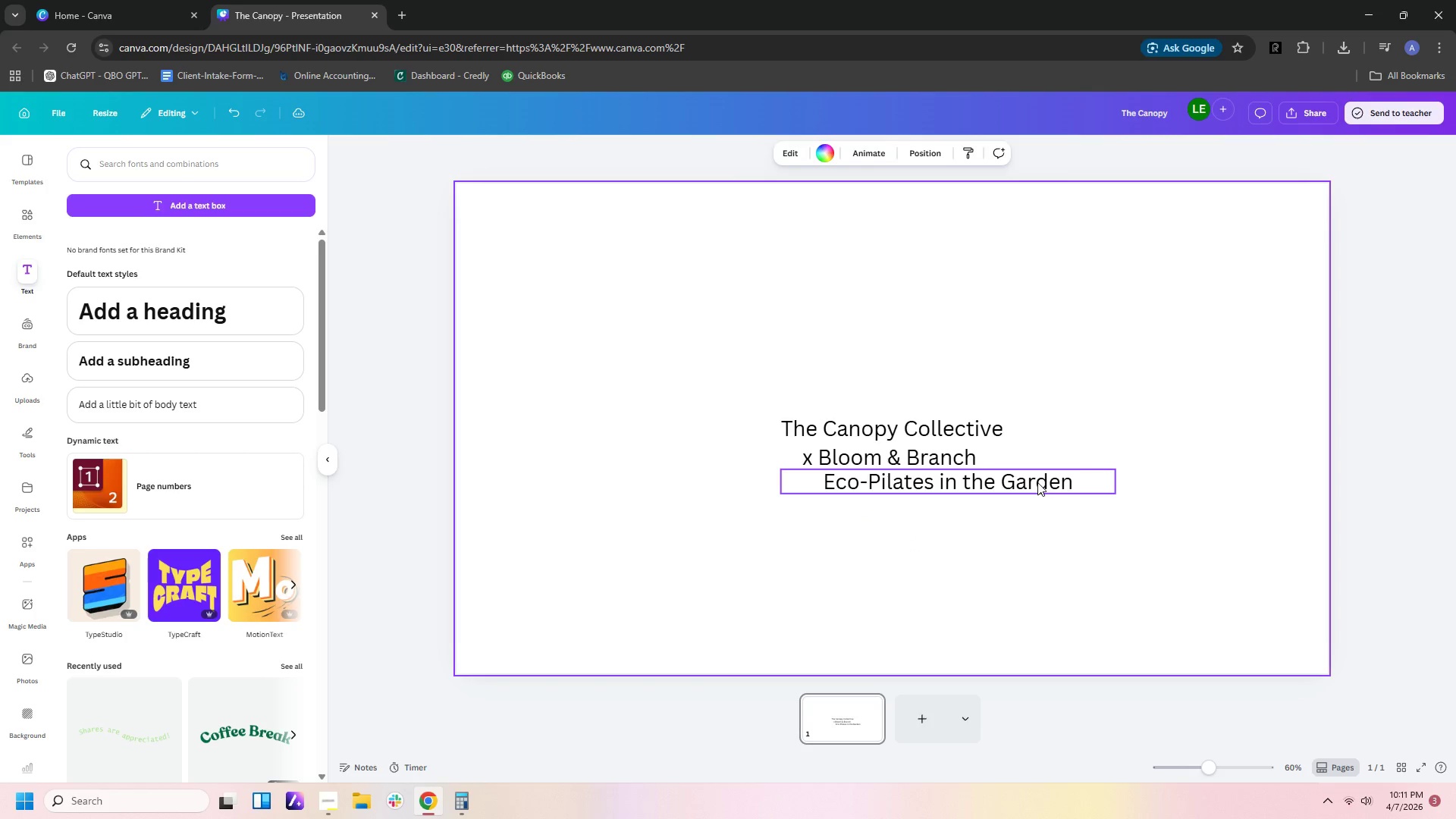 
left_click_drag(start_coordinate=[1037, 482], to_coordinate=[974, 577])
 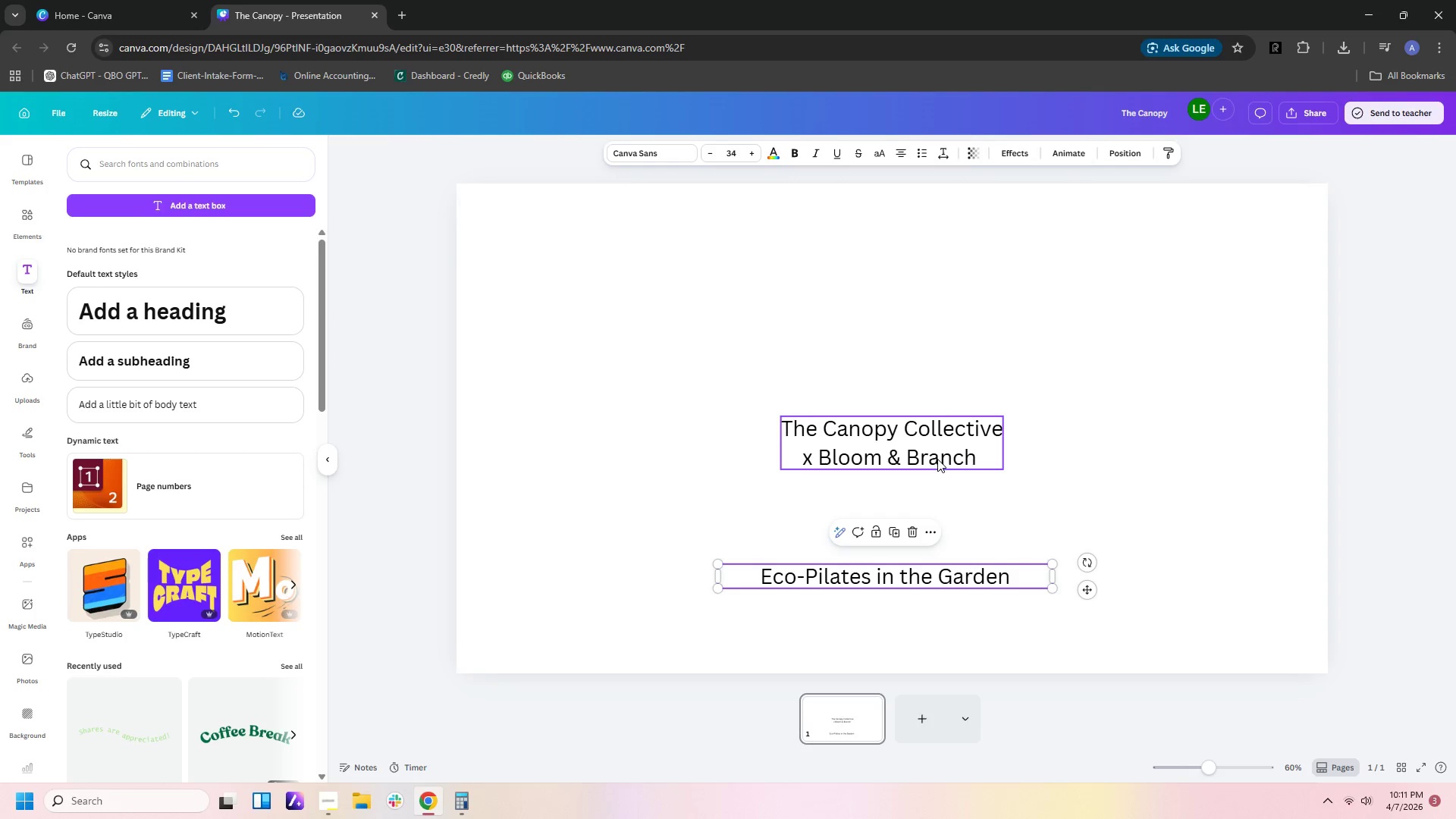 
left_click([937, 454])
 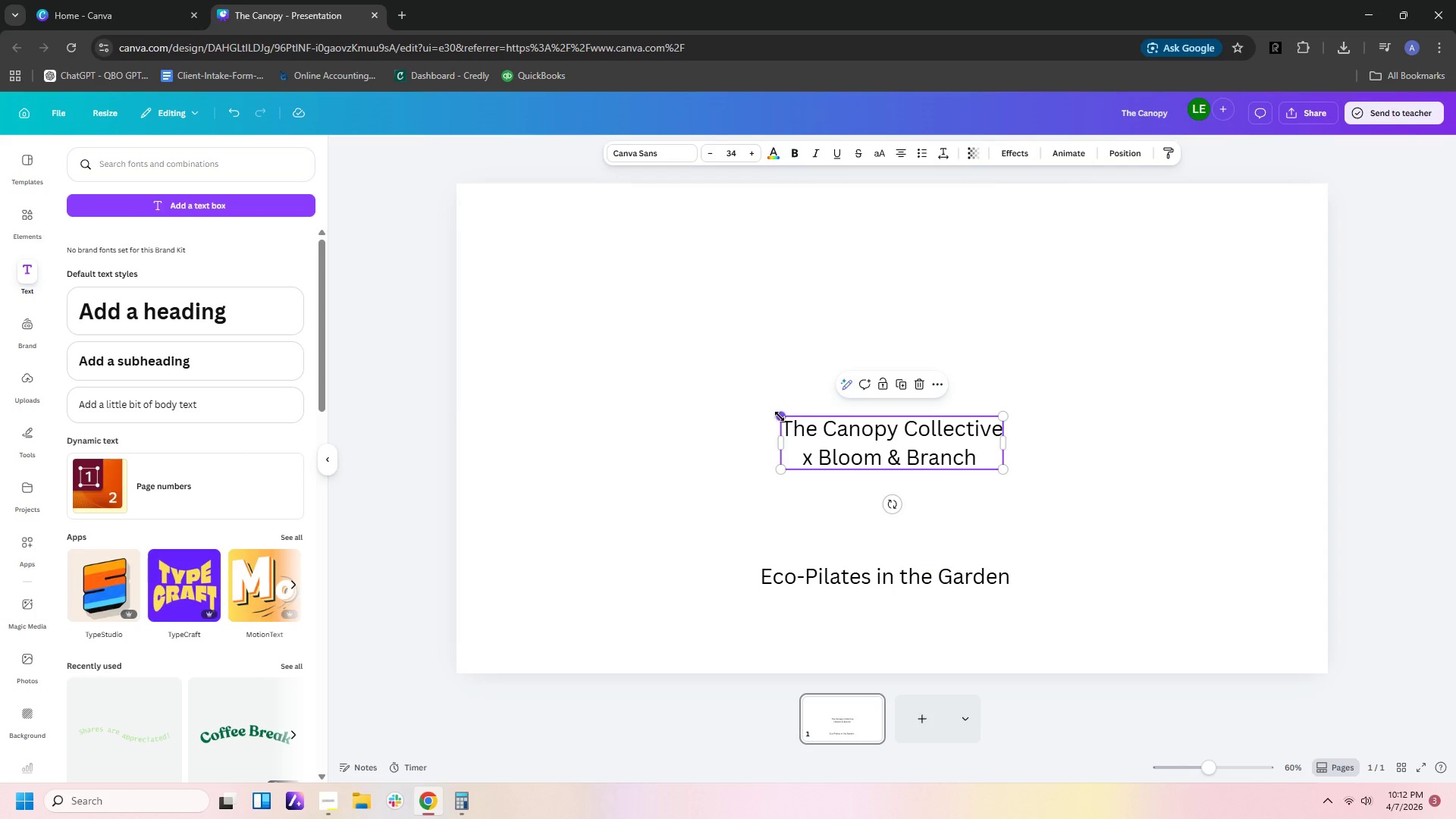 
left_click_drag(start_coordinate=[780, 416], to_coordinate=[664, 318])
 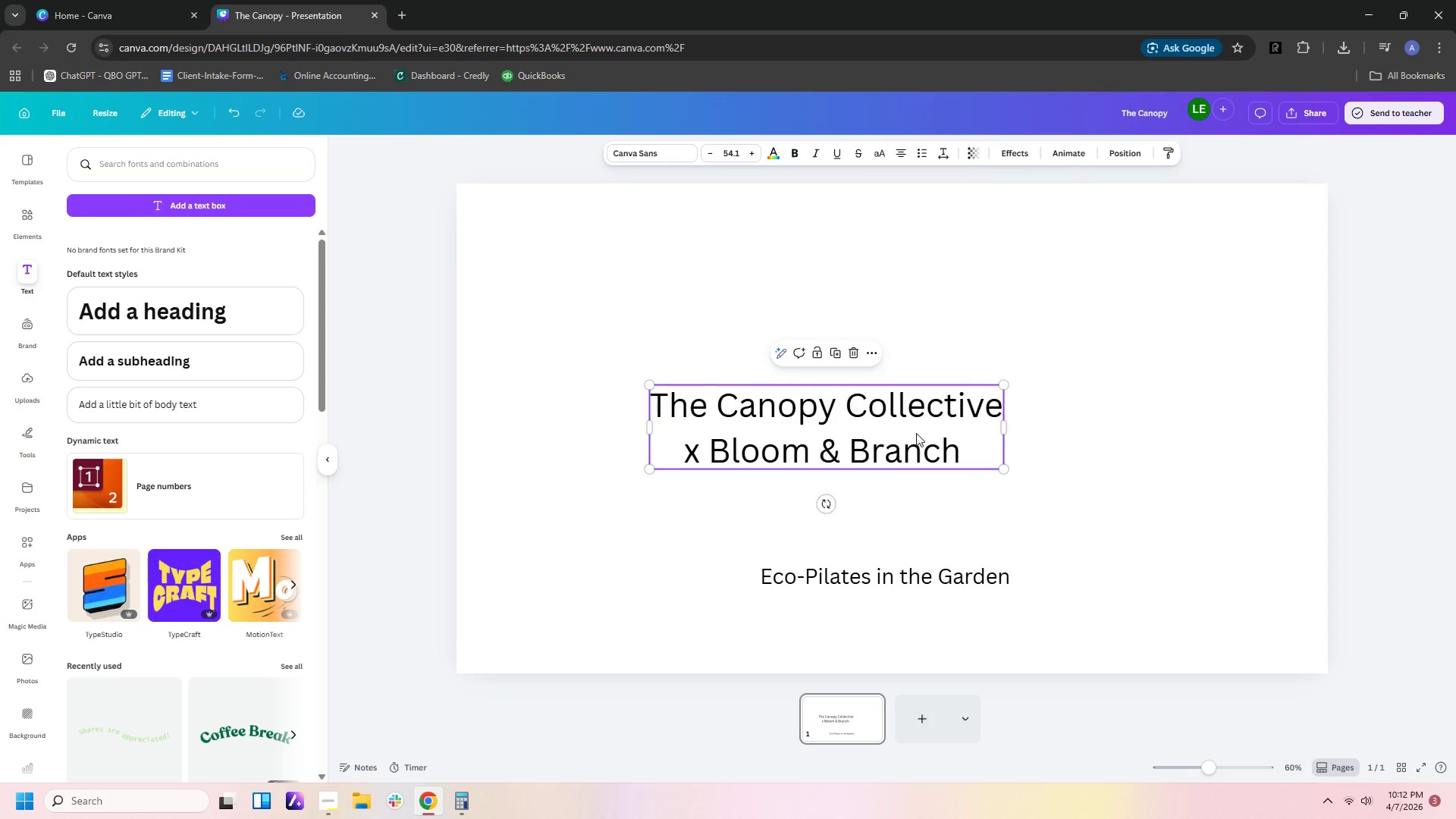 
left_click_drag(start_coordinate=[916, 433], to_coordinate=[962, 416])
 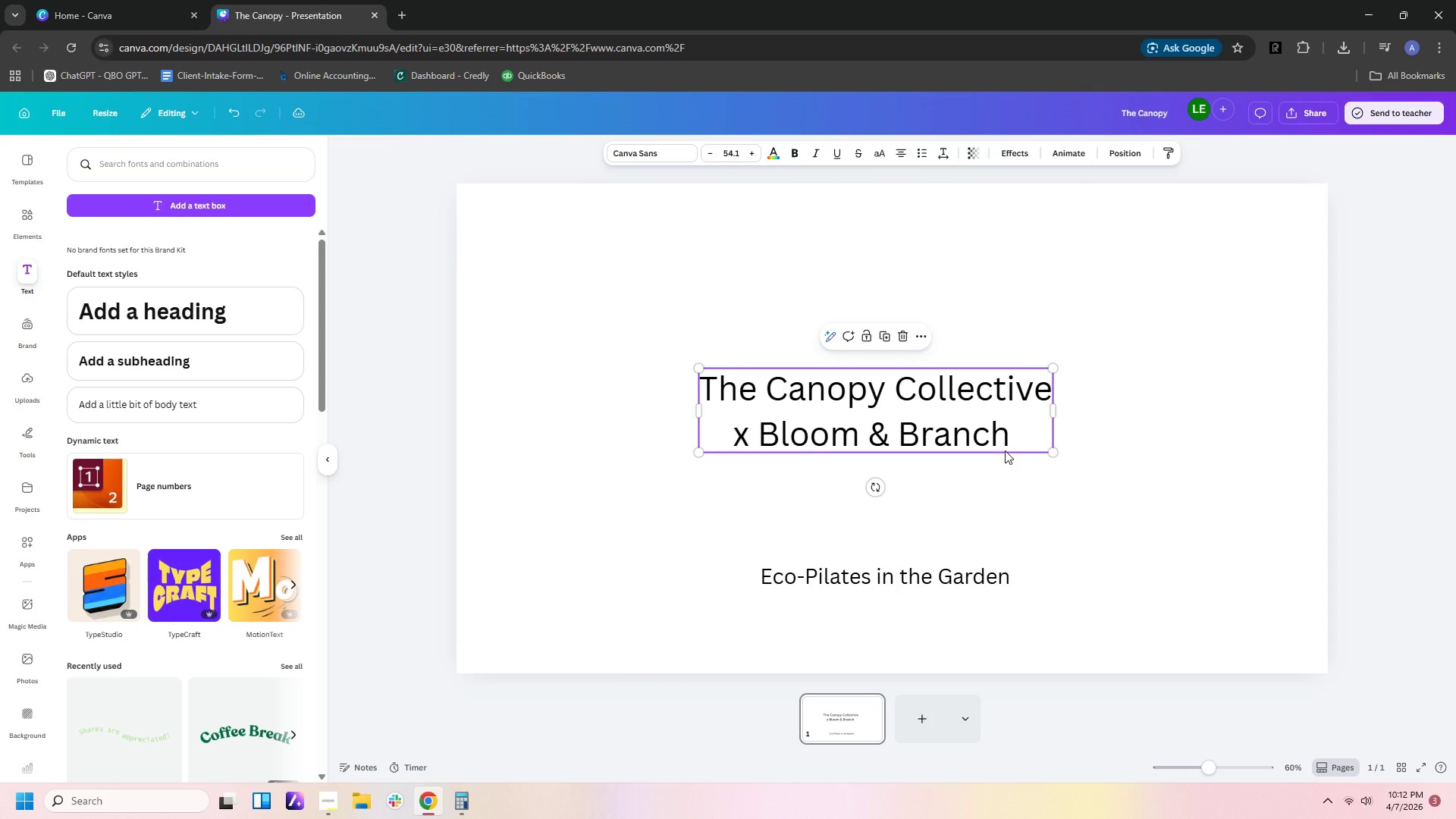 
left_click([1005, 450])
 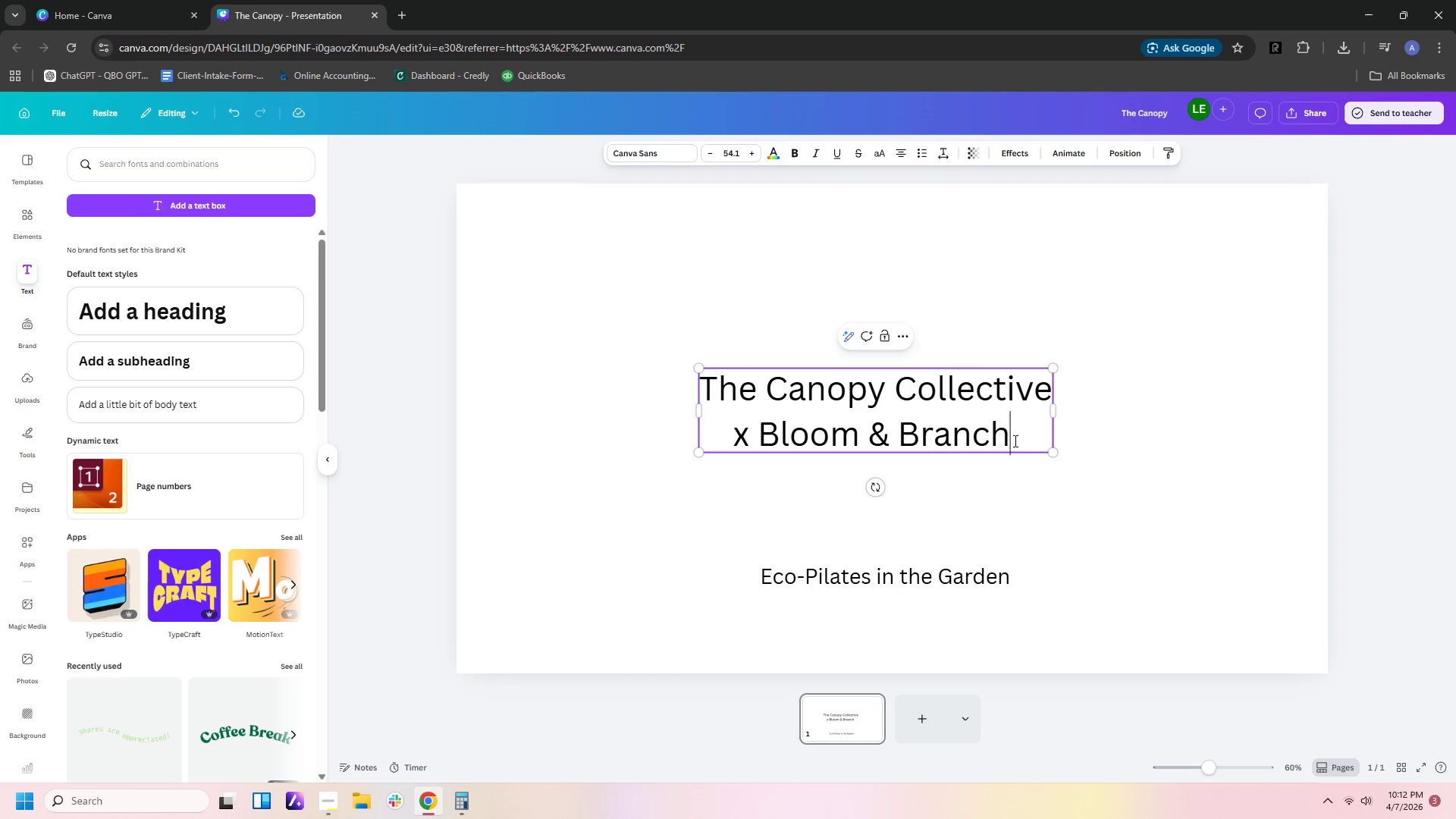 
left_click_drag(start_coordinate=[1014, 441], to_coordinate=[686, 430])
 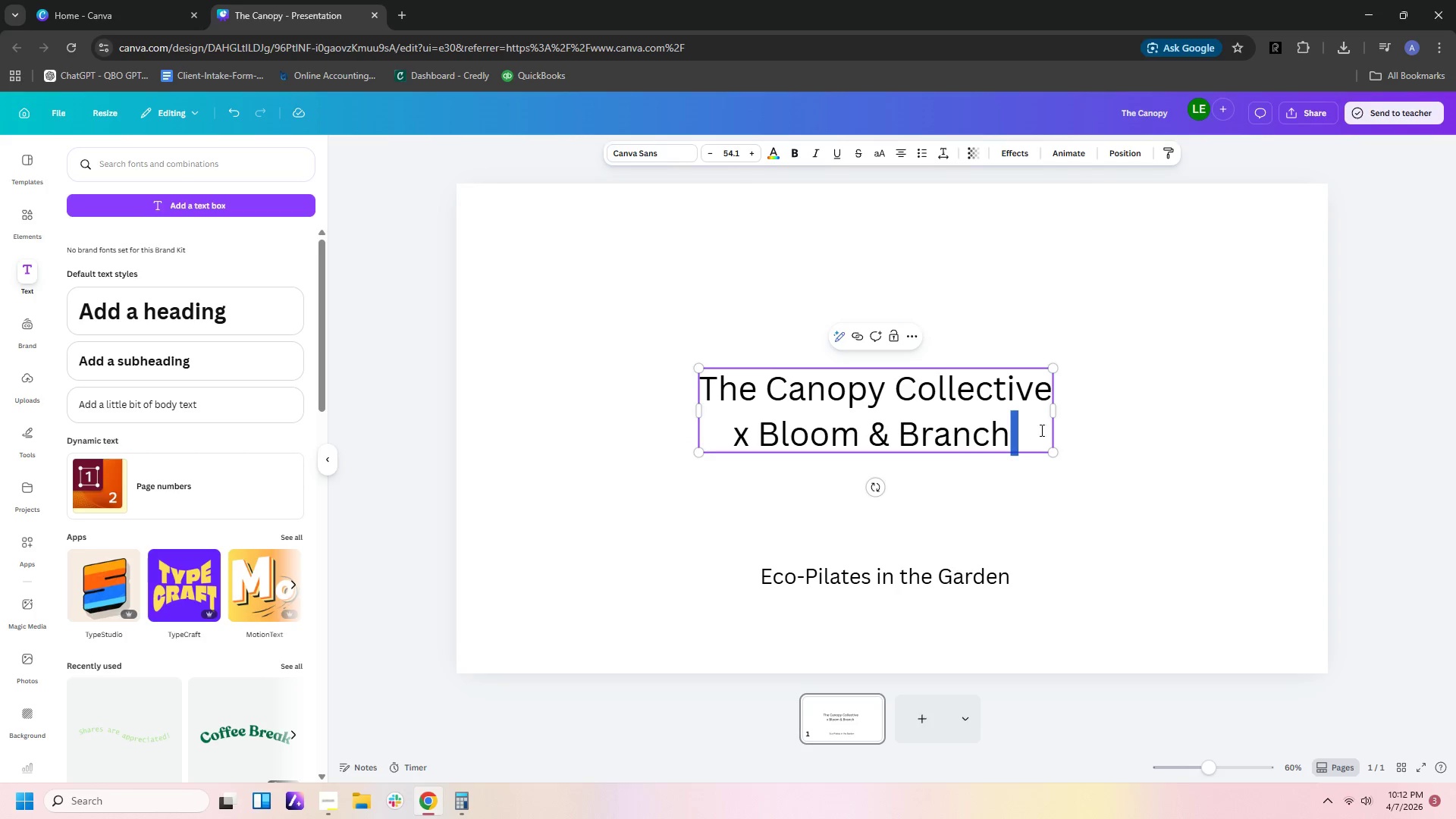 
left_click([1023, 429])
 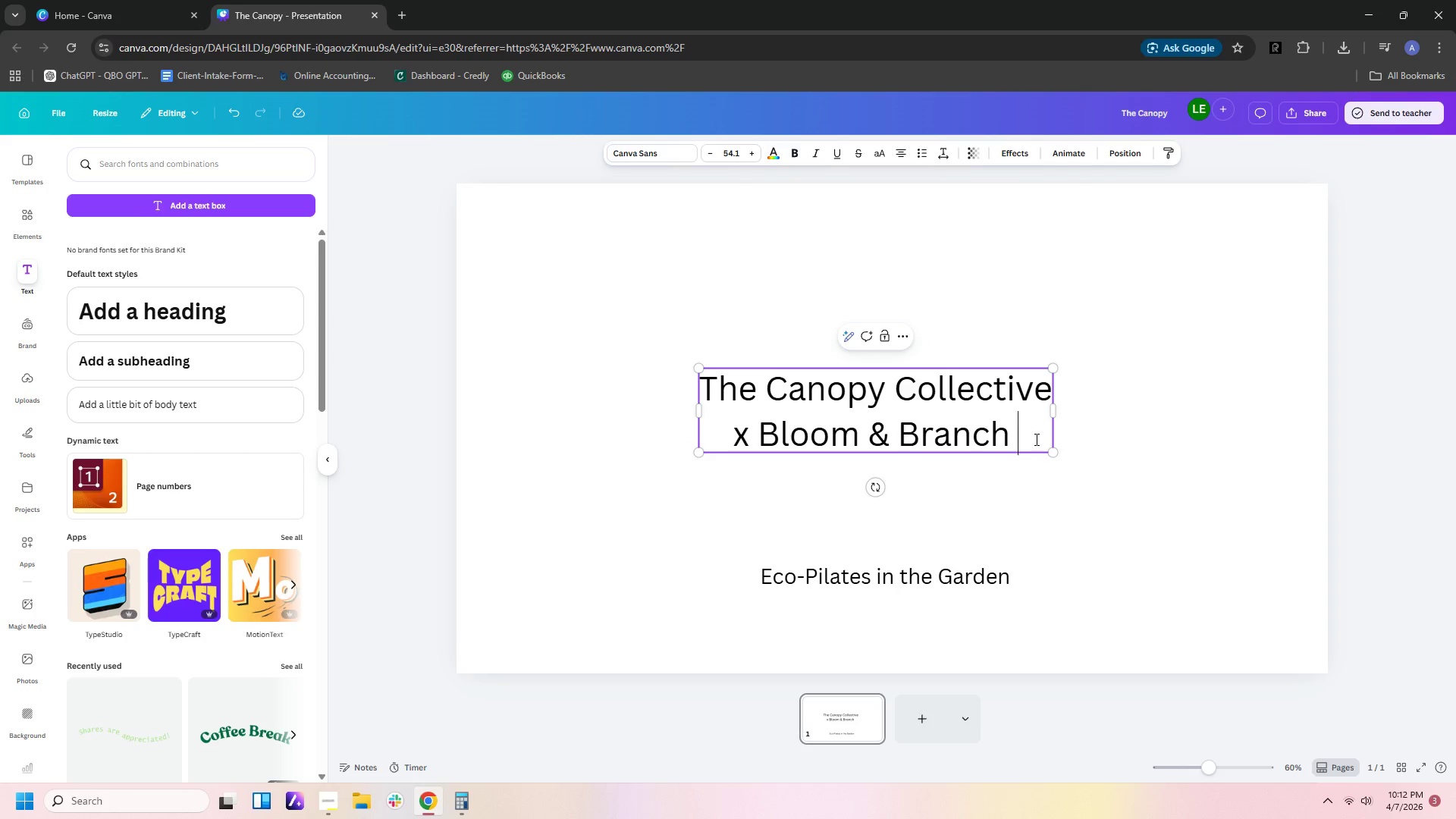 
left_click_drag(start_coordinate=[1035, 439], to_coordinate=[713, 427])
 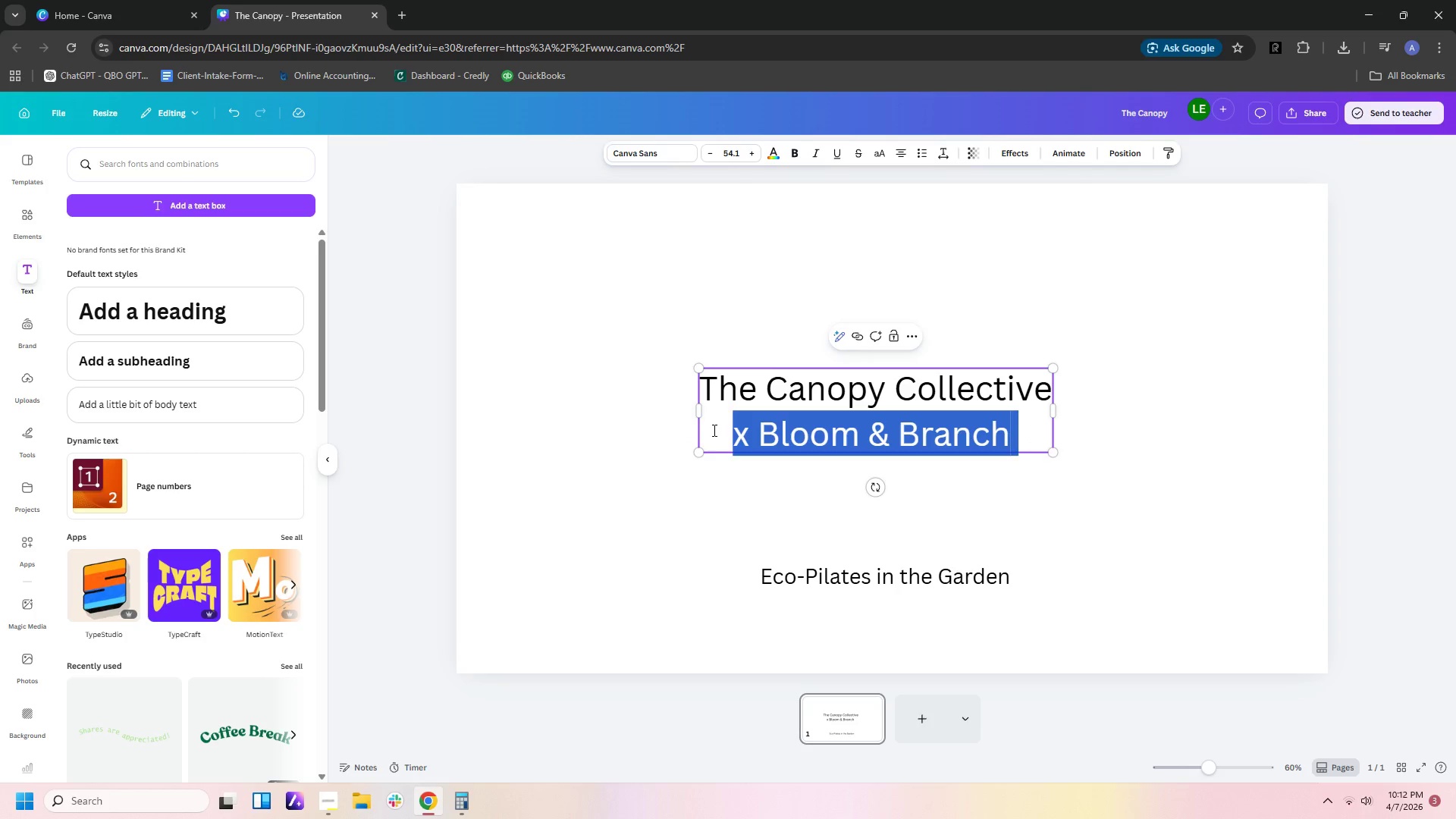 
key(Control+X)
 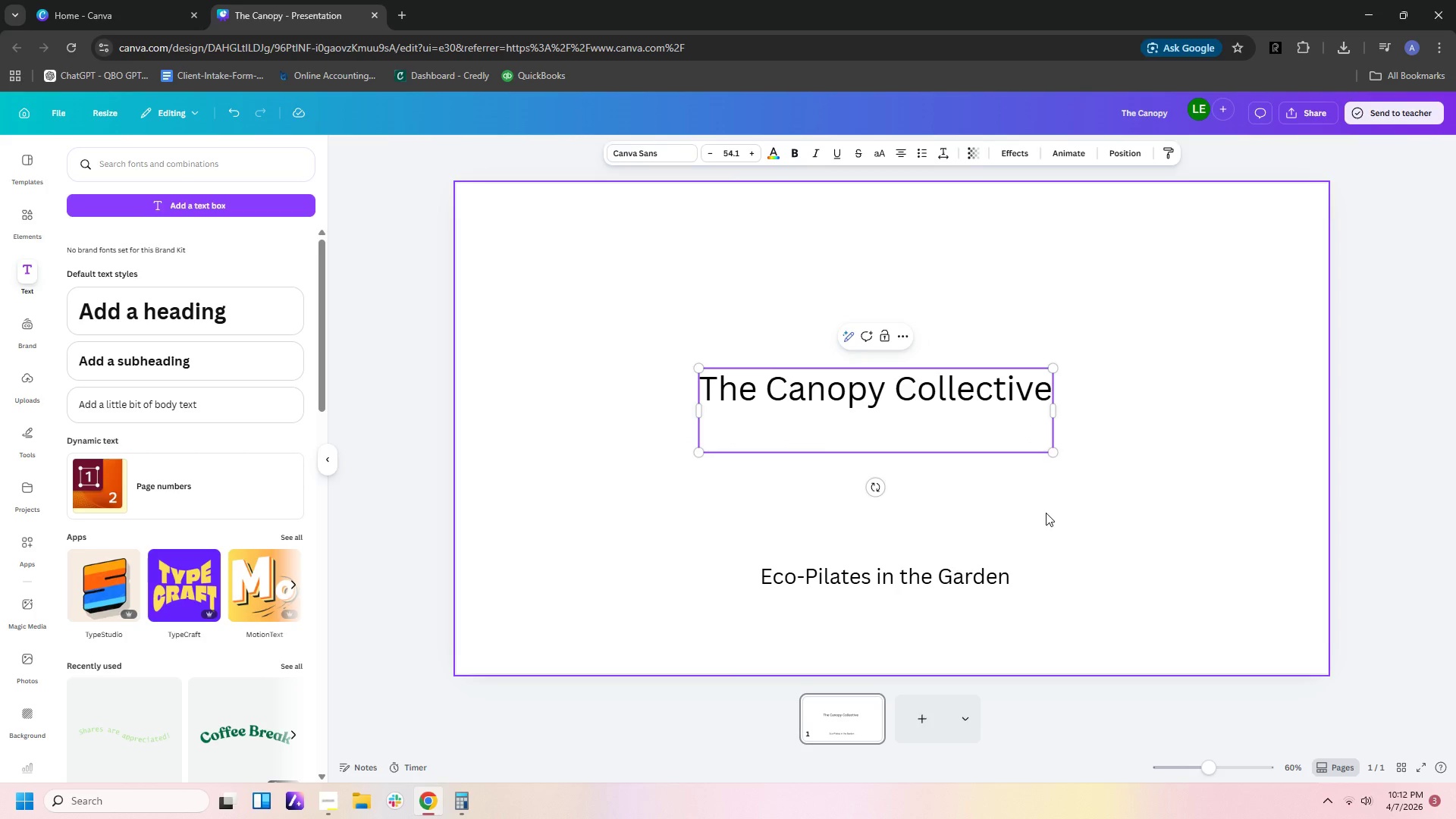 
key(Backspace)
 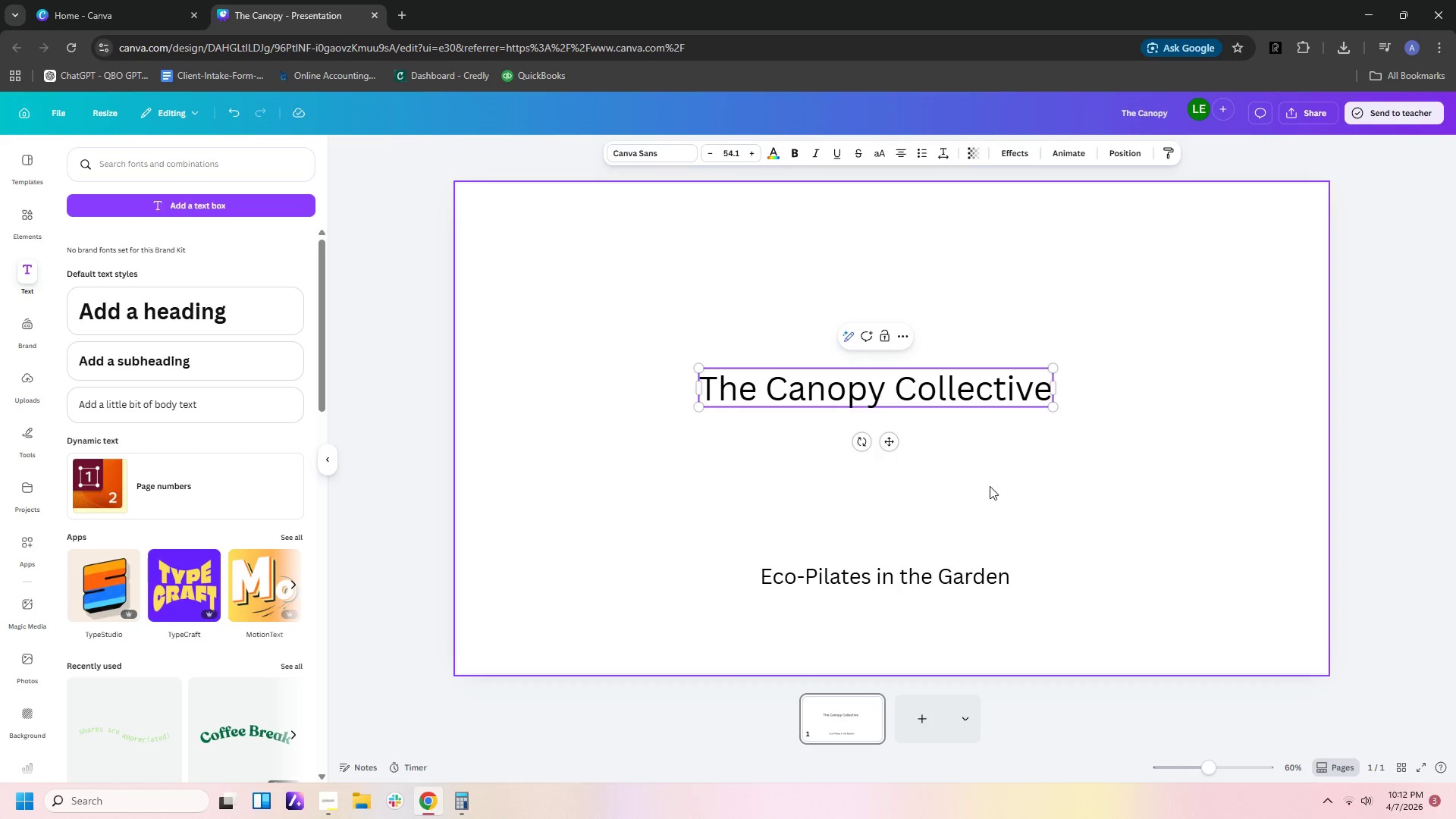 
left_click([971, 483])
 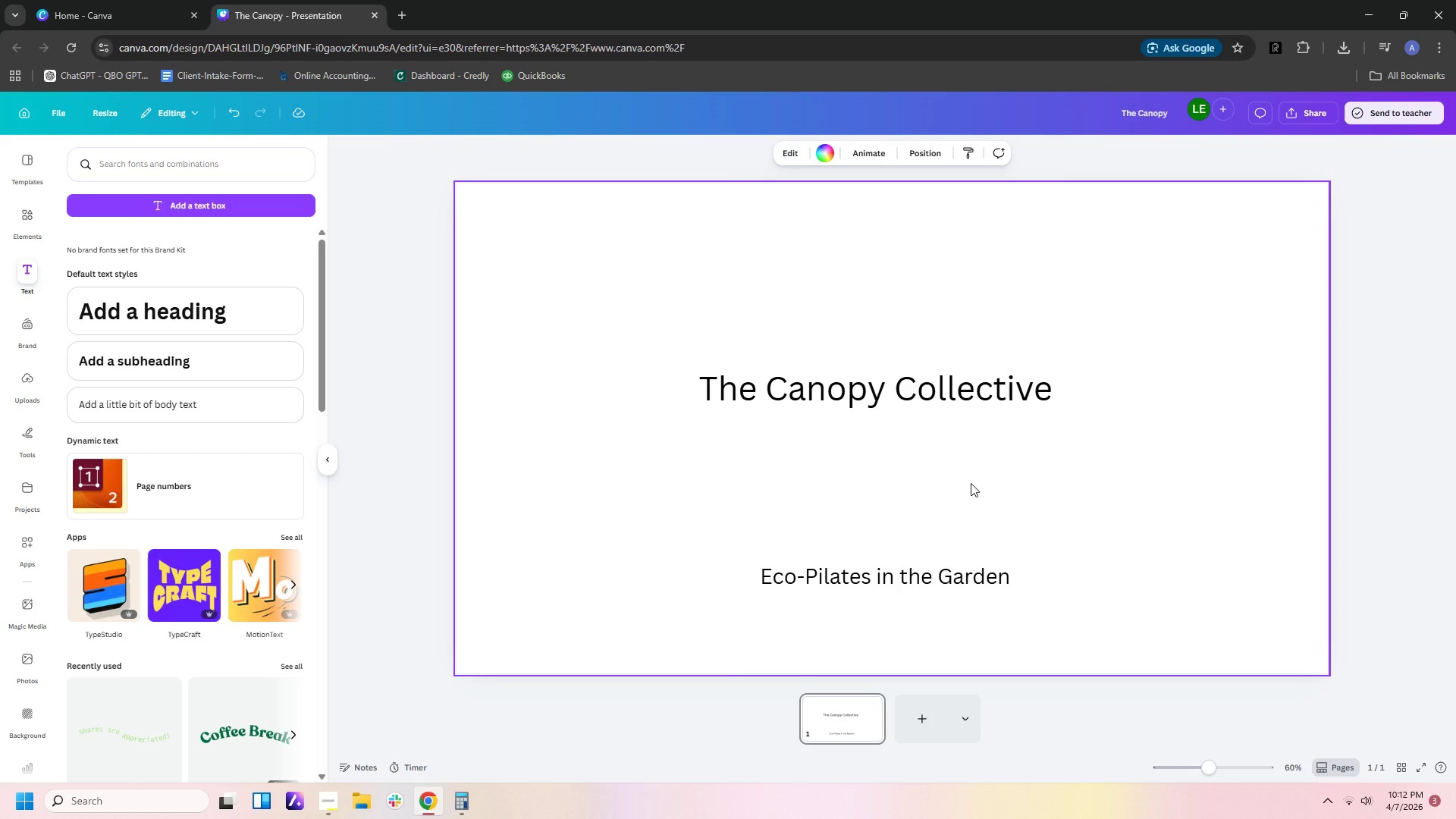 
key(Control+V)
 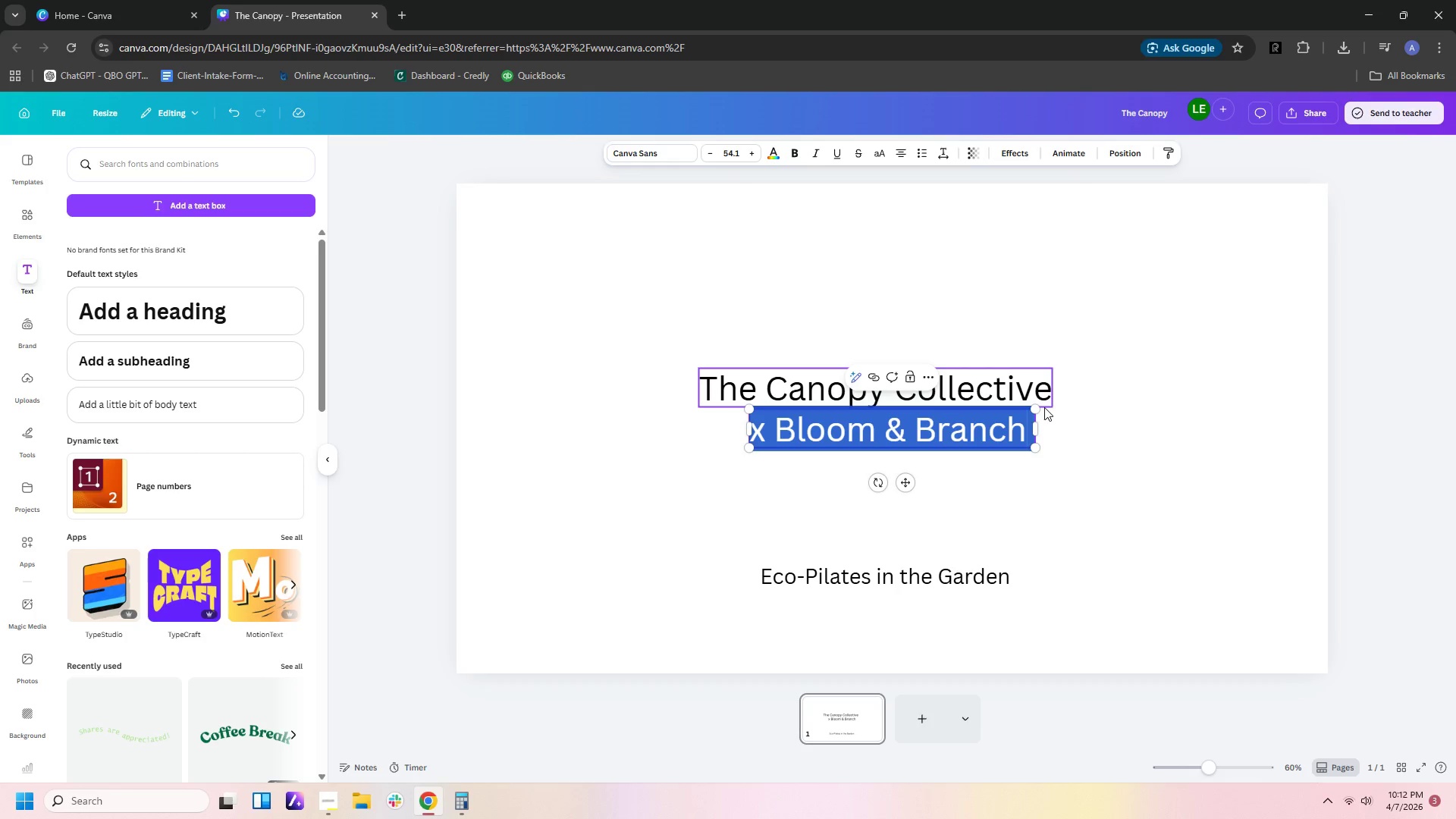 
left_click_drag(start_coordinate=[1037, 407], to_coordinate=[1009, 430])
 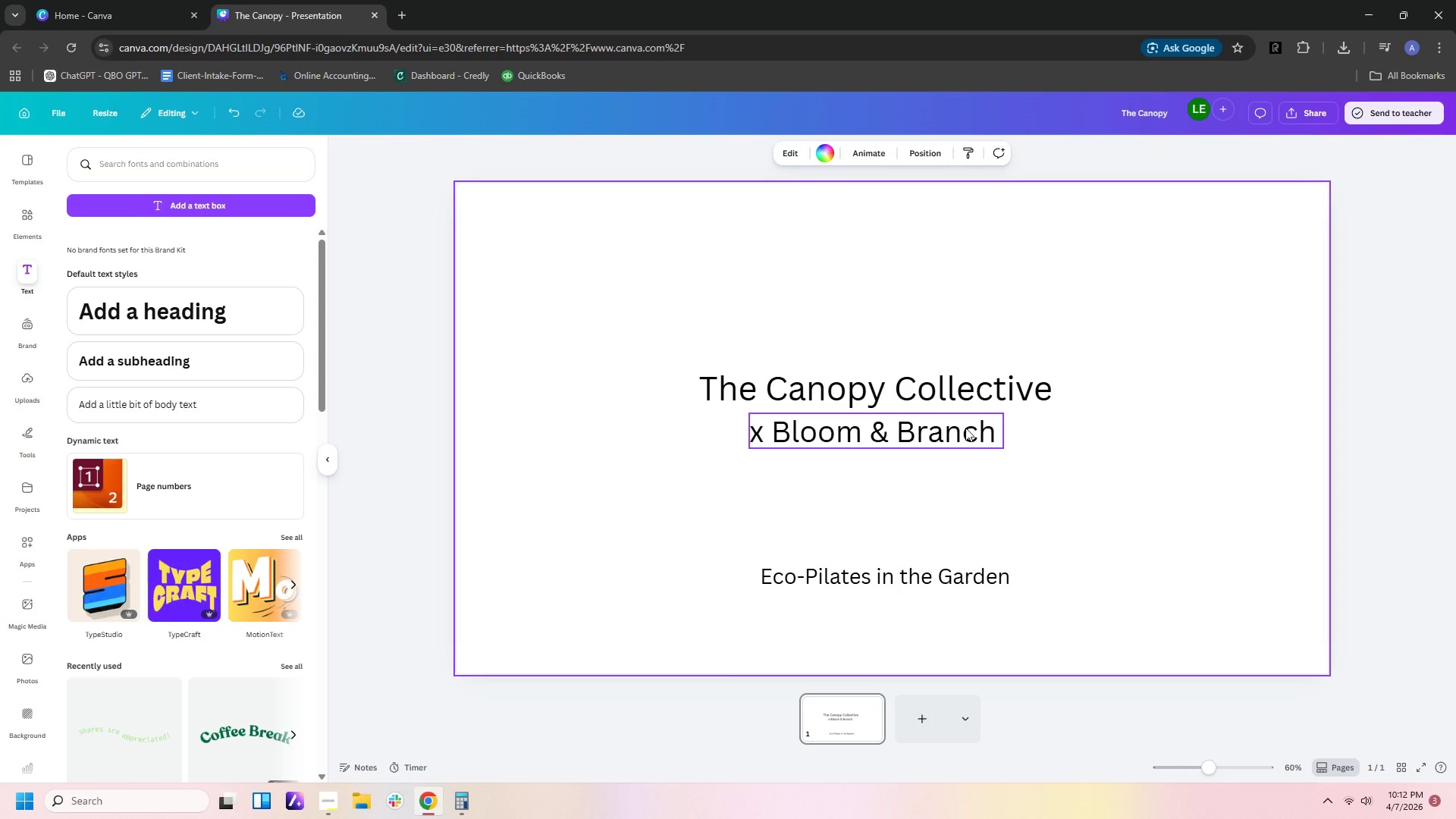 
left_click_drag(start_coordinate=[964, 382], to_coordinate=[950, 341])
 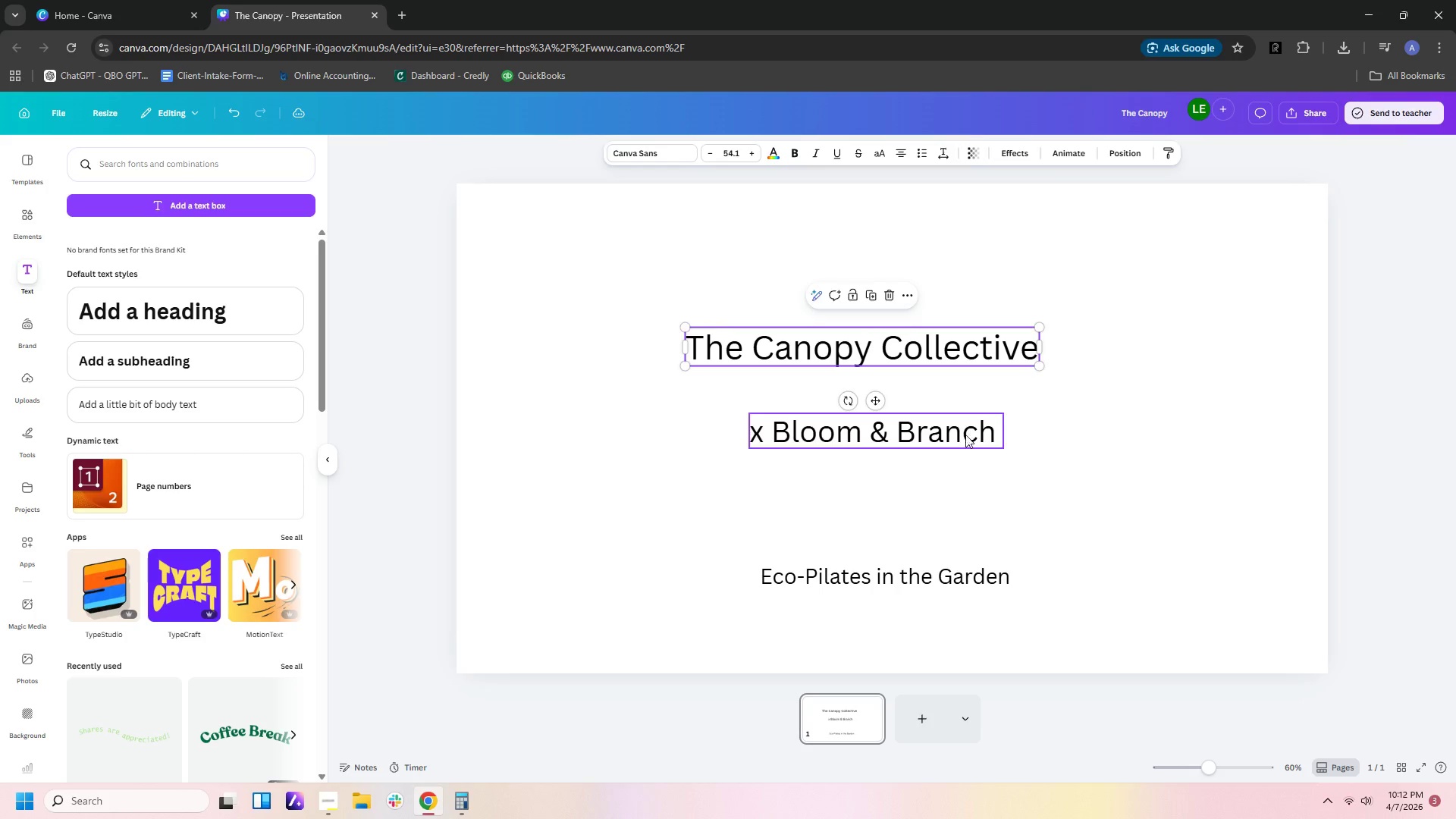 
left_click_drag(start_coordinate=[965, 437], to_coordinate=[964, 400])
 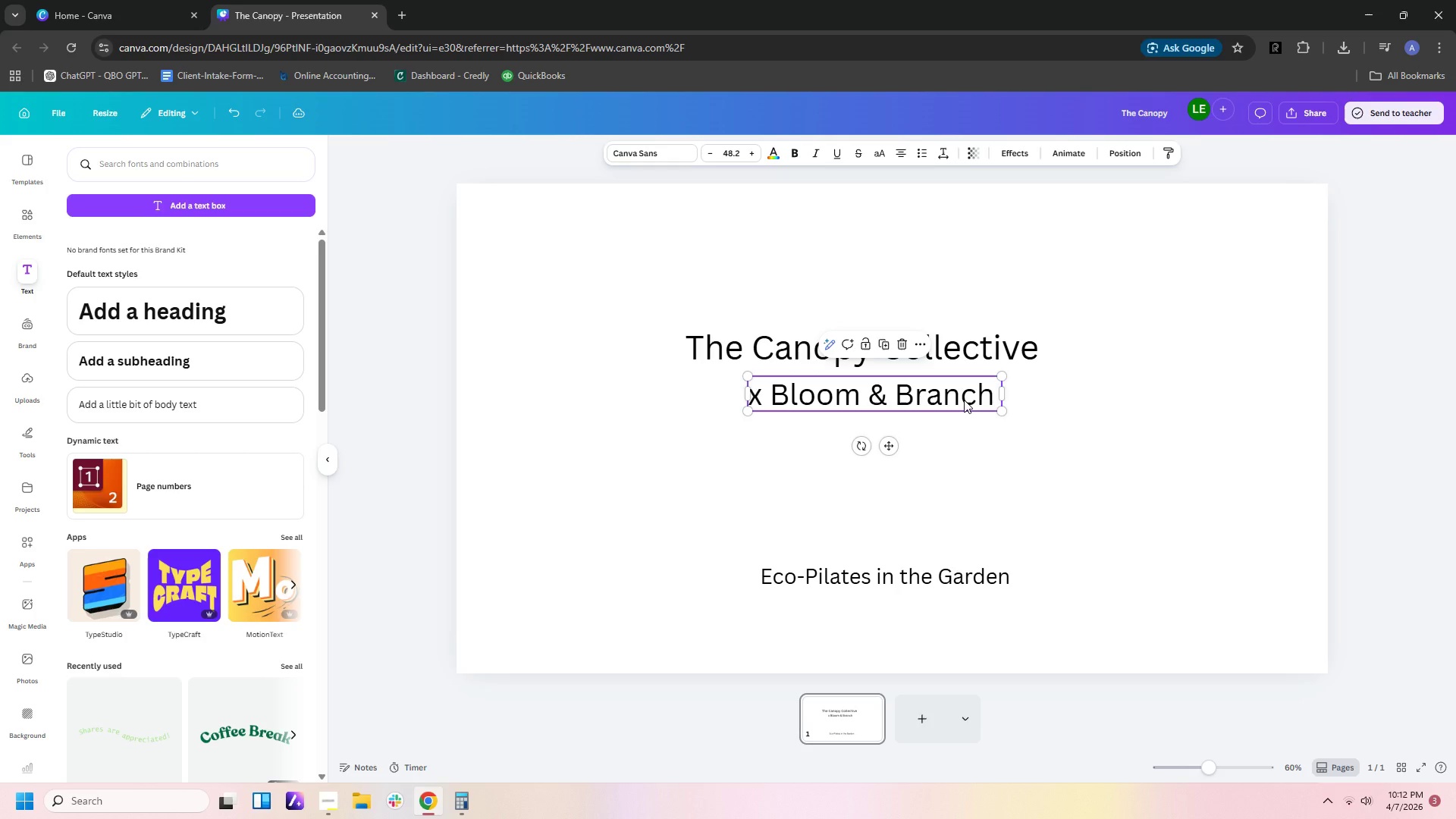 
wait(17.64)
 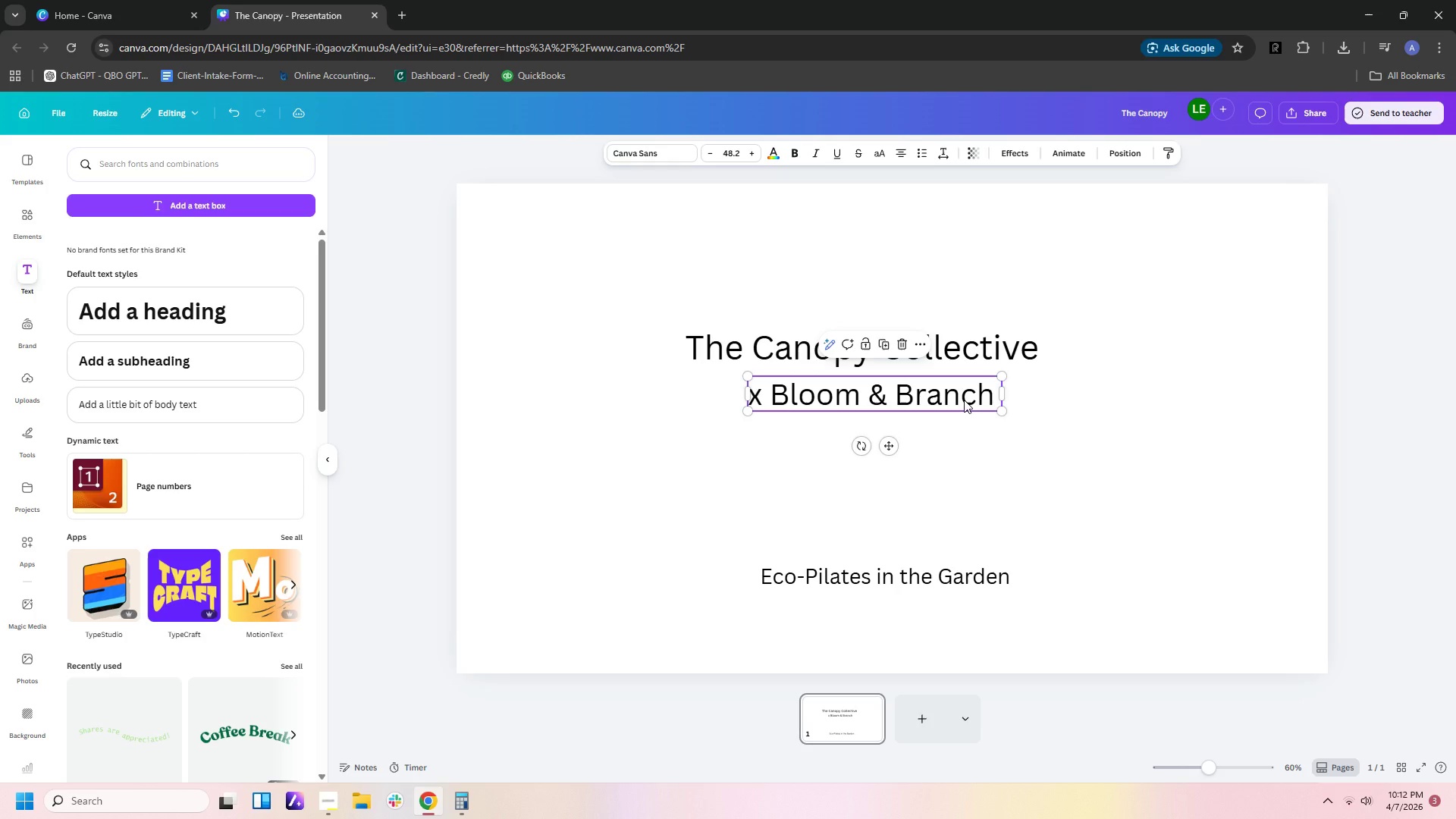 
left_click([910, 714])
 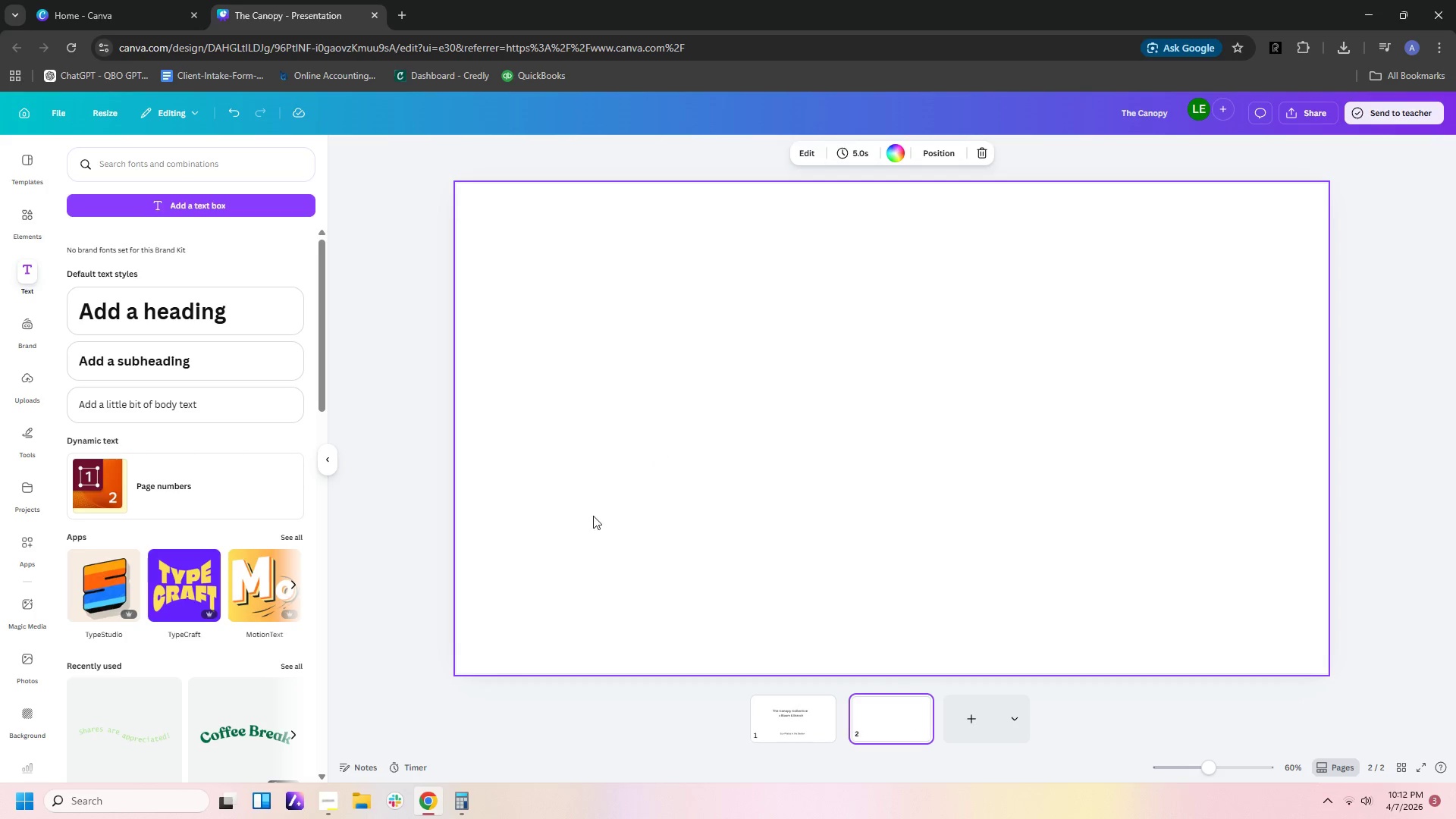 
wait(6.22)
 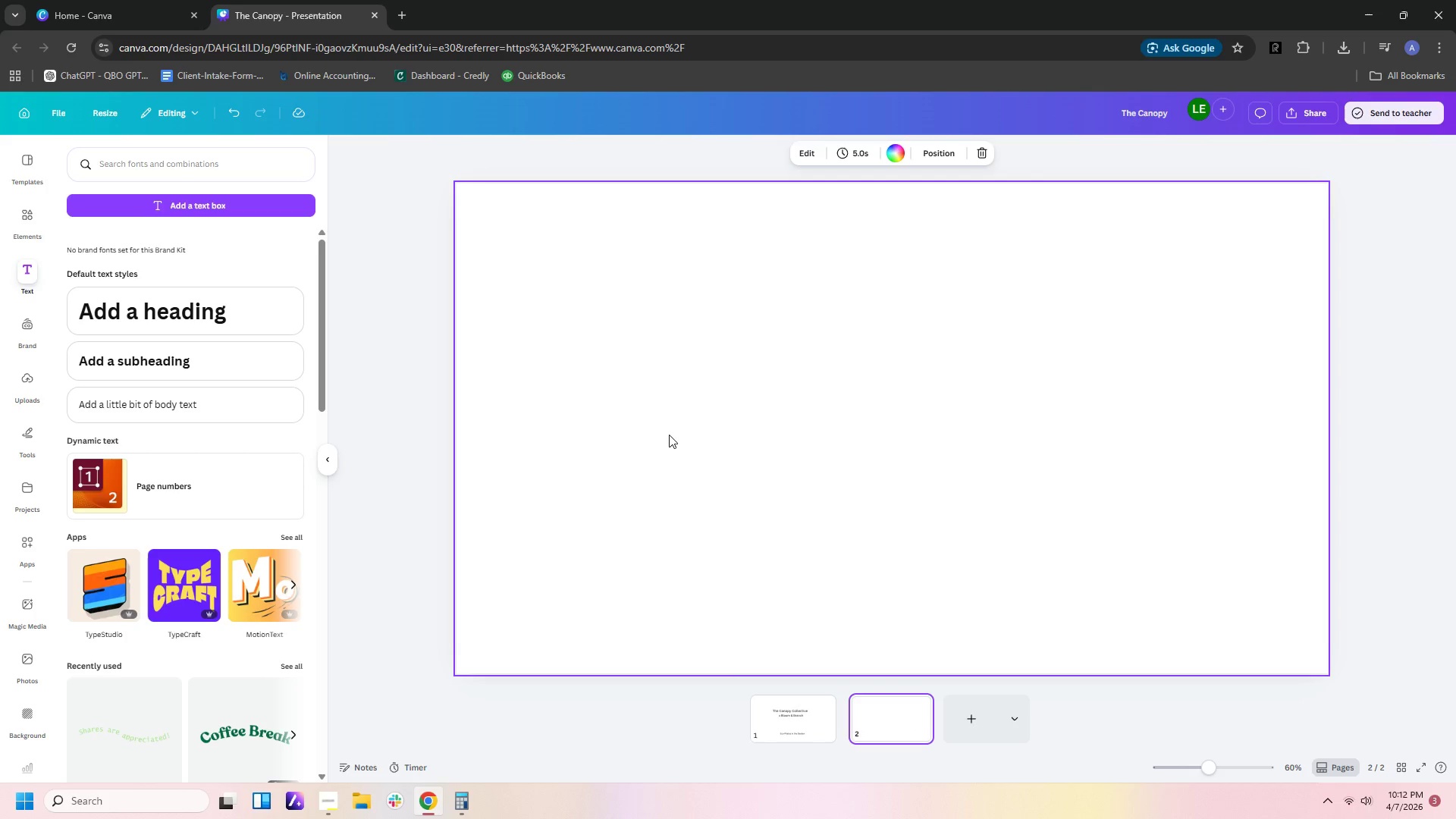 
double_click([215, 200])
 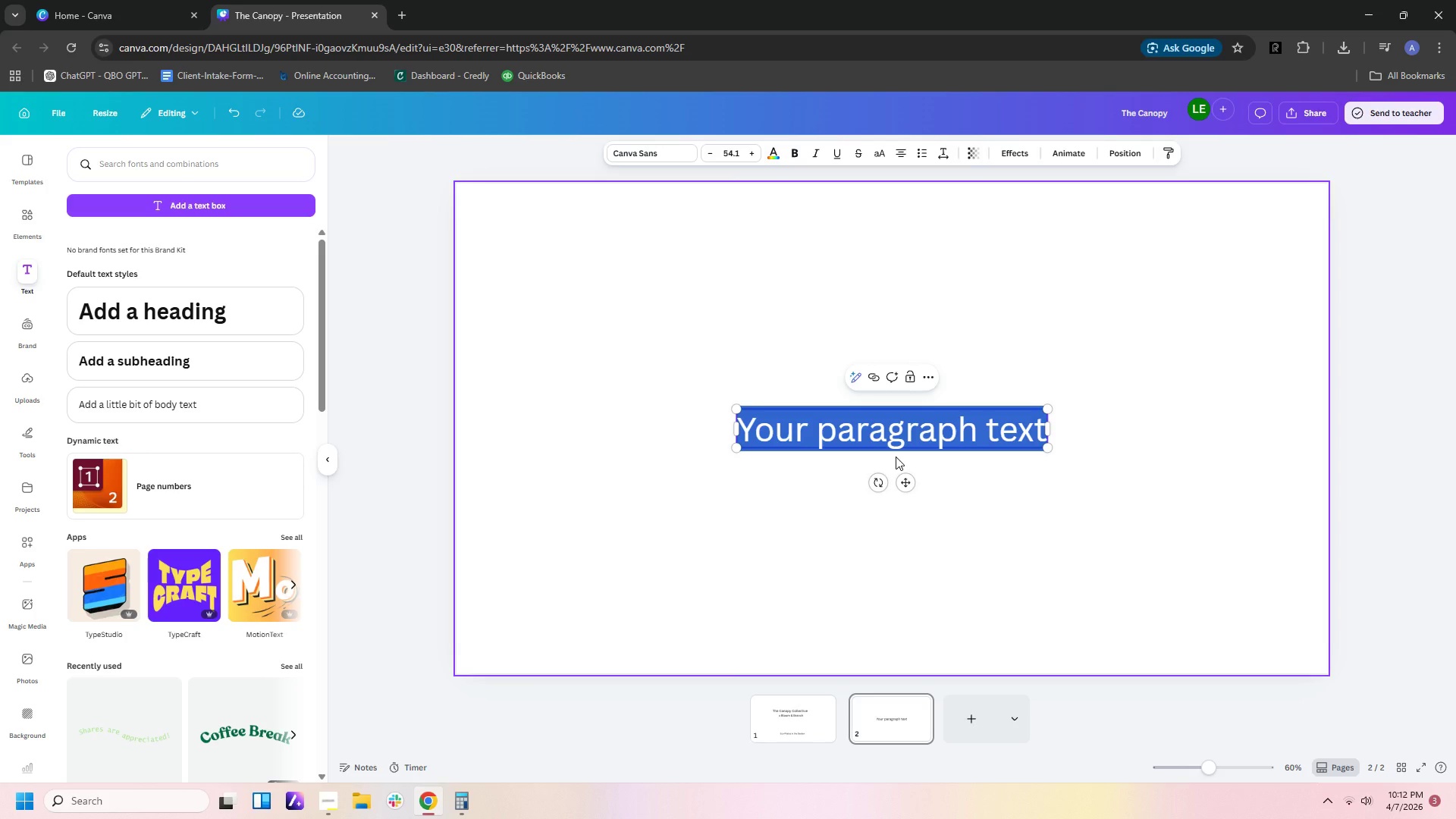 
type(The Vision)
 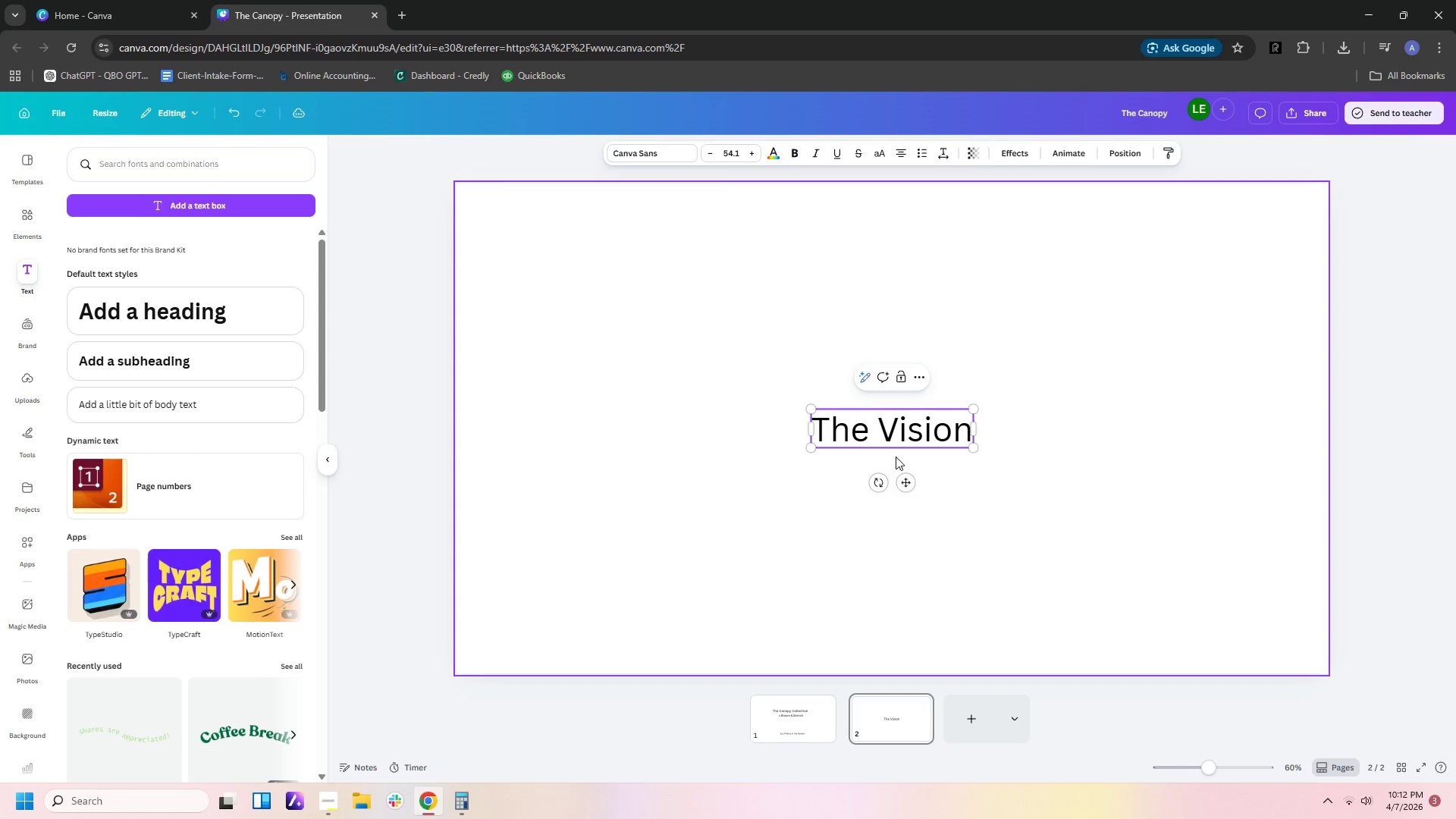 
left_click([934, 337])
 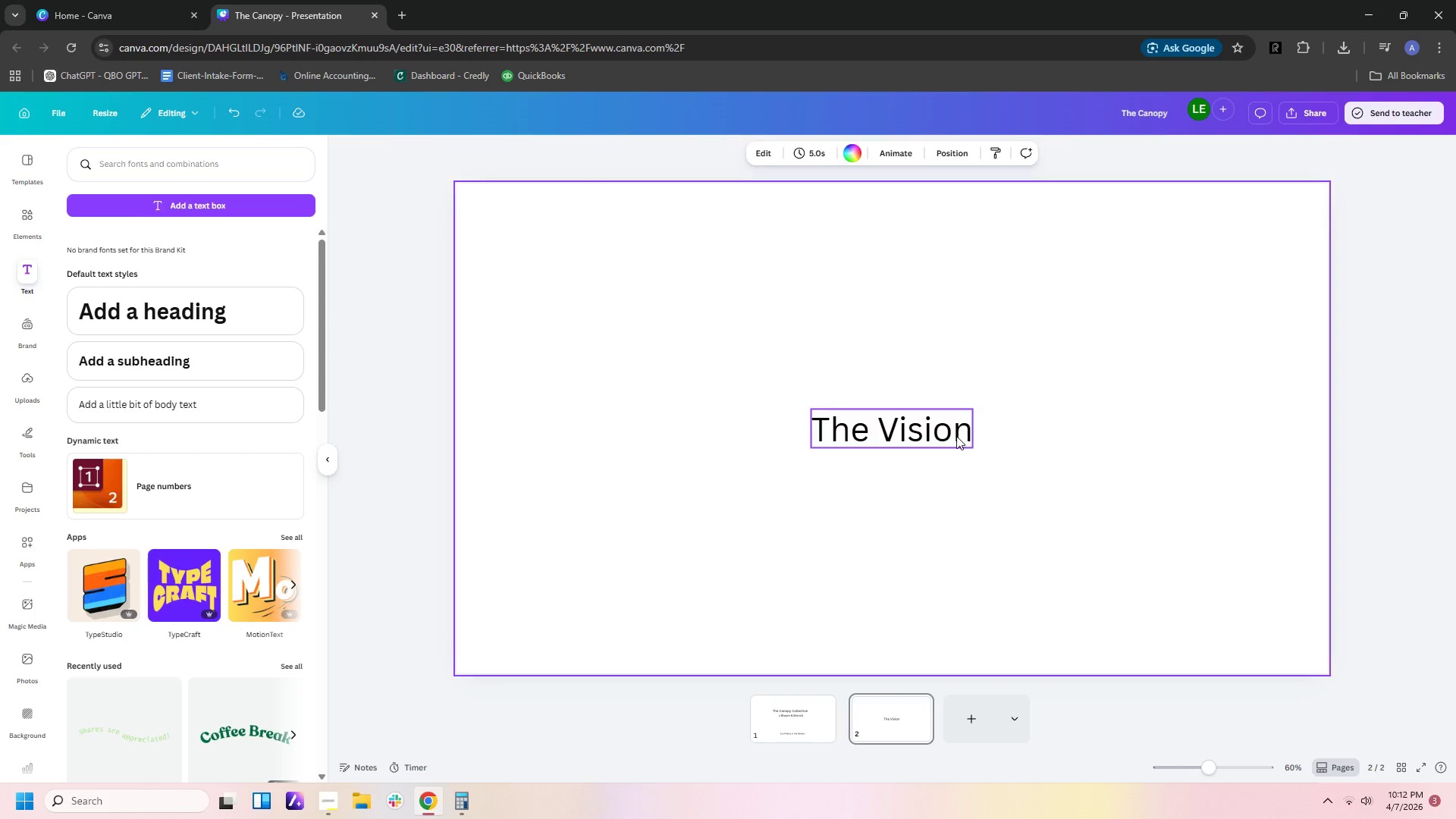 
left_click_drag(start_coordinate=[956, 436], to_coordinate=[712, 274])
 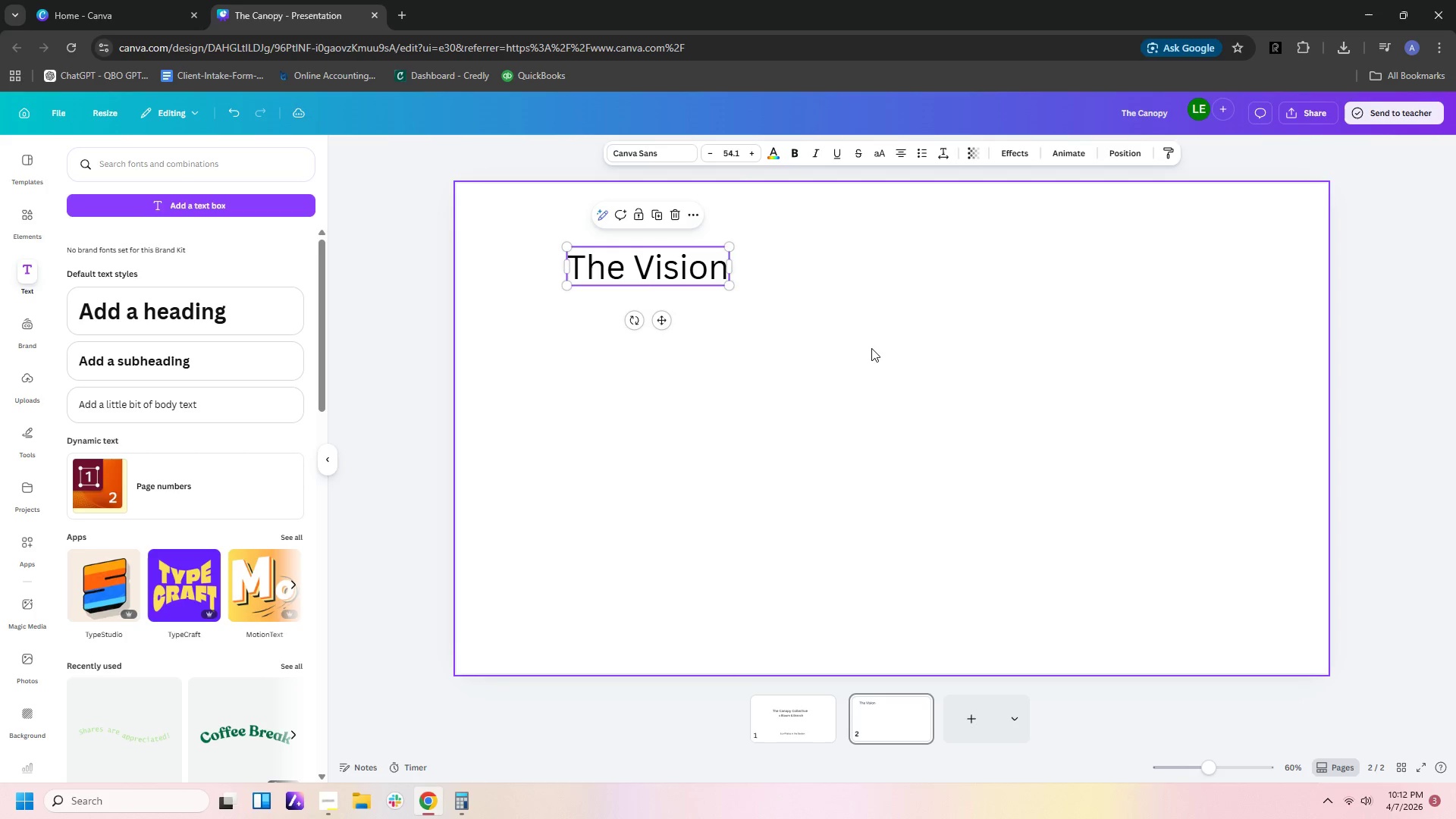 
left_click([871, 348])
 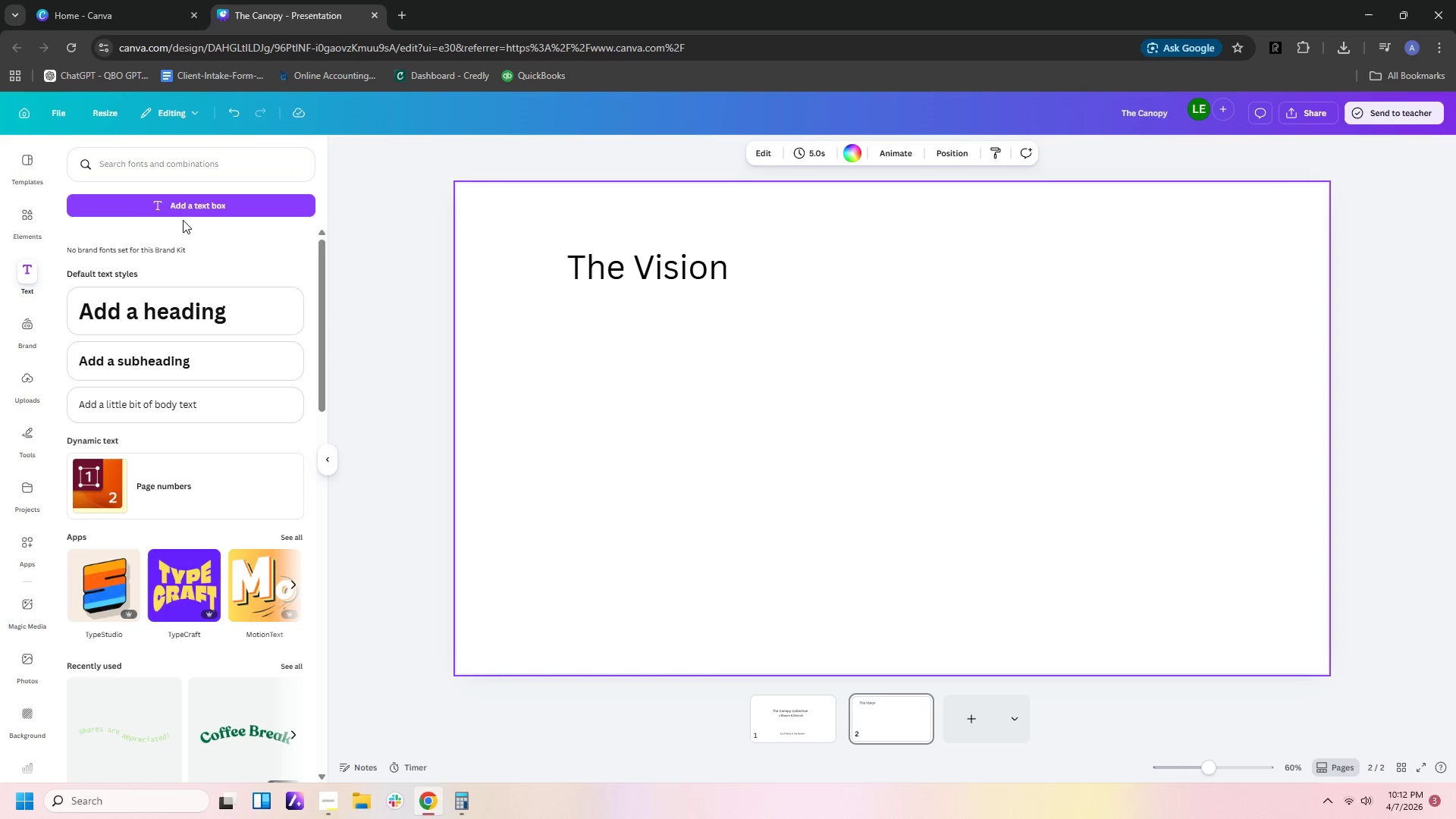 
left_click([183, 215])
 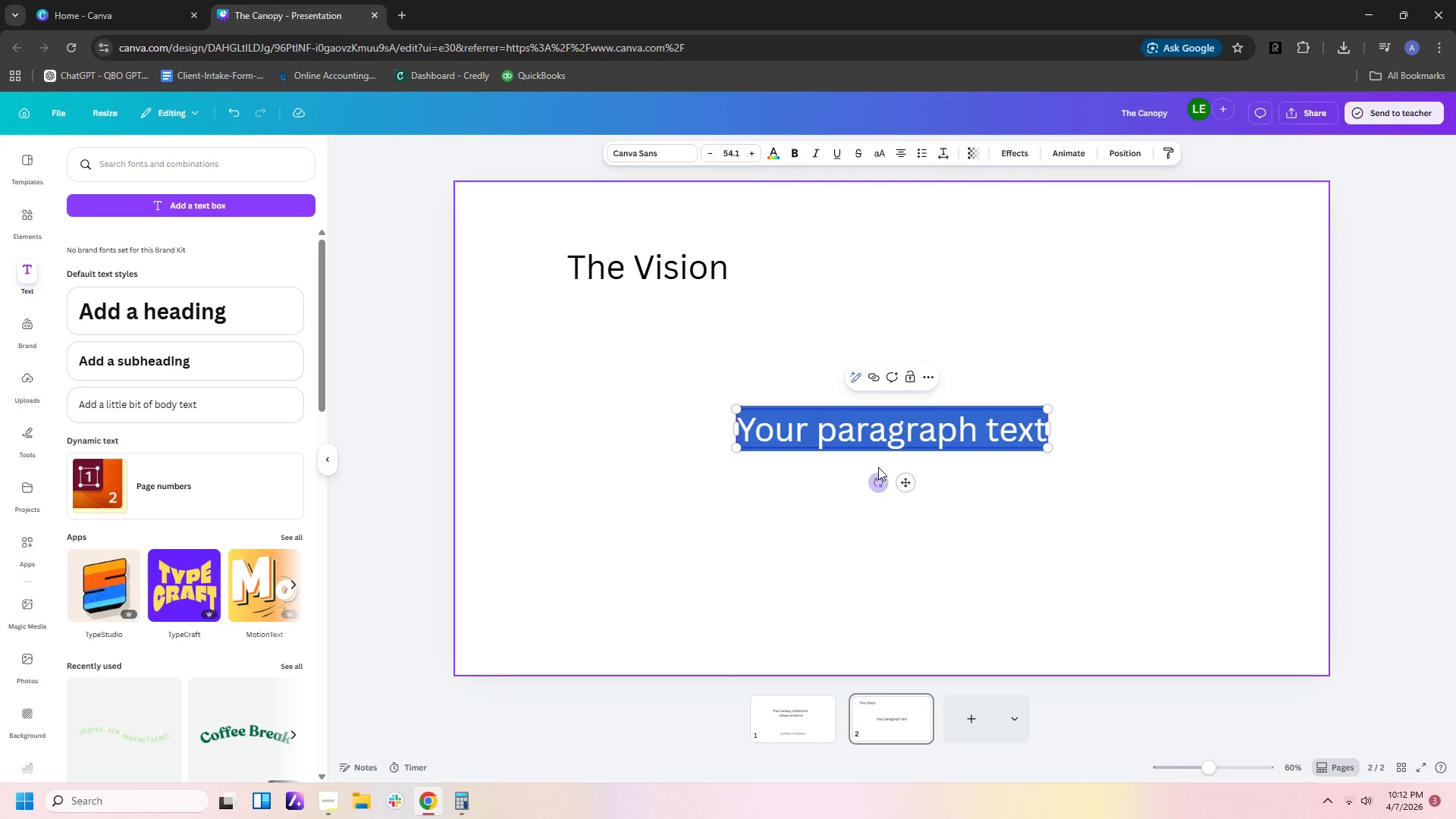 
type(Bridging Botanical)
 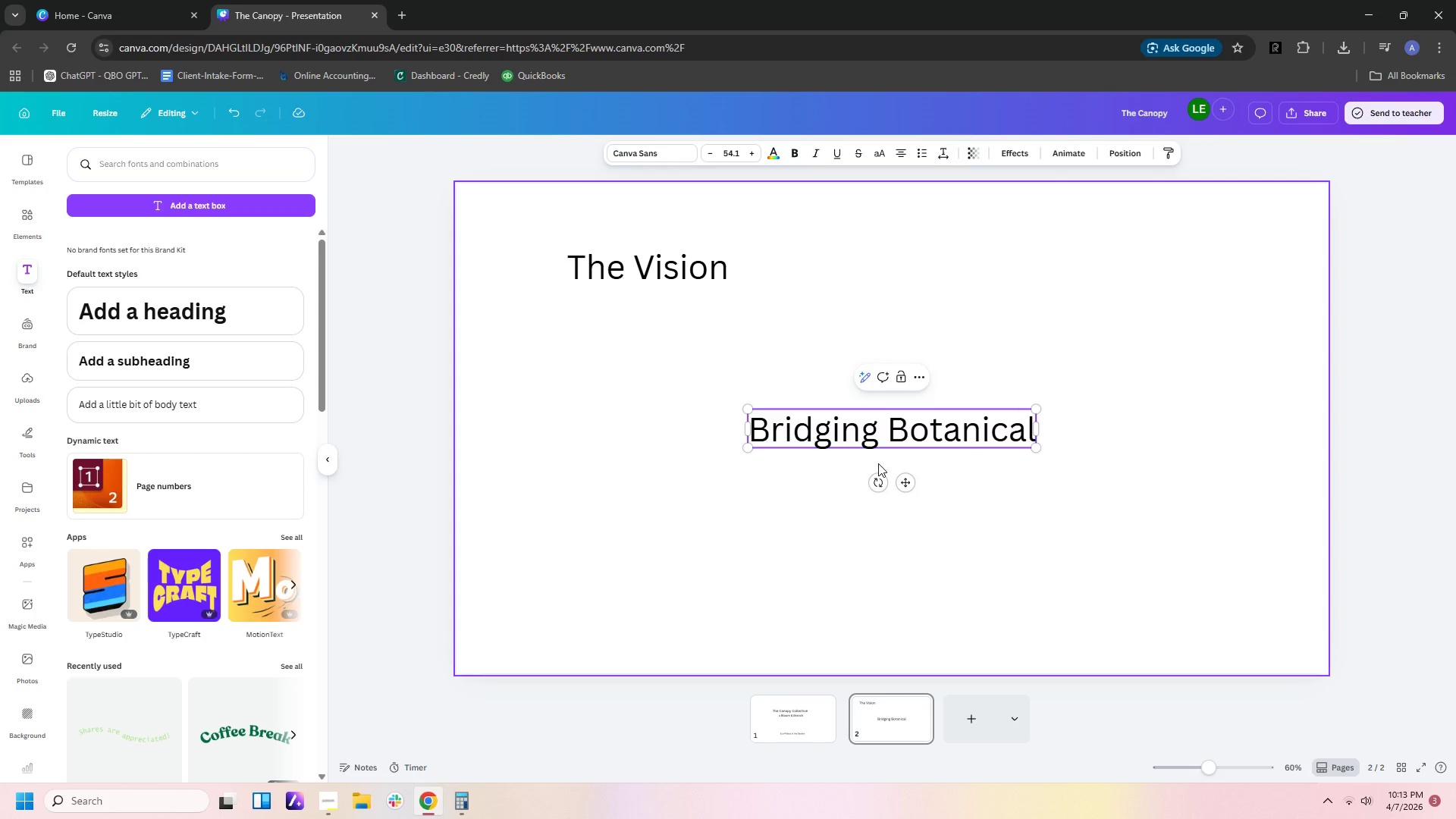 
wait(26.8)
 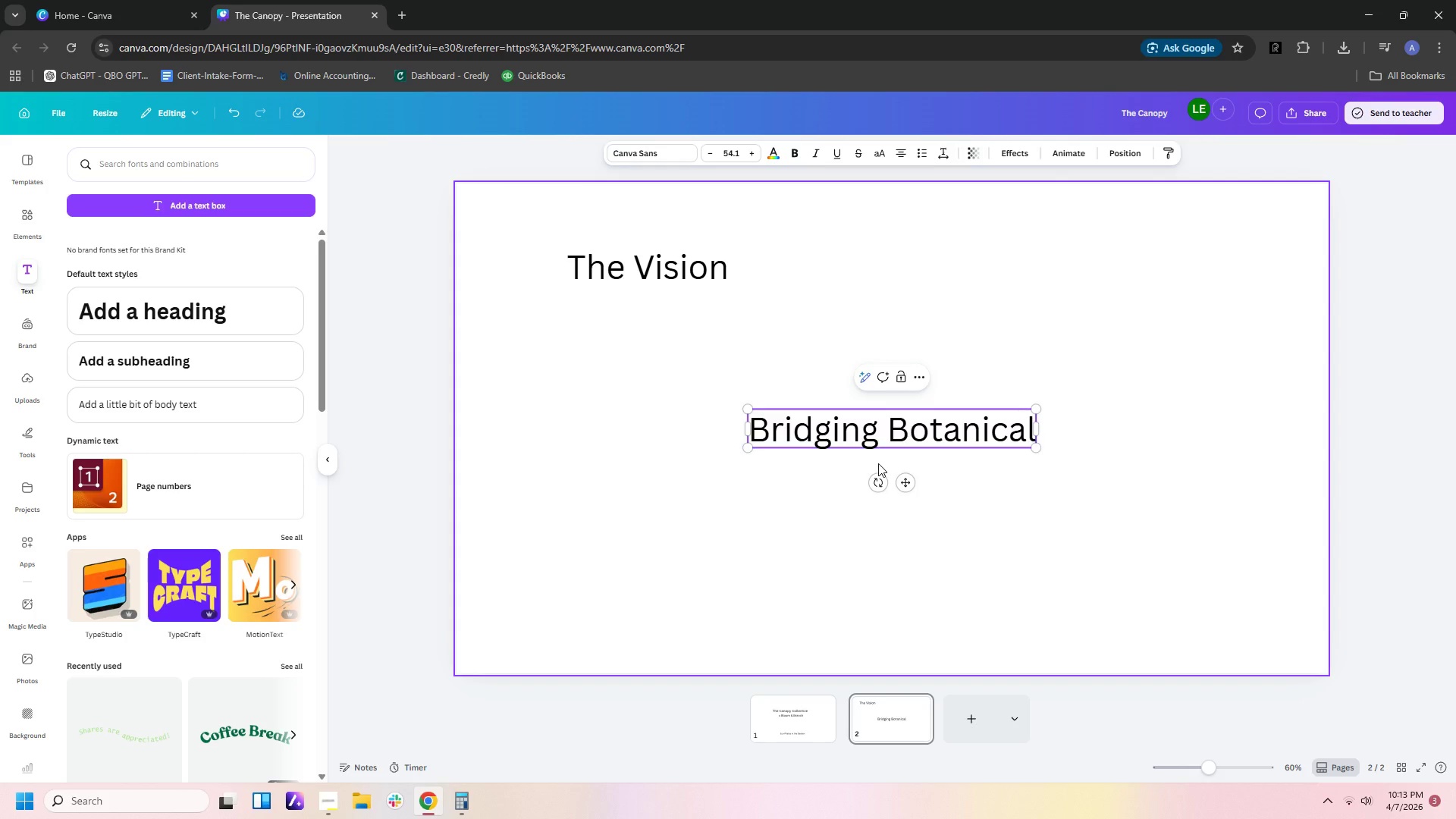 
double_click([998, 373])
 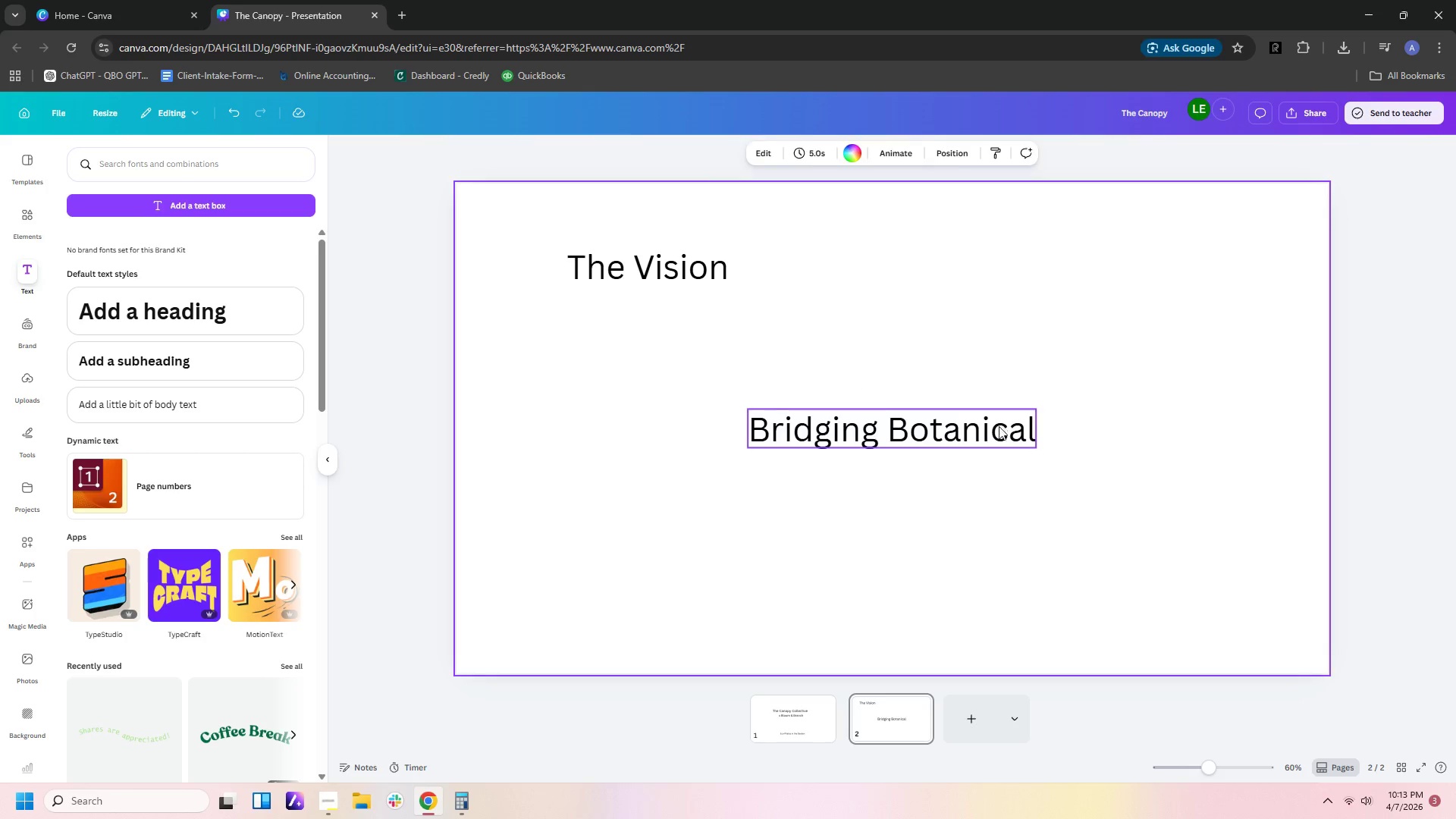 
left_click_drag(start_coordinate=[999, 426], to_coordinate=[814, 344])
 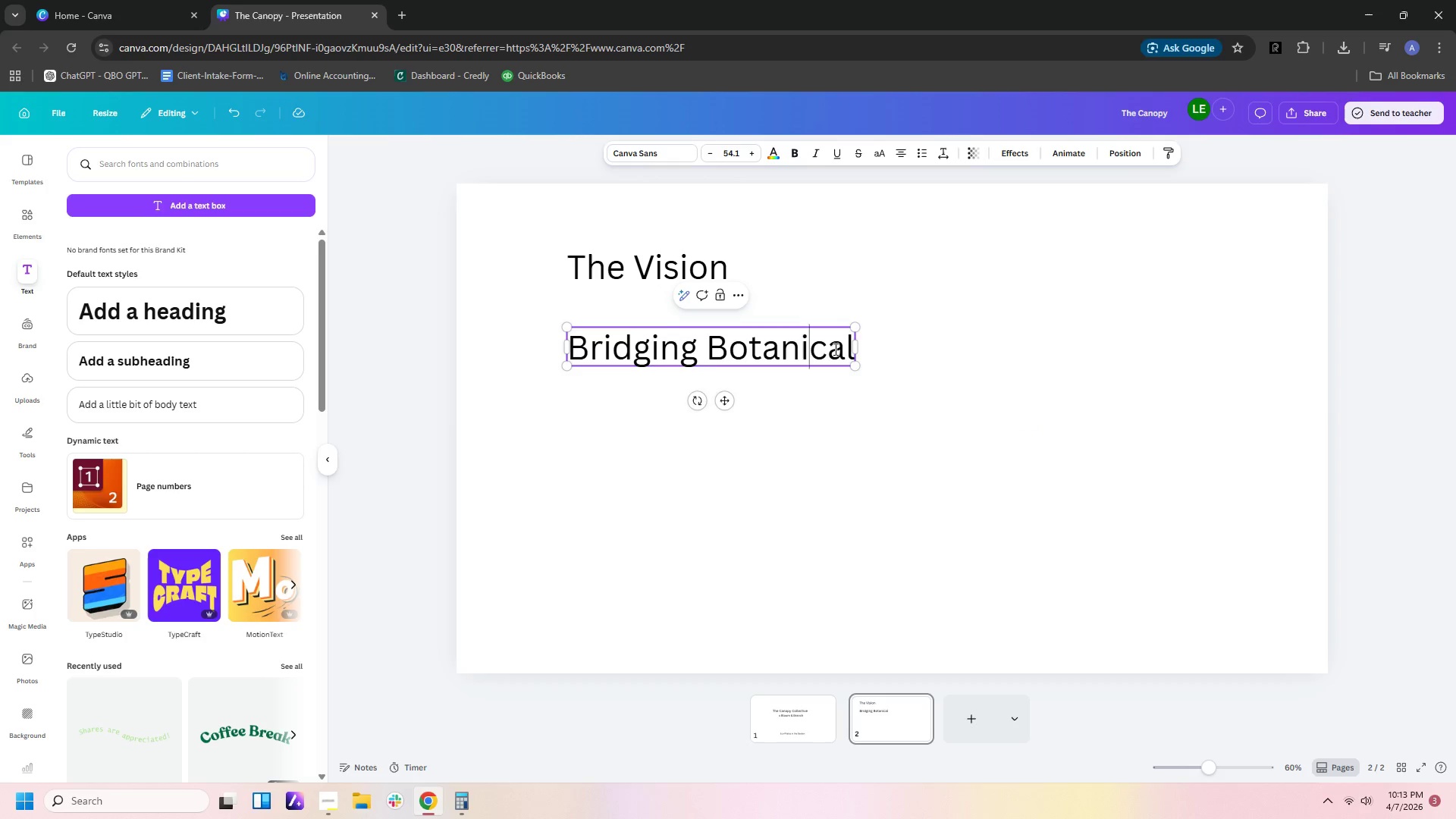 
left_click([977, 347])
 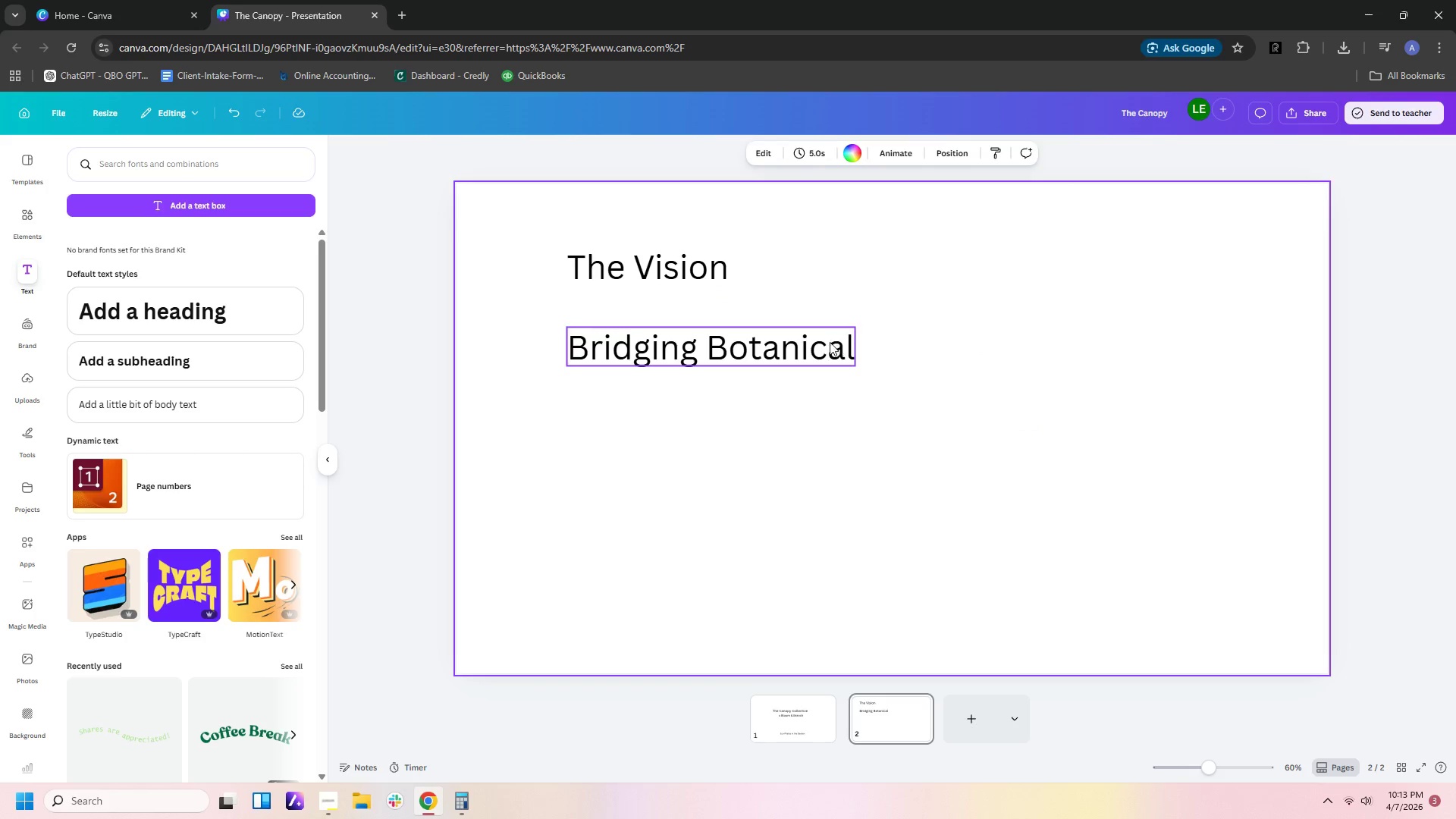 
left_click([827, 342])
 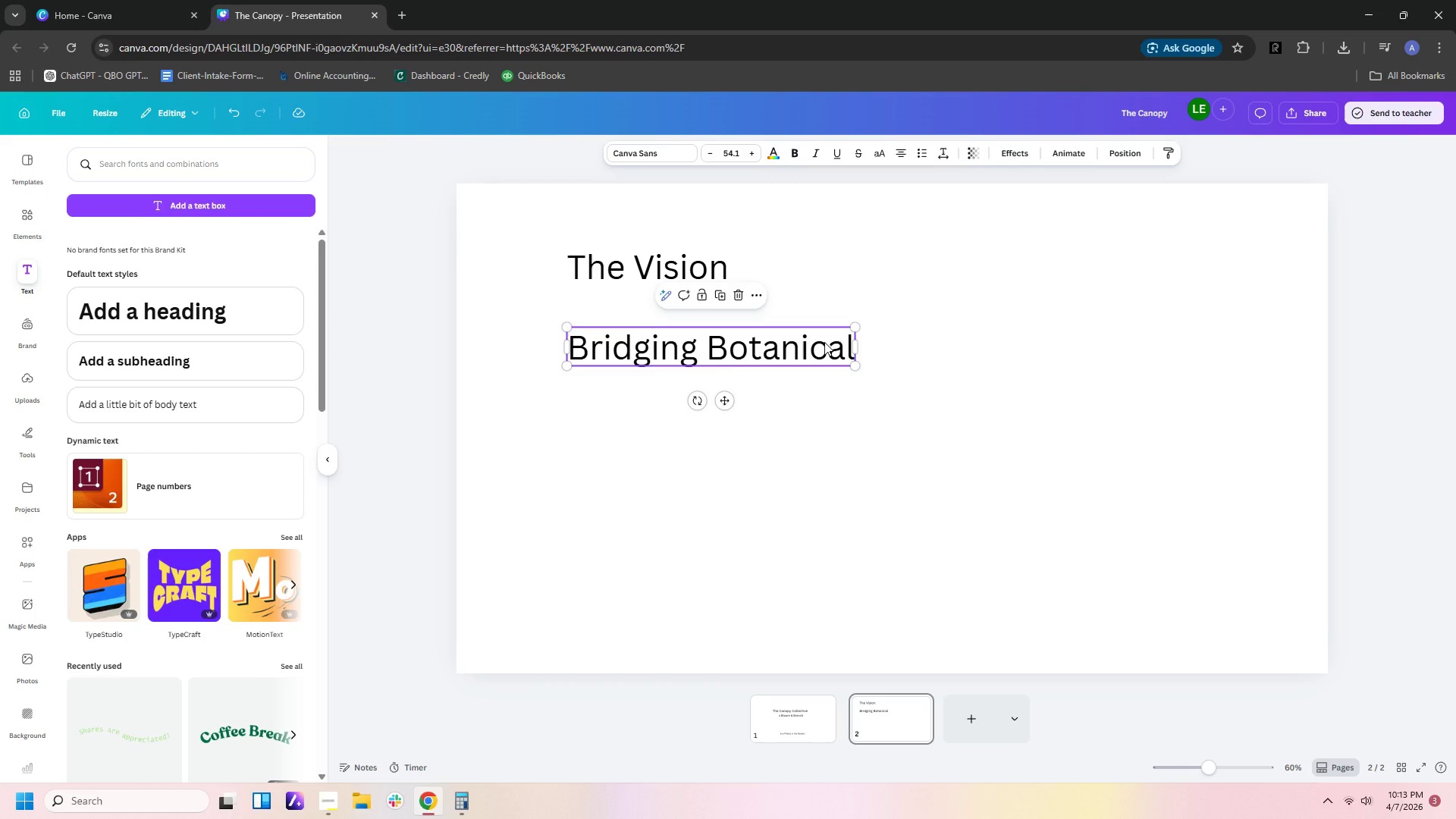 
key(Control+C)
 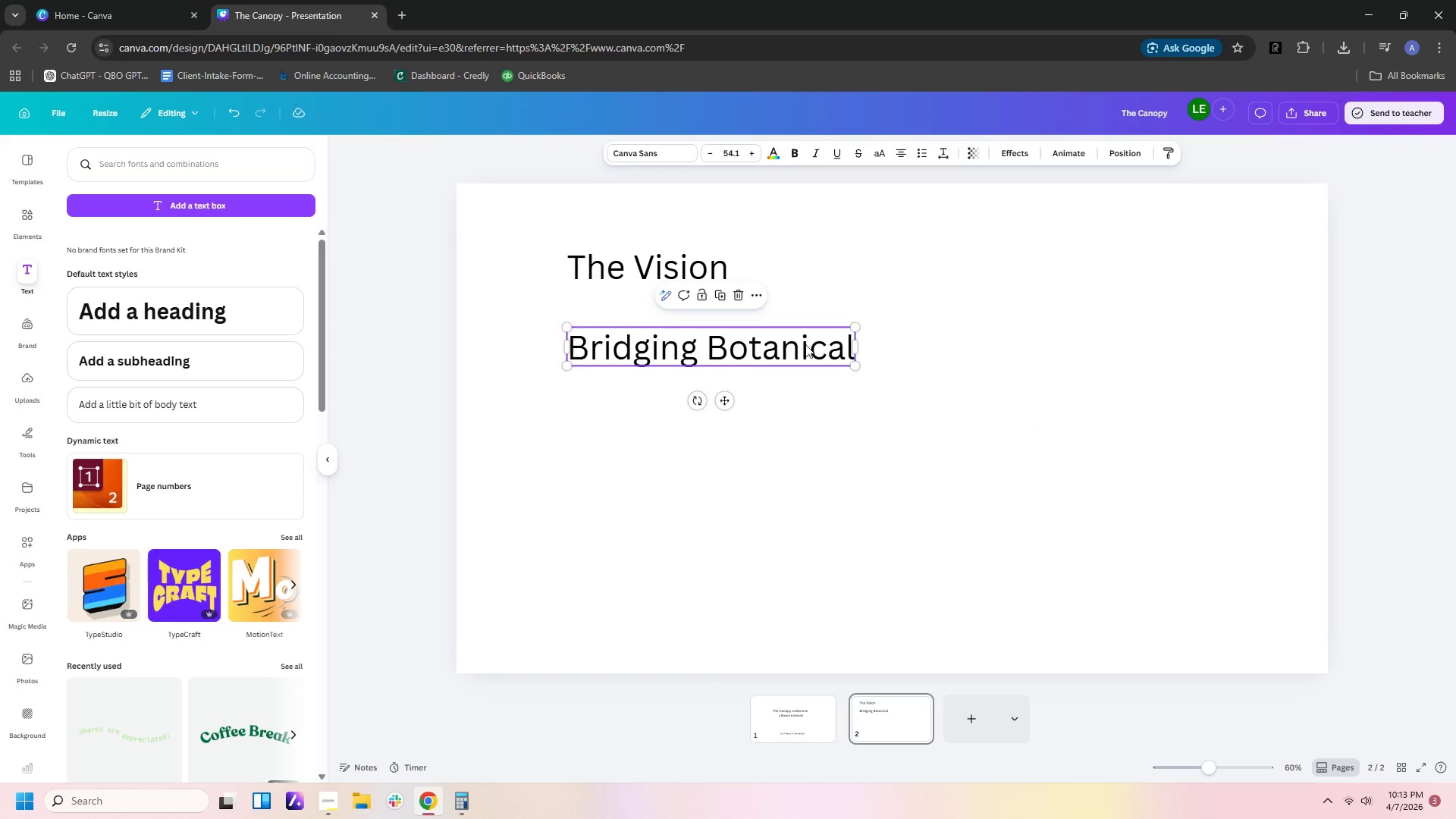 
key(Control+V)
 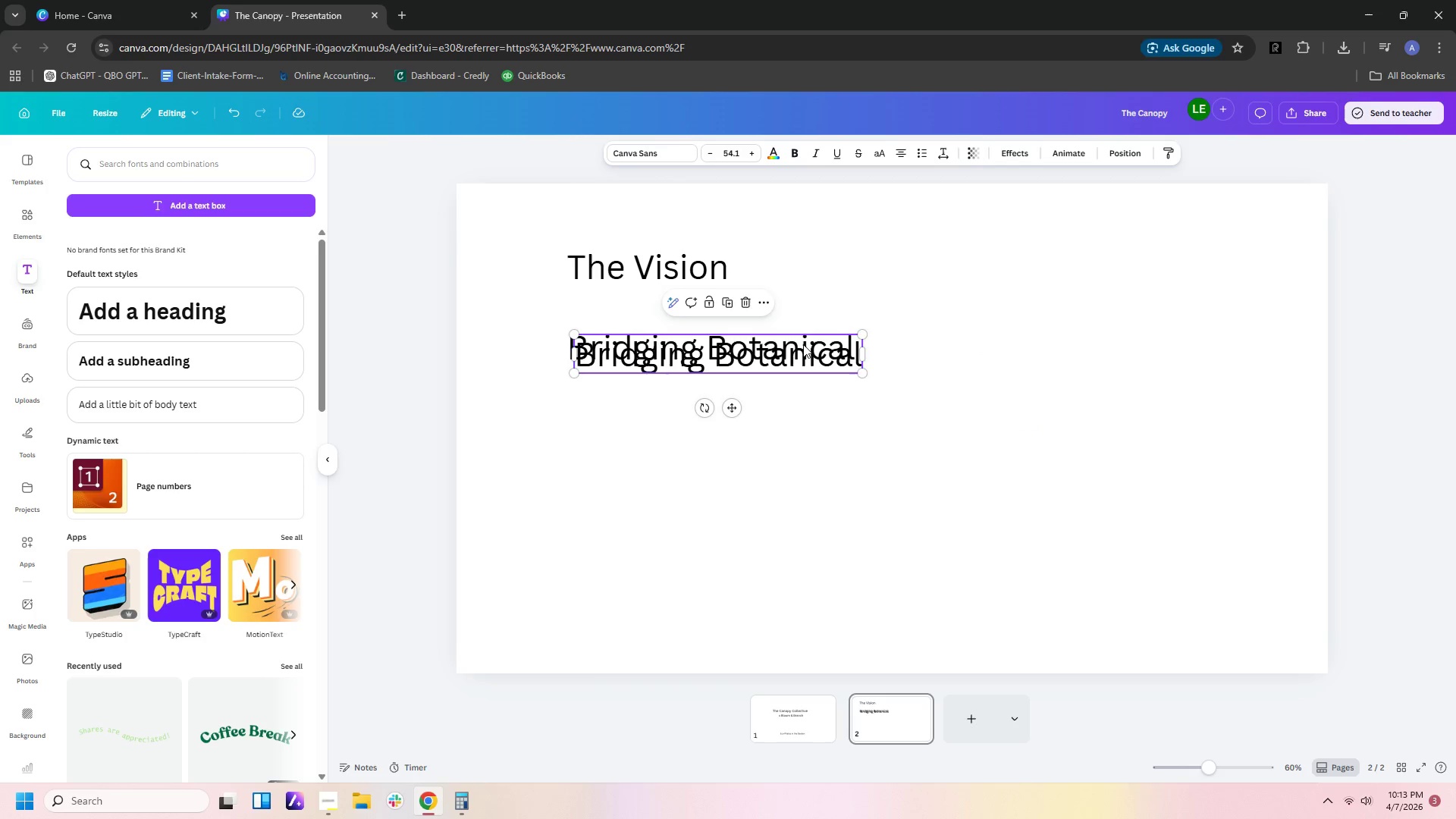 
left_click_drag(start_coordinate=[803, 344], to_coordinate=[792, 393])
 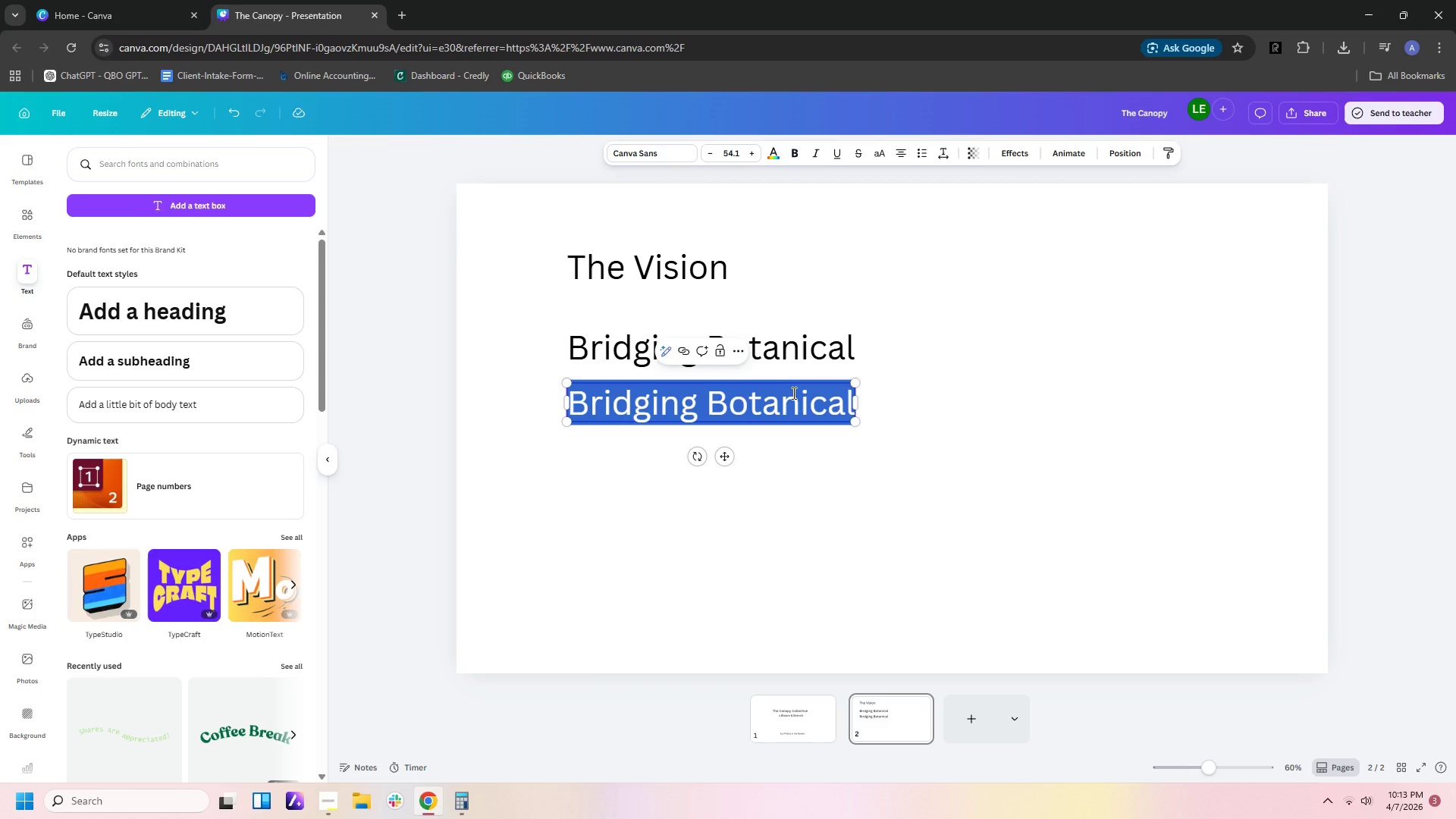 
double_click([792, 393])
 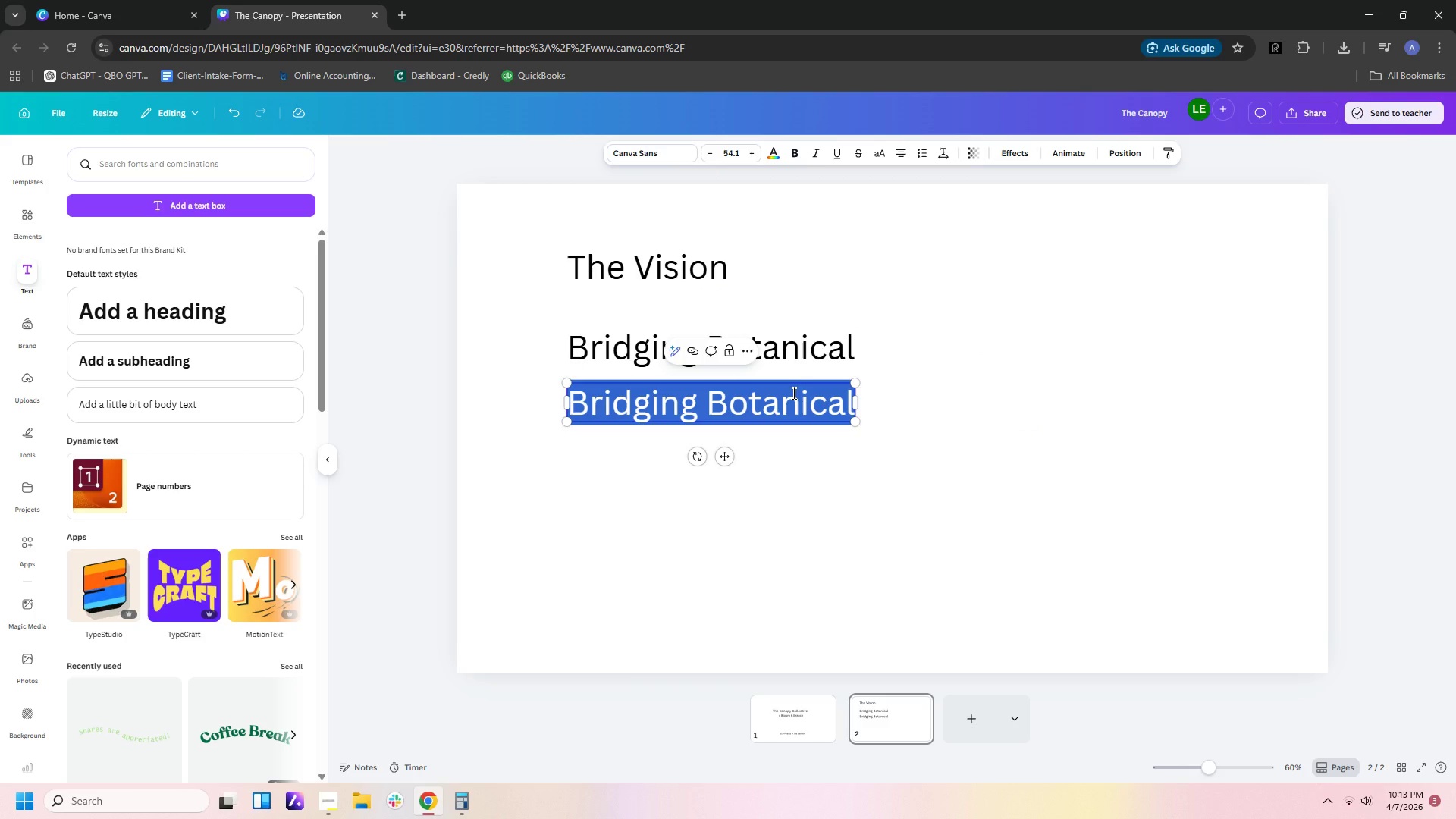 
type(T)
key(Backspace)
type(Retail & Holidtic)
key(Backspace)
key(Backspace)
key(Backspace)
key(Backspace)
type(stic Wellness)
 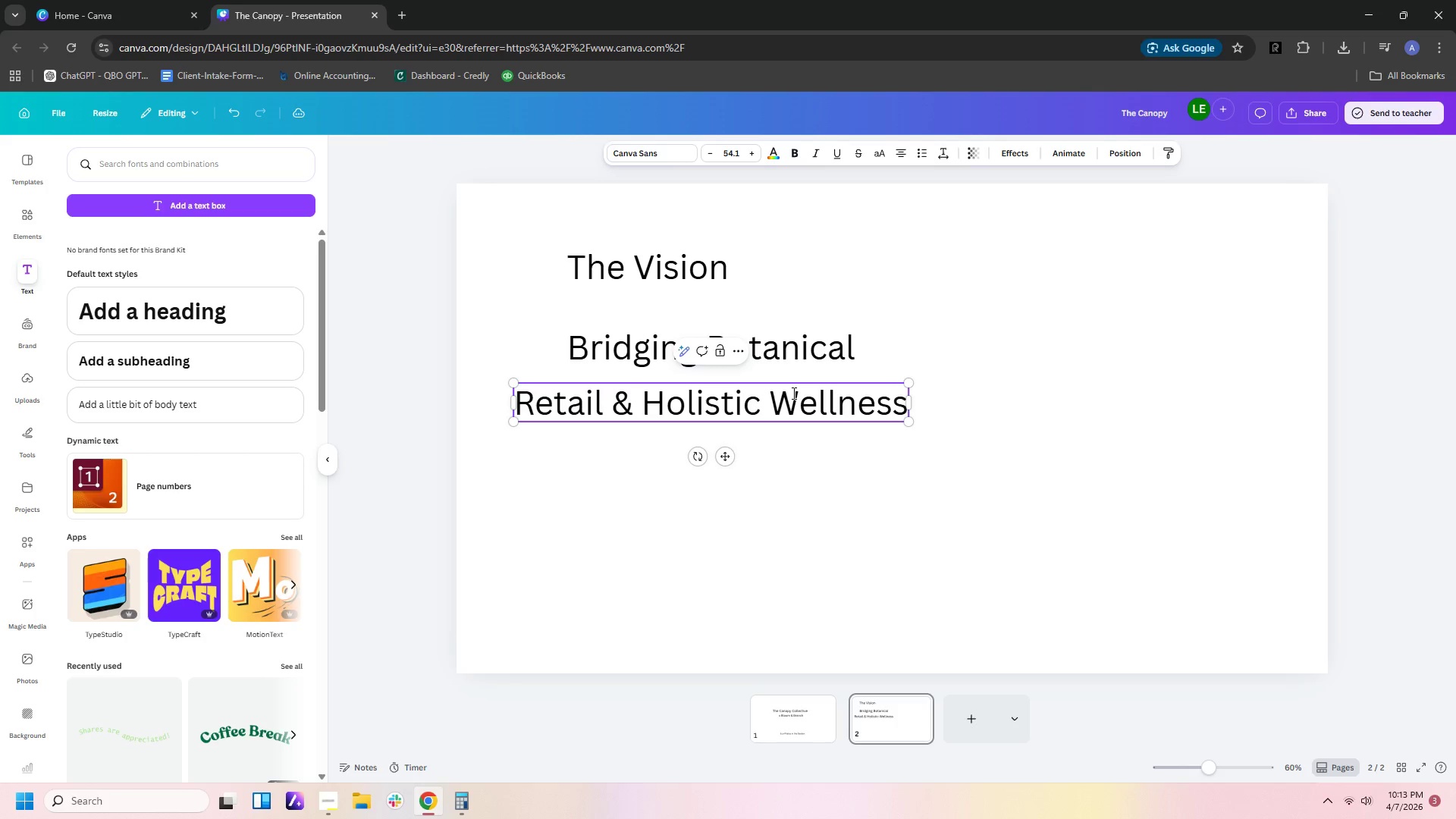 
left_click([814, 485])
 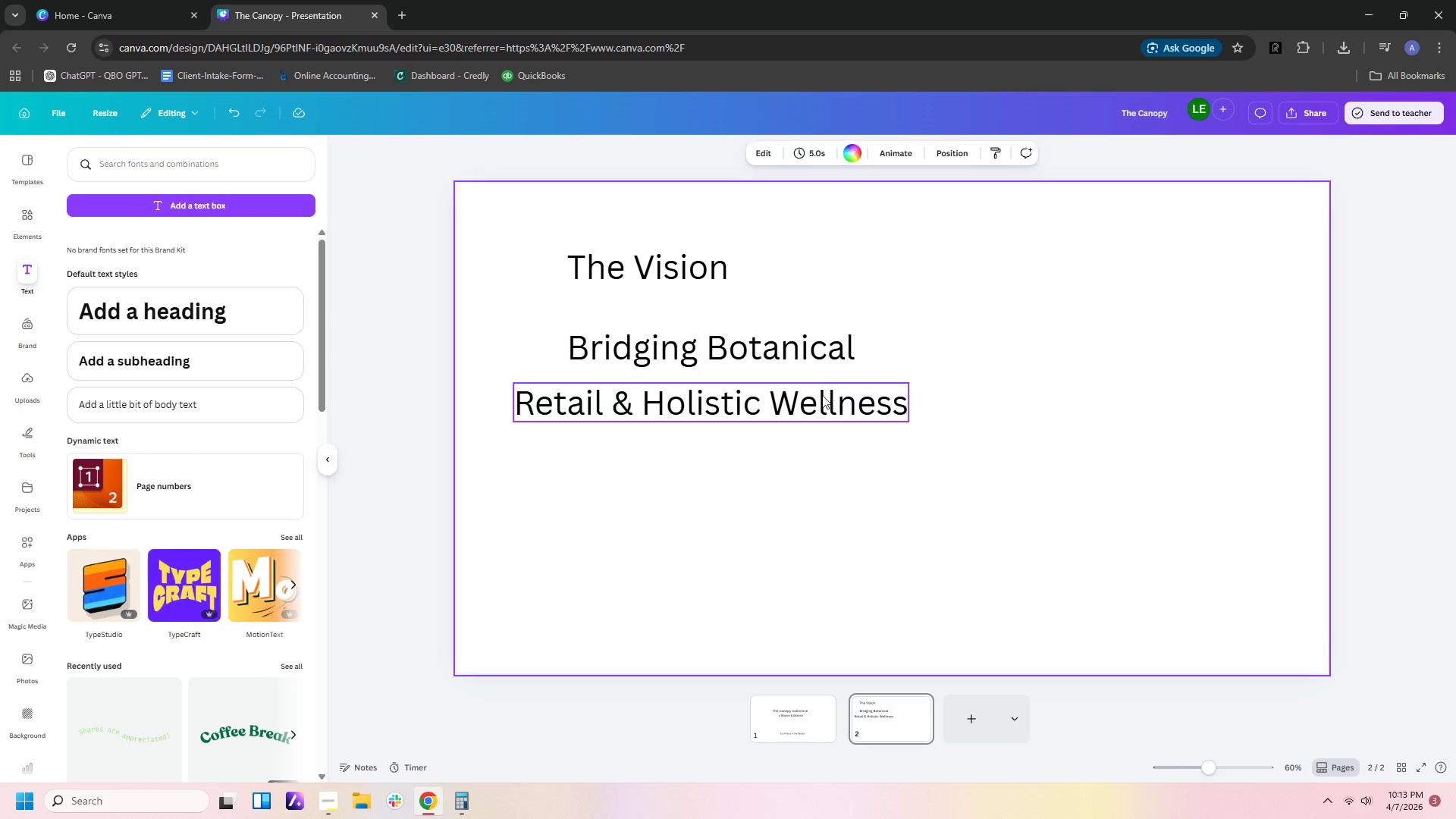 
left_click_drag(start_coordinate=[822, 395], to_coordinate=[874, 394])
 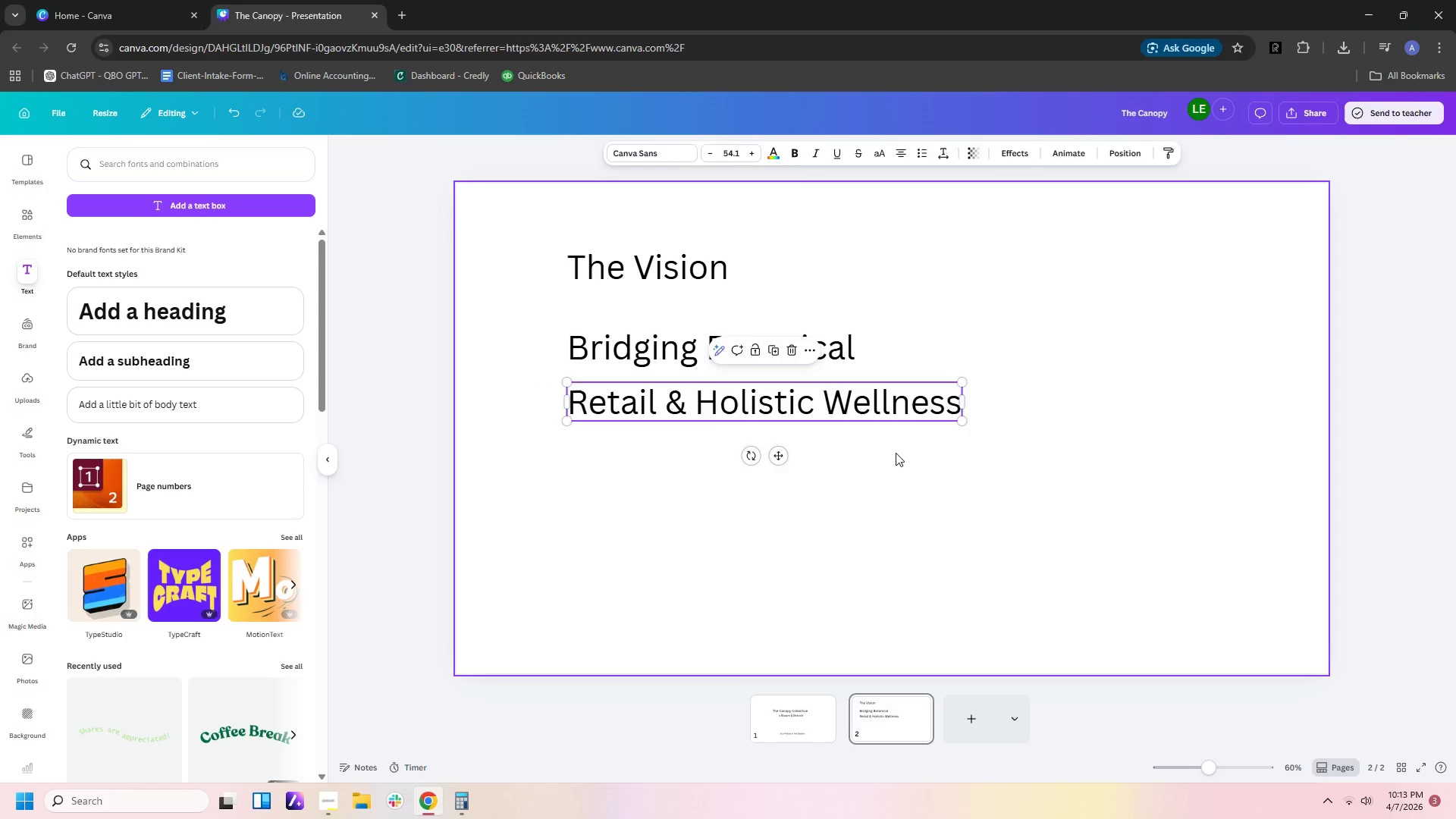 
left_click([896, 453])
 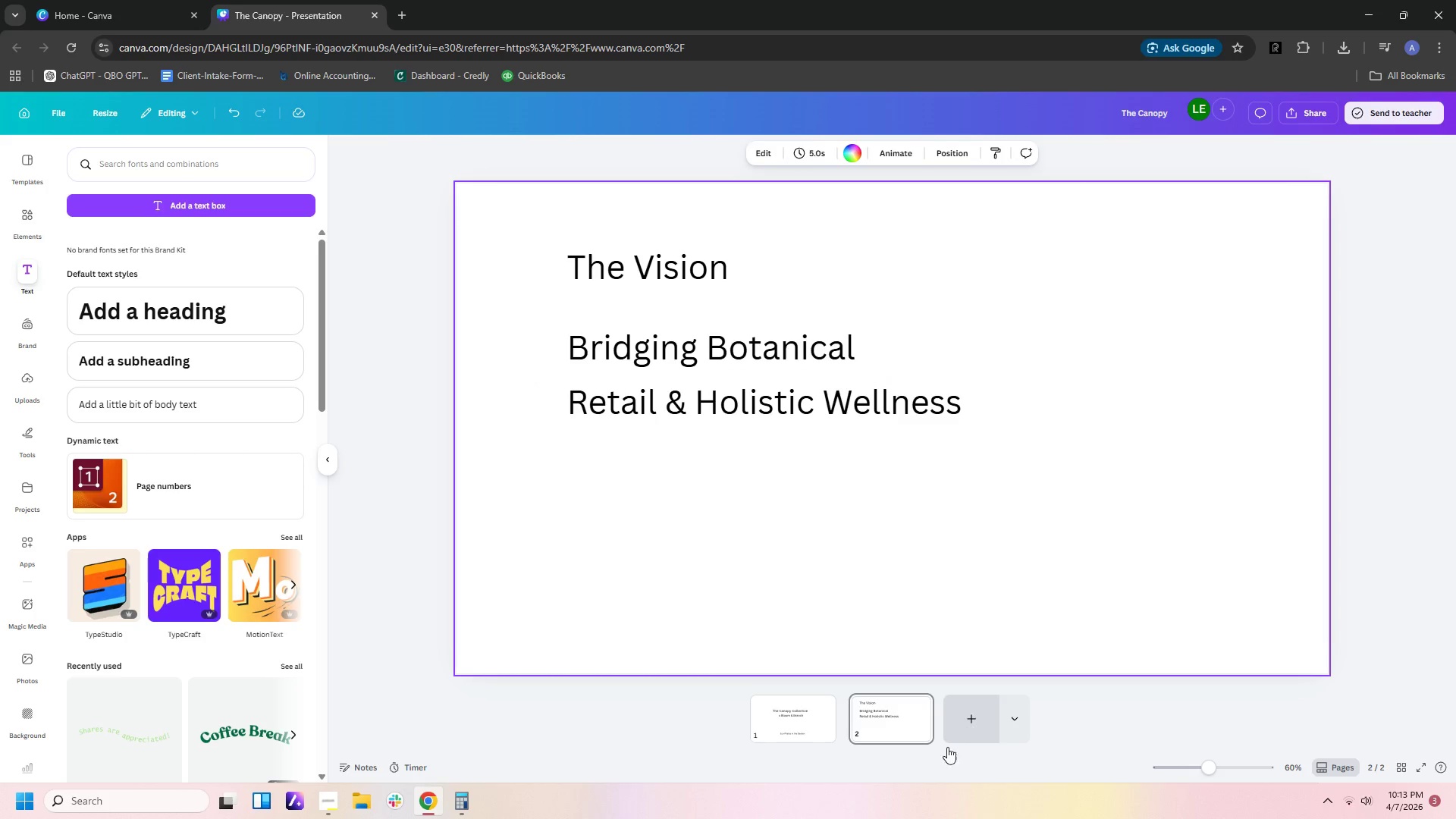 
left_click([967, 722])
 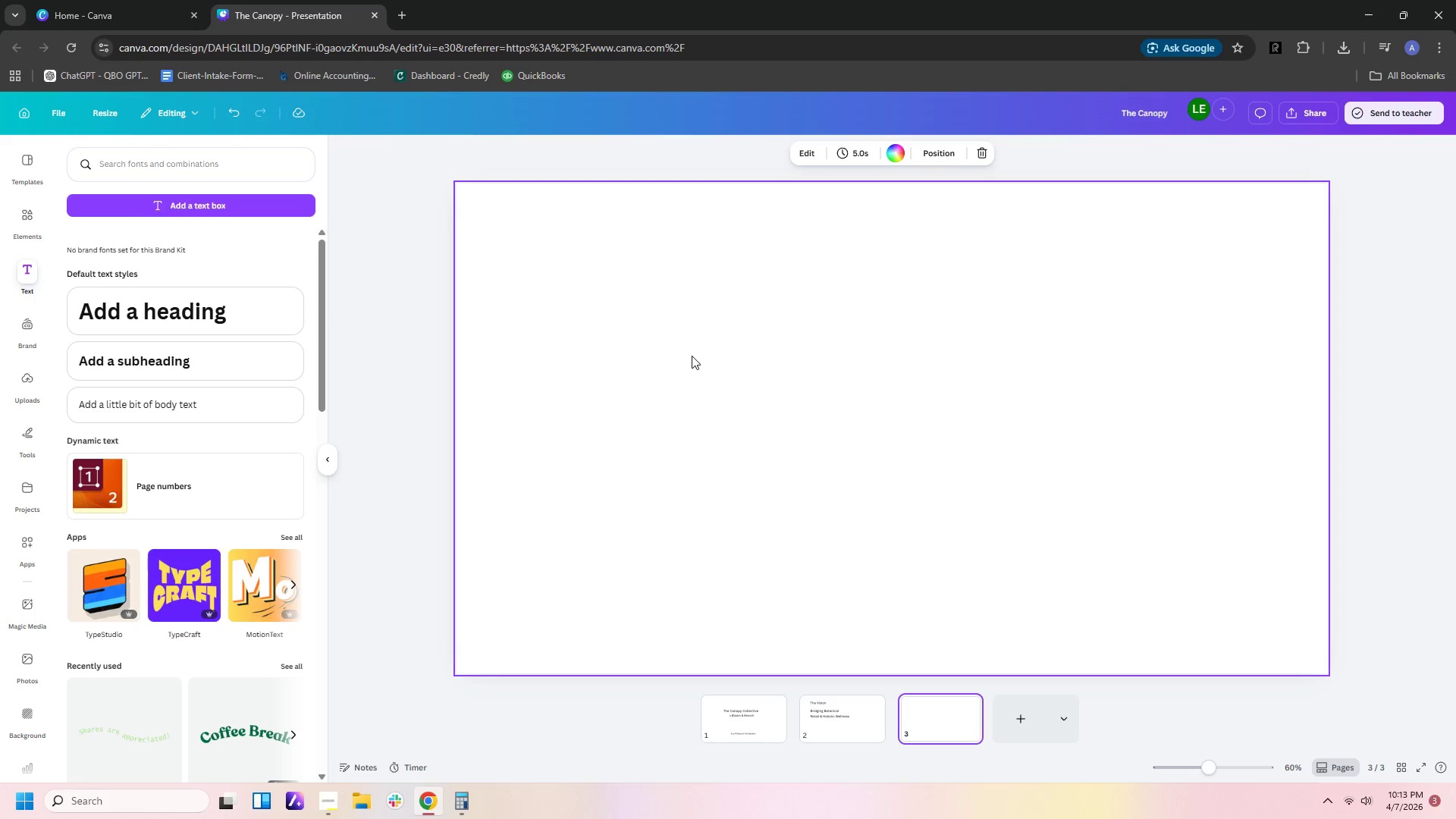 
left_click([172, 202])
 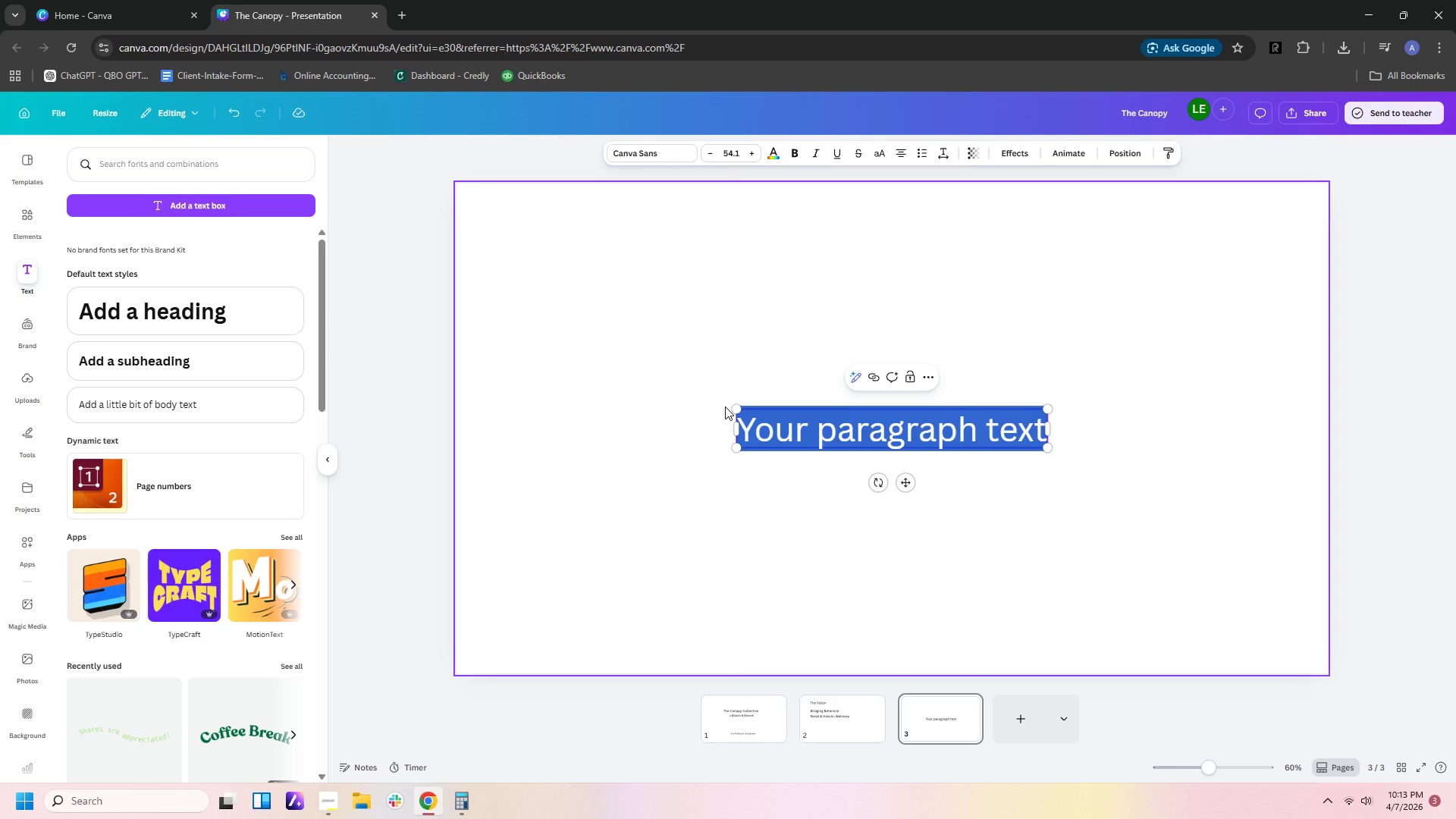 
type(The Experience)
 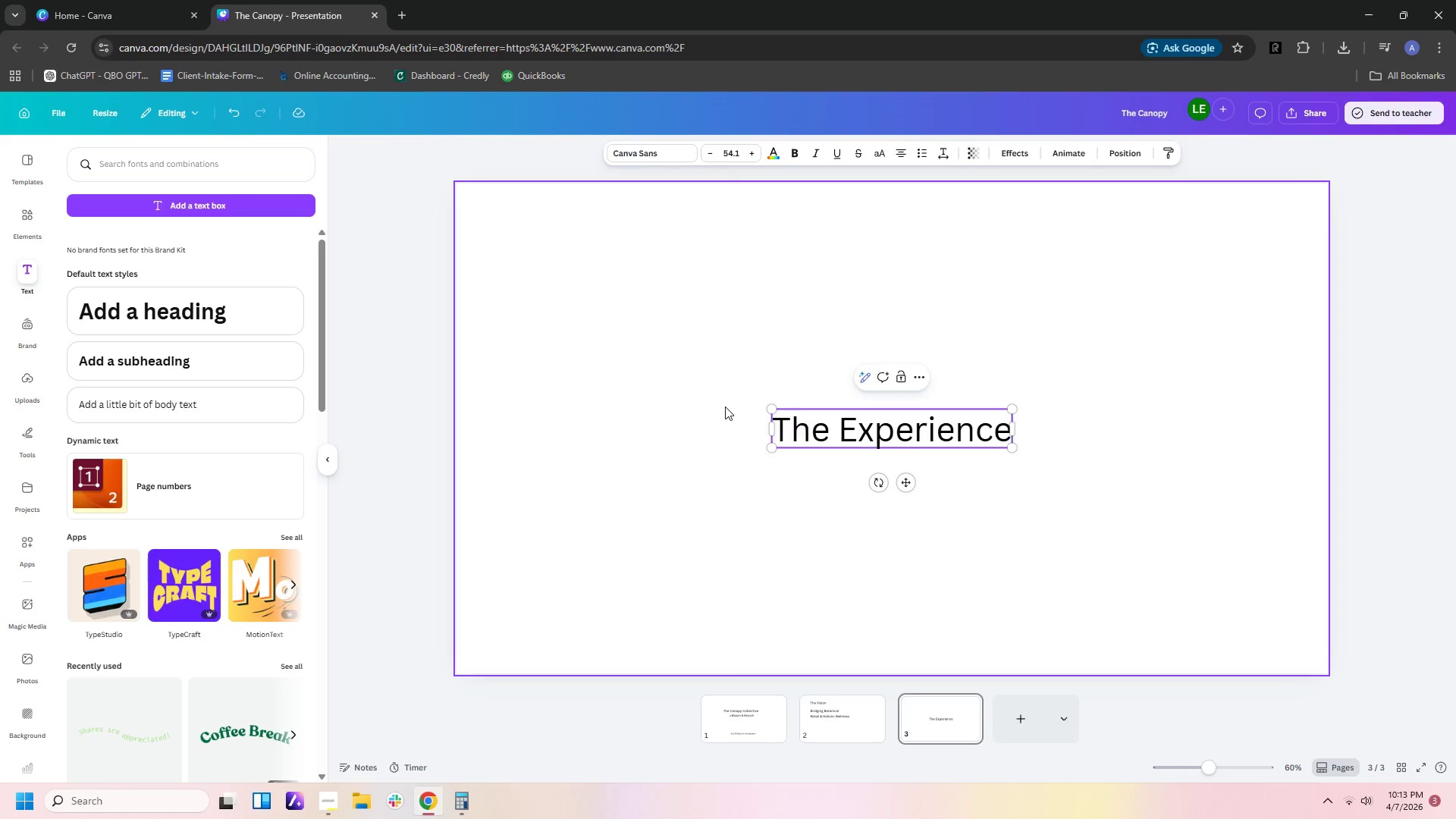 
double_click([1038, 479])
 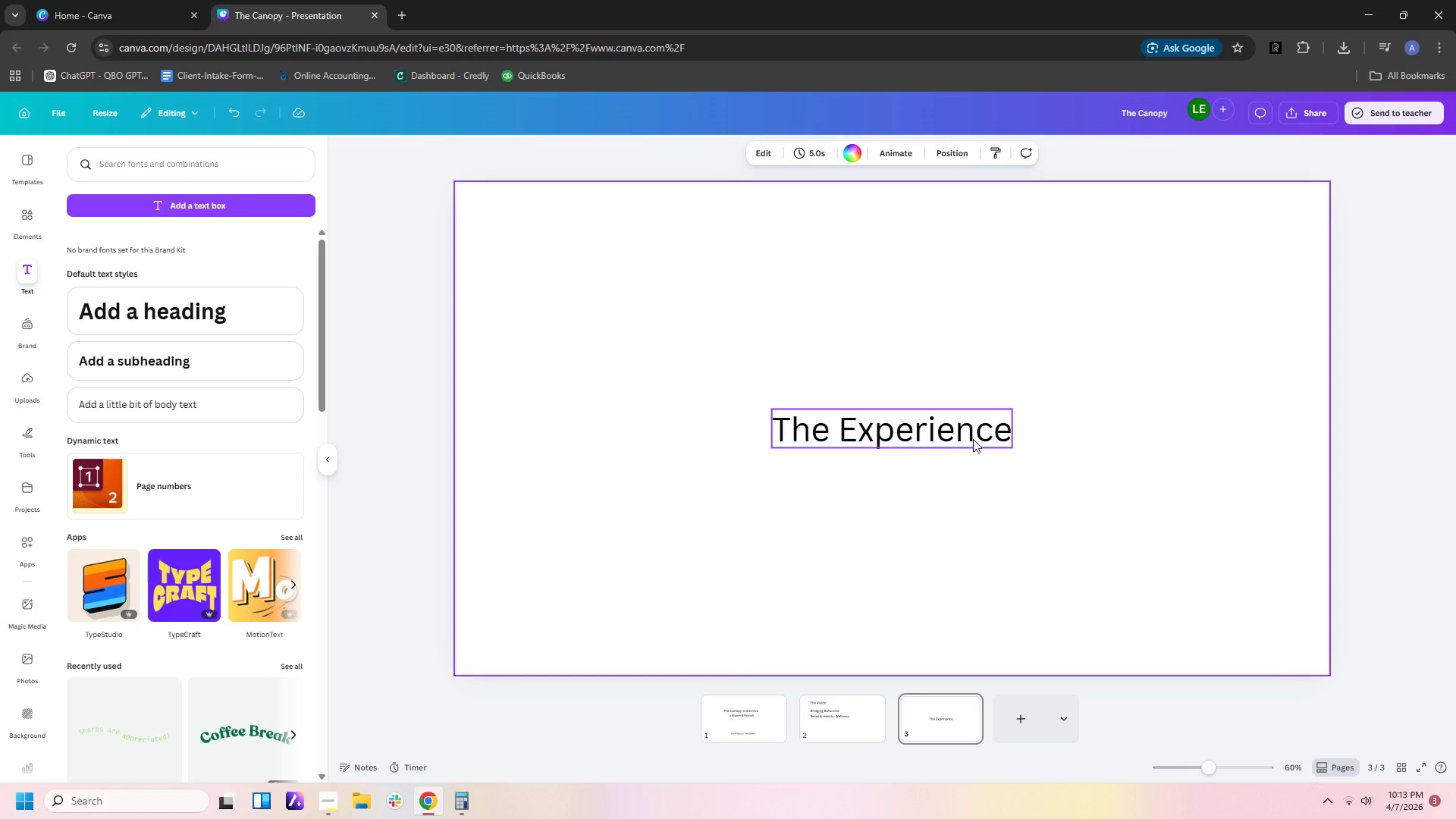 
left_click_drag(start_coordinate=[973, 439], to_coordinate=[773, 288])
 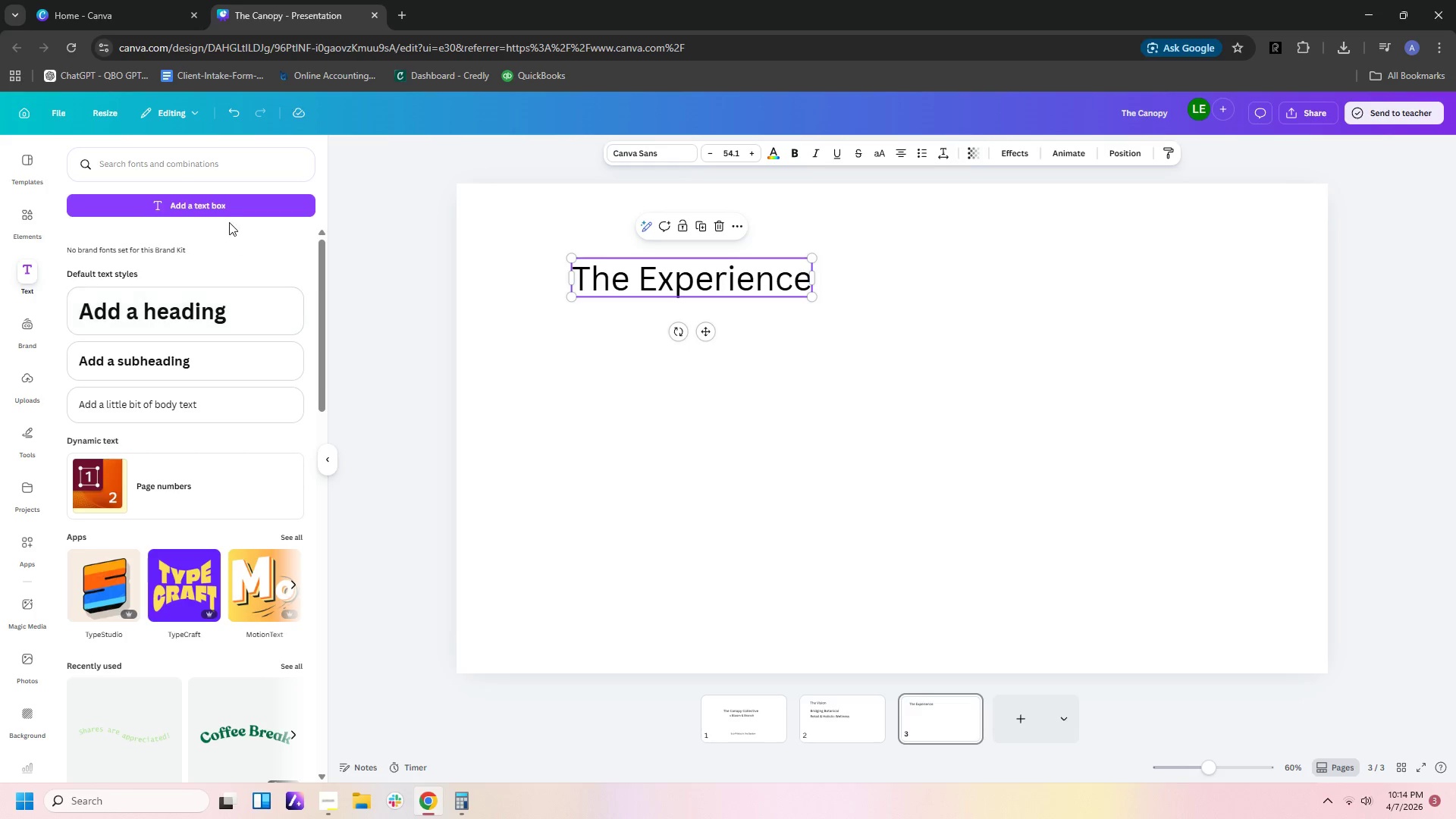 
left_click([229, 196])
 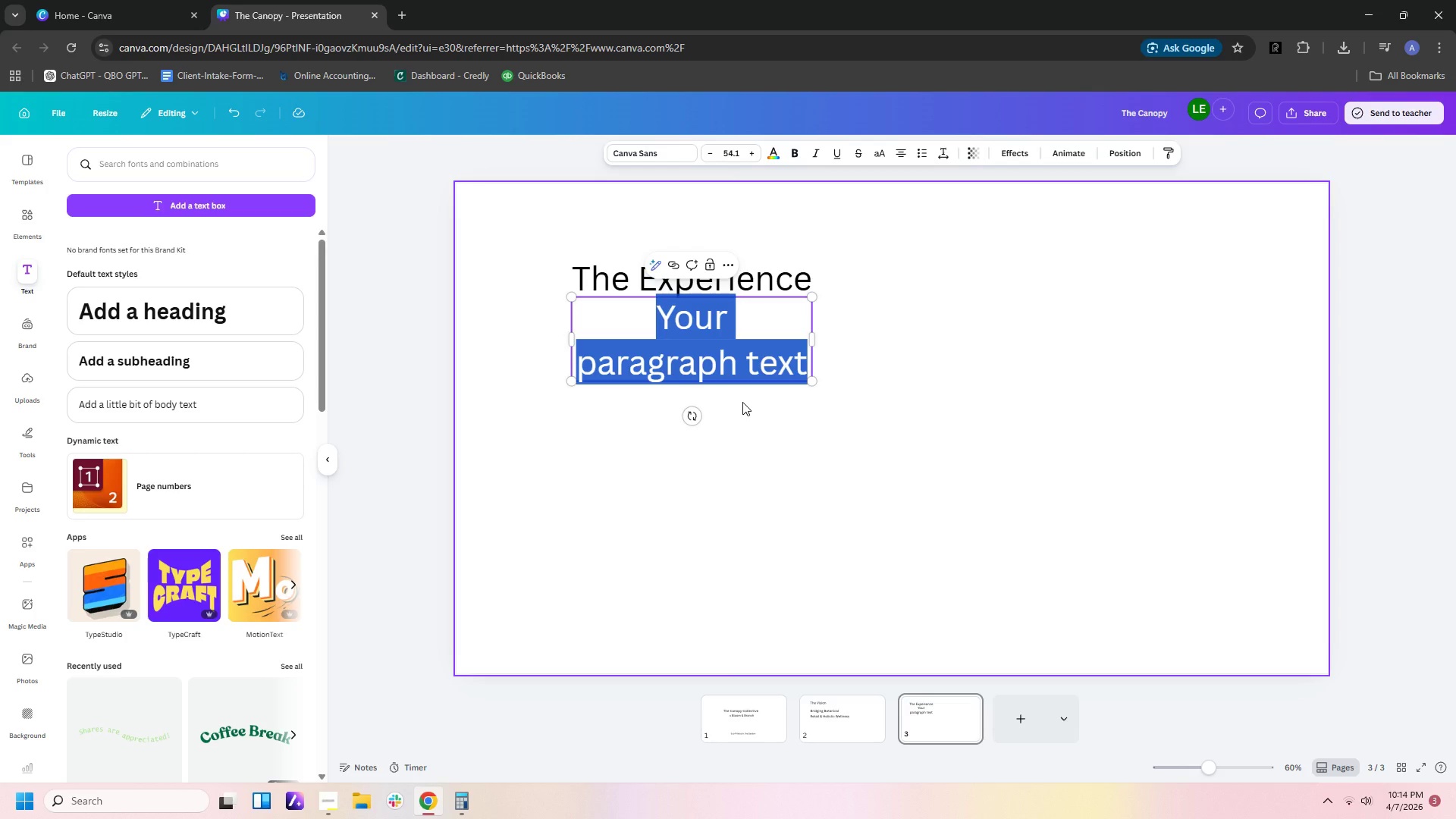 
type(Greenspace Flow Sessions)
 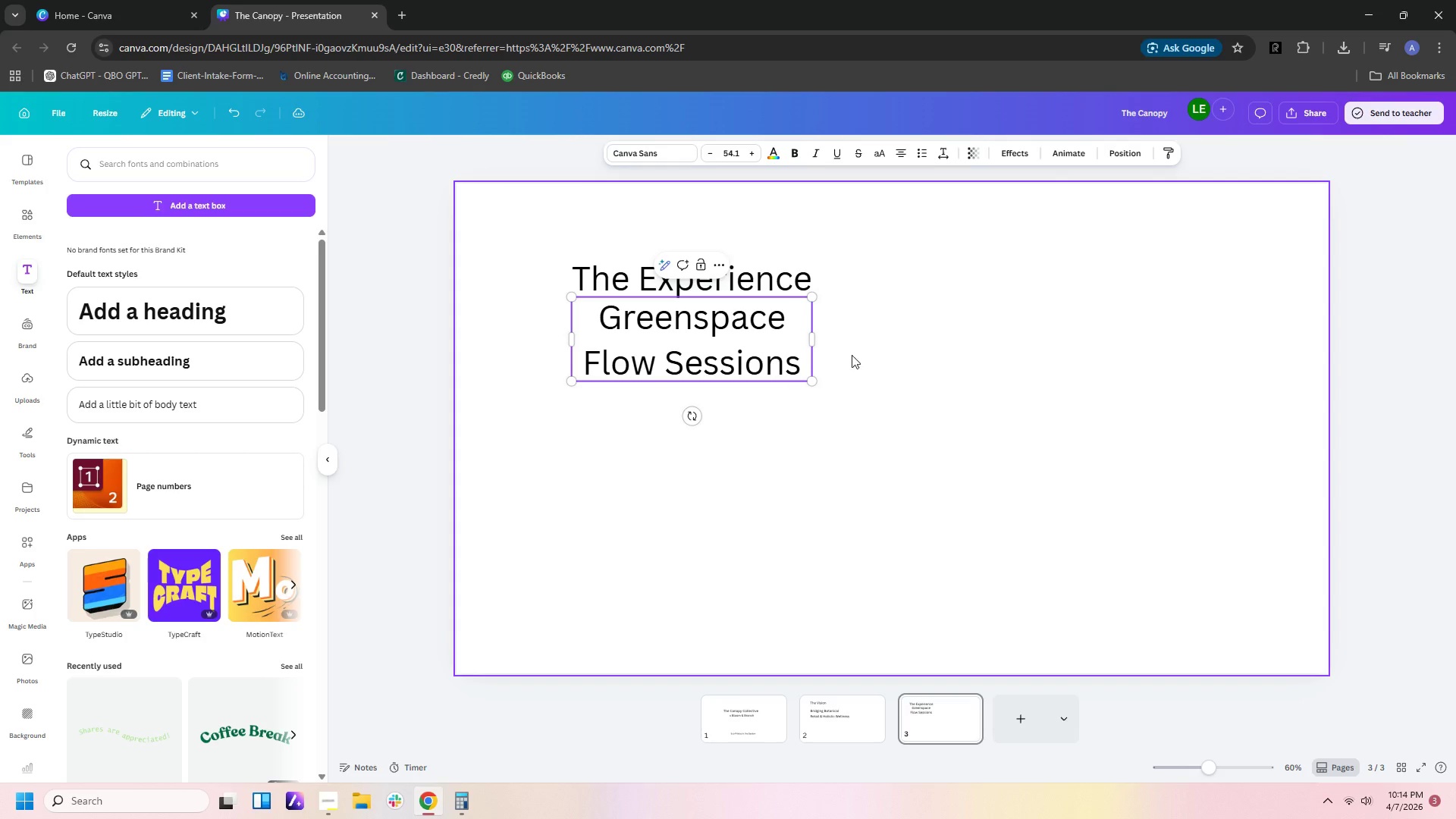 
left_click_drag(start_coordinate=[813, 340], to_coordinate=[1044, 346])
 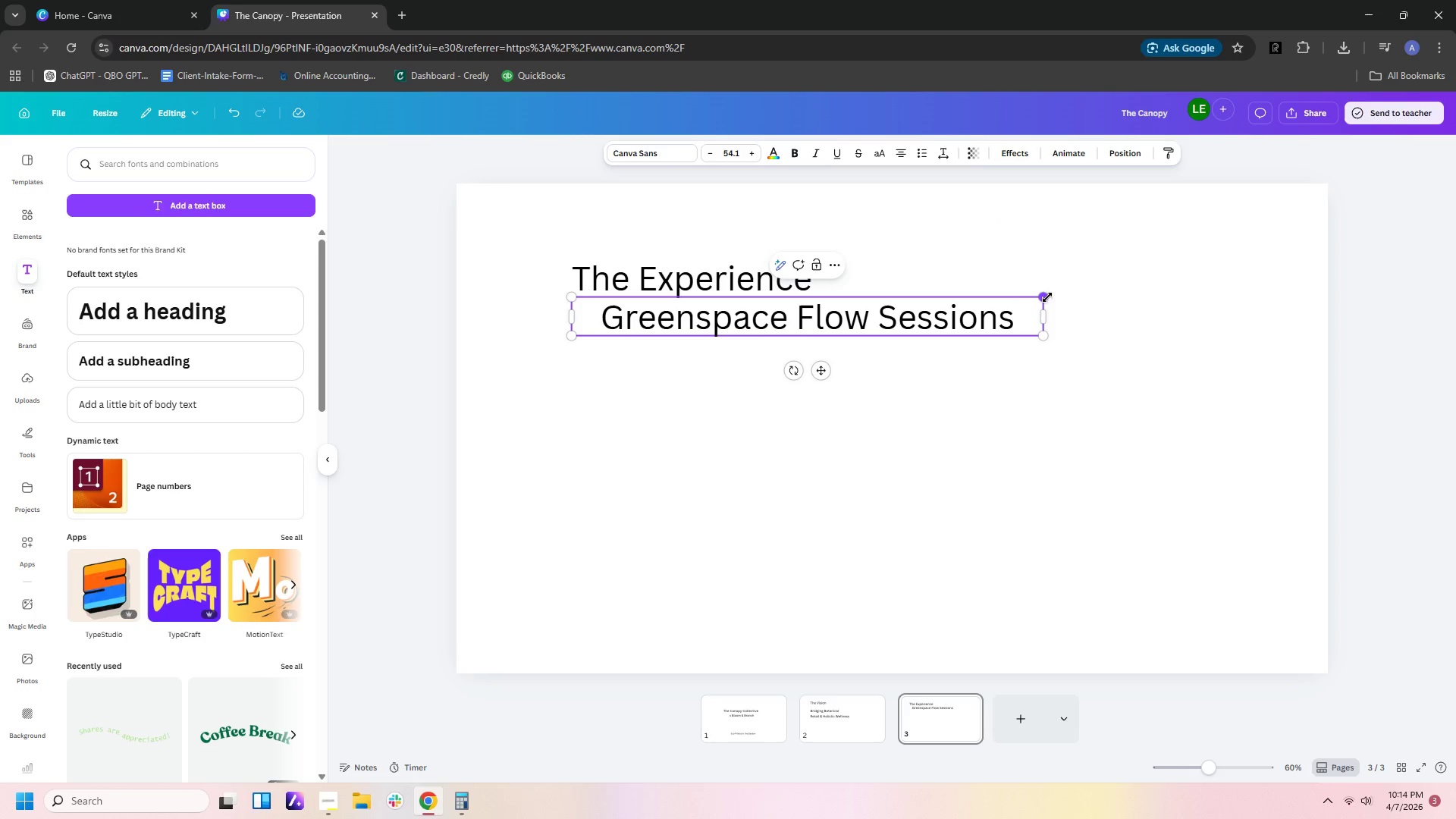 
left_click_drag(start_coordinate=[1046, 297], to_coordinate=[950, 334])
 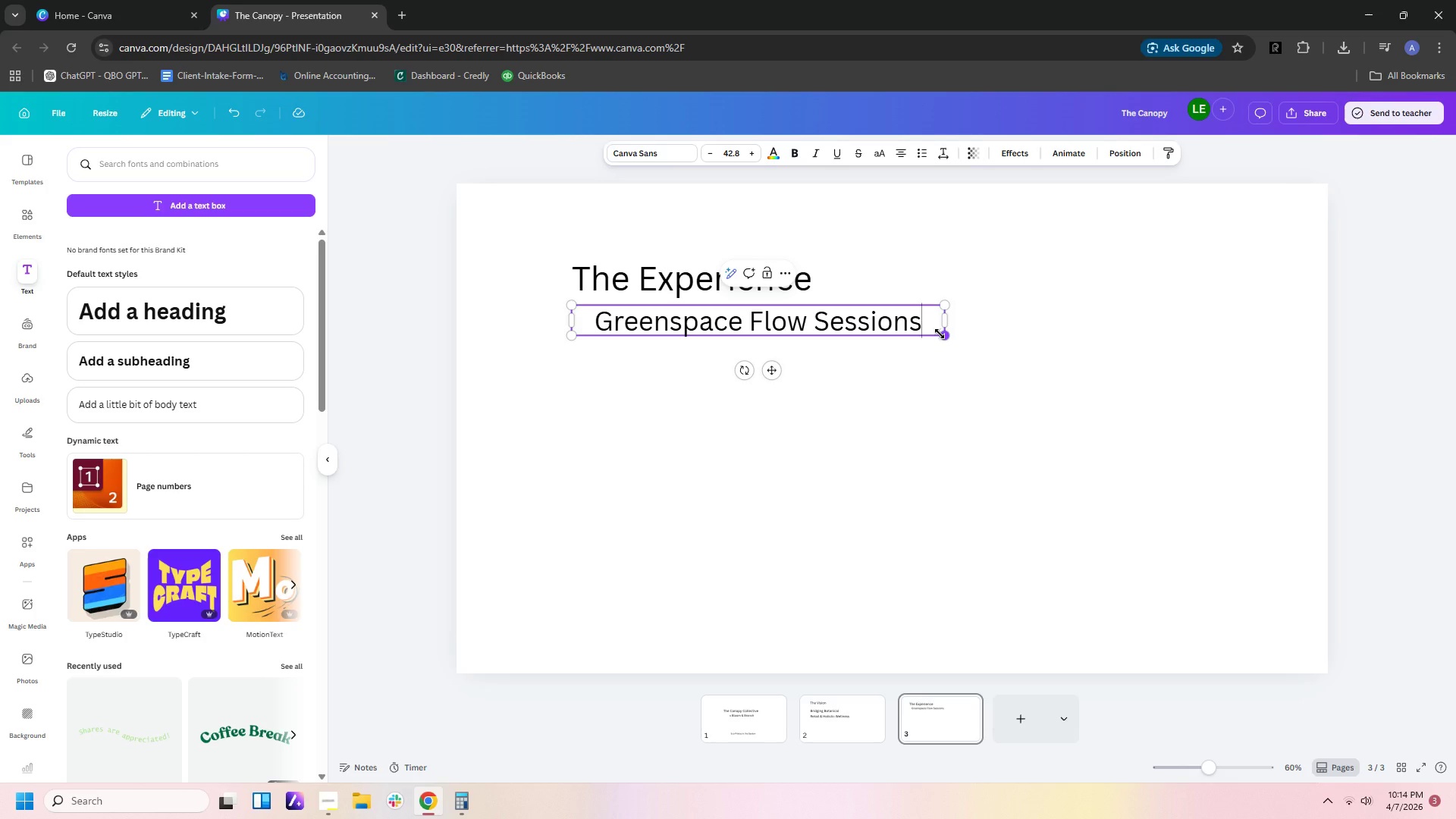 
wait(13.14)
 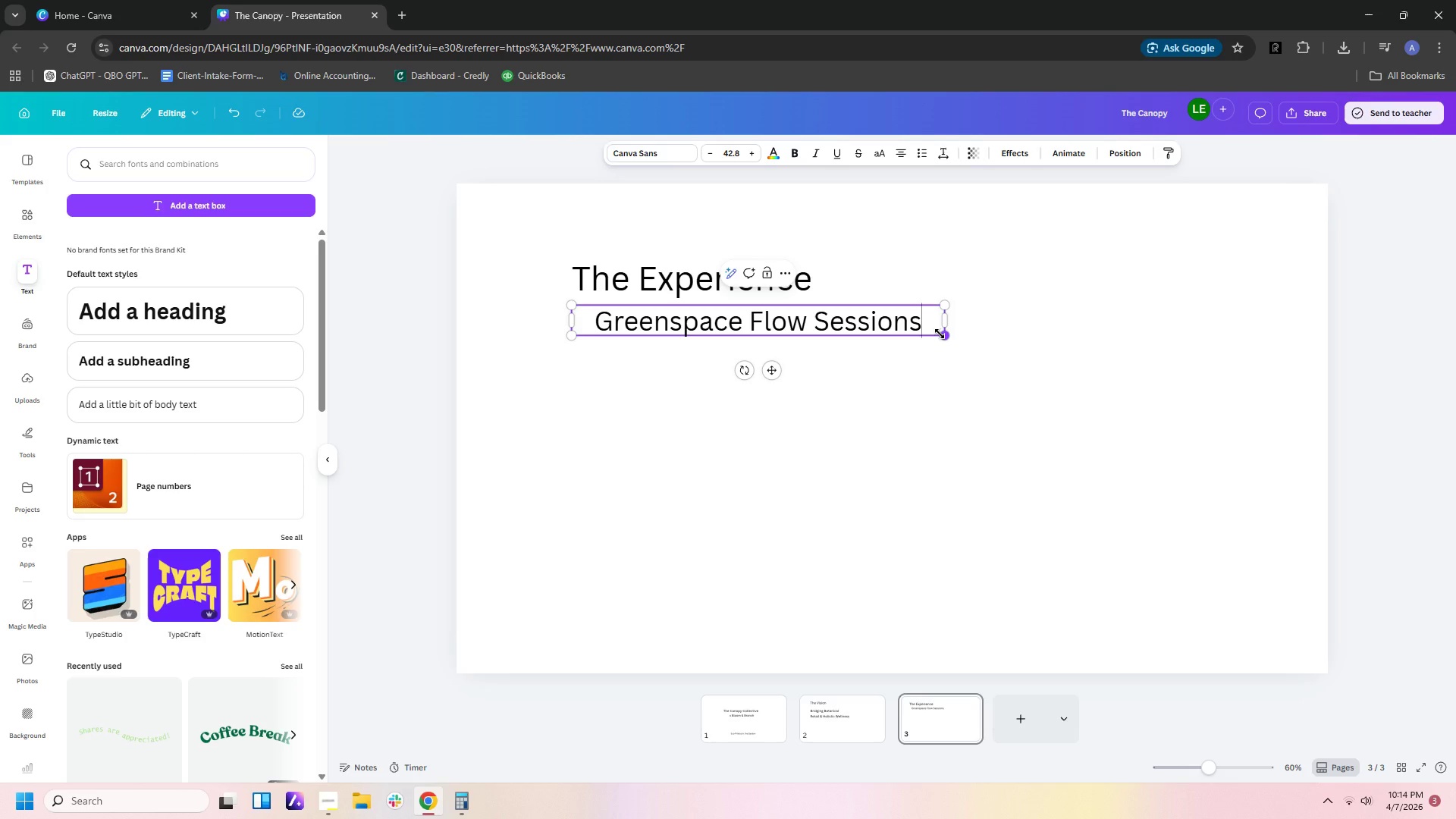 
left_click([859, 361])
 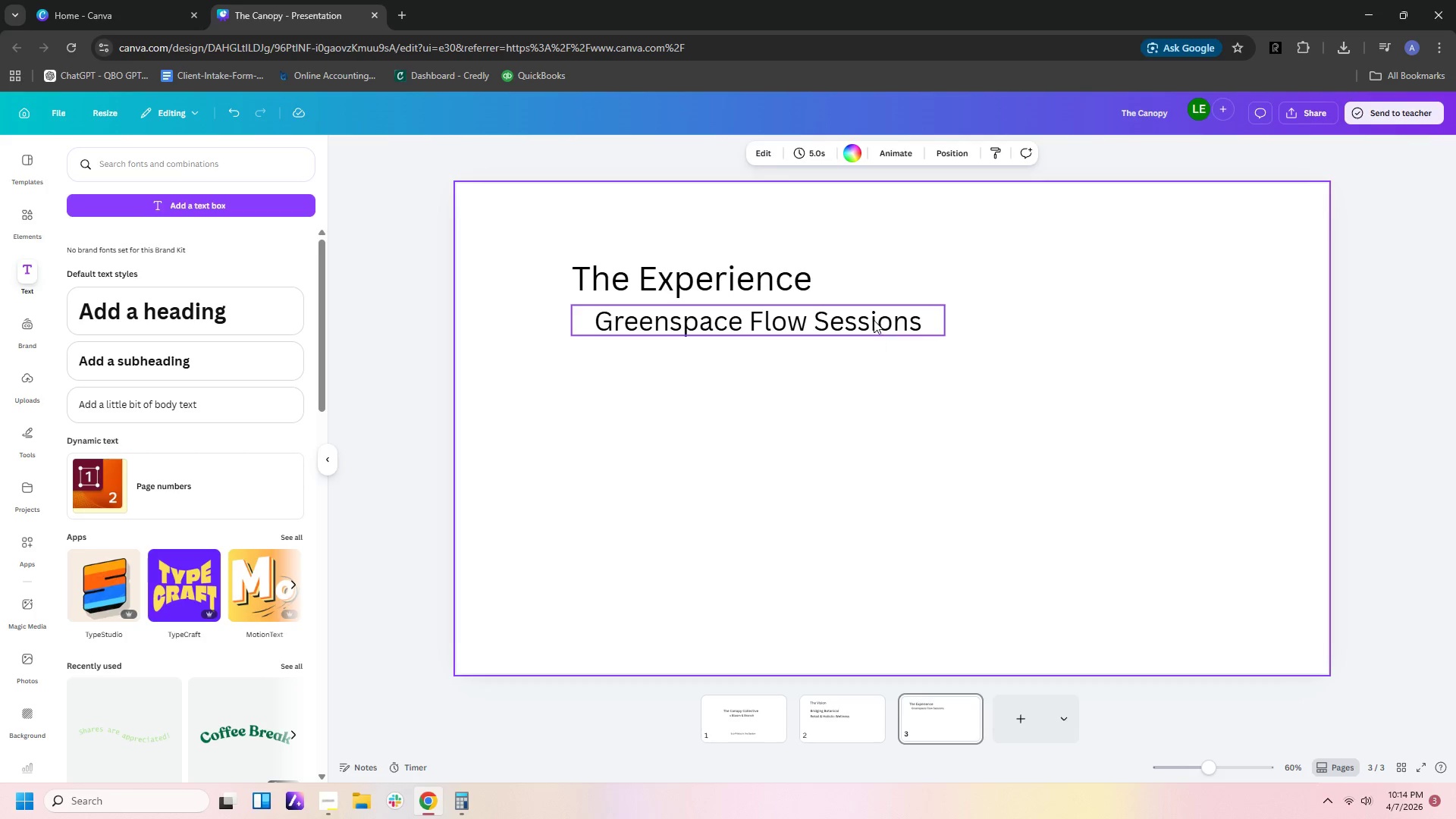 
left_click_drag(start_coordinate=[874, 319], to_coordinate=[1127, 278])
 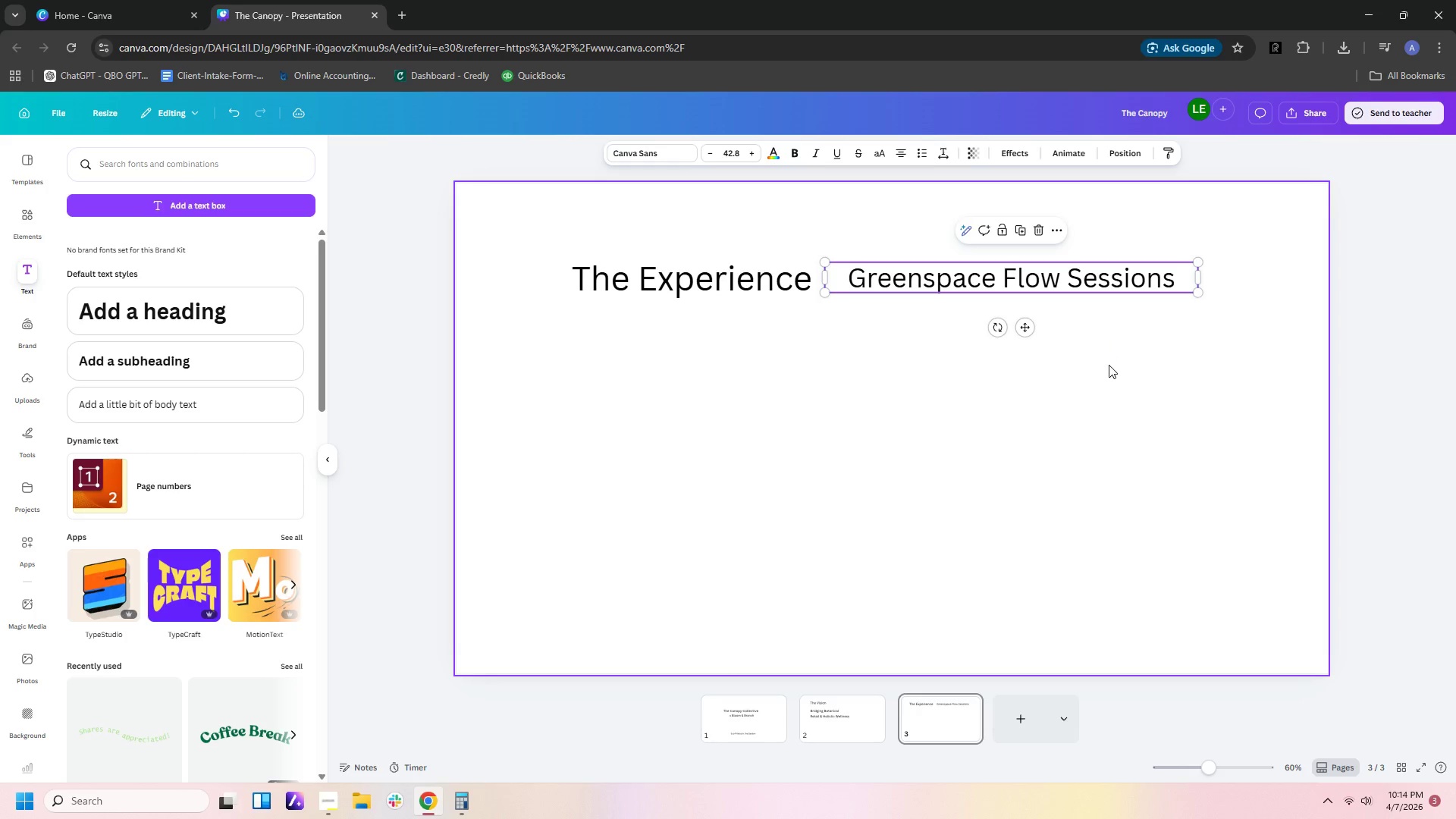 
left_click([1109, 365])
 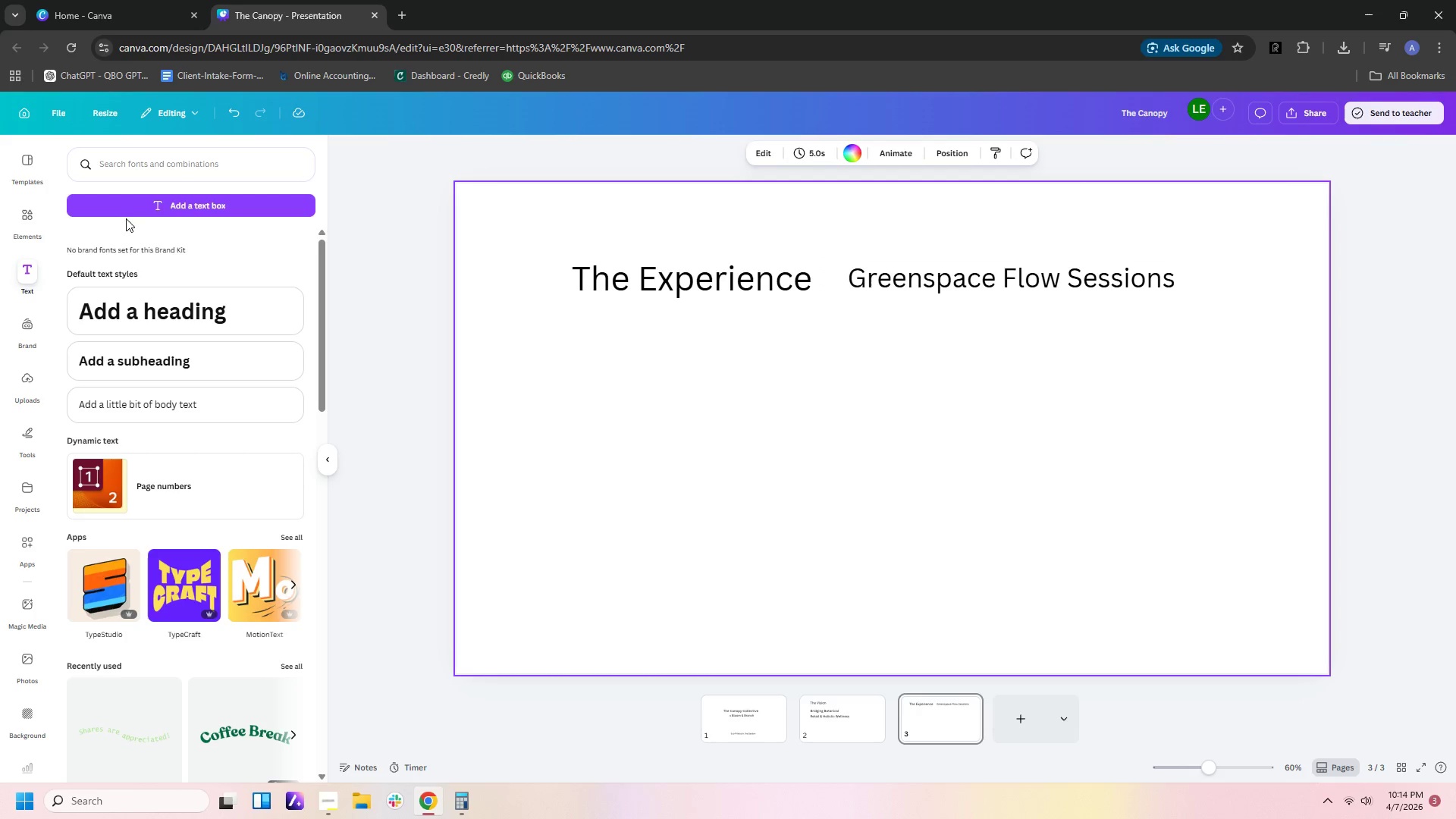 
left_click([128, 206])
 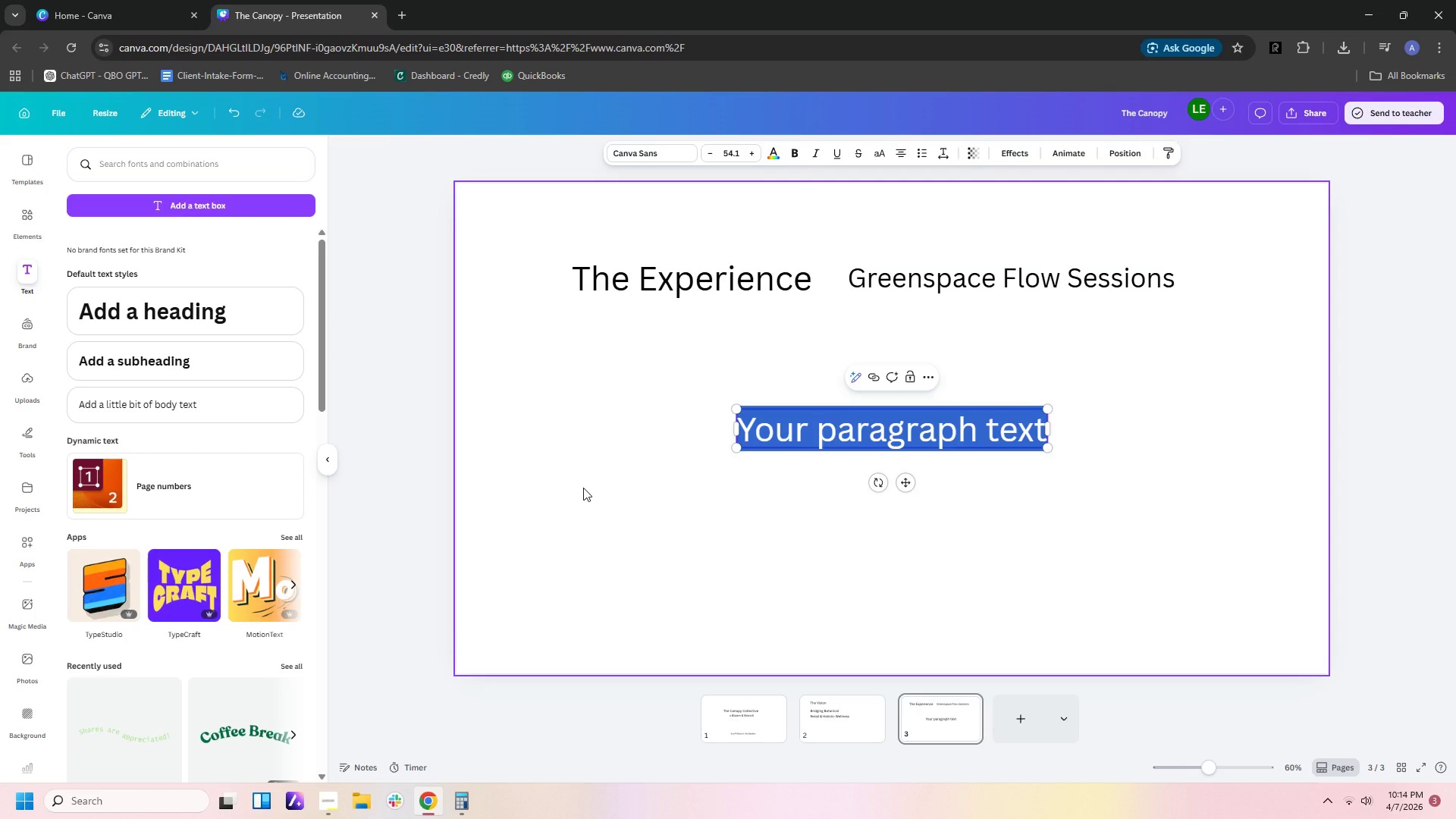 
wait(6.2)
 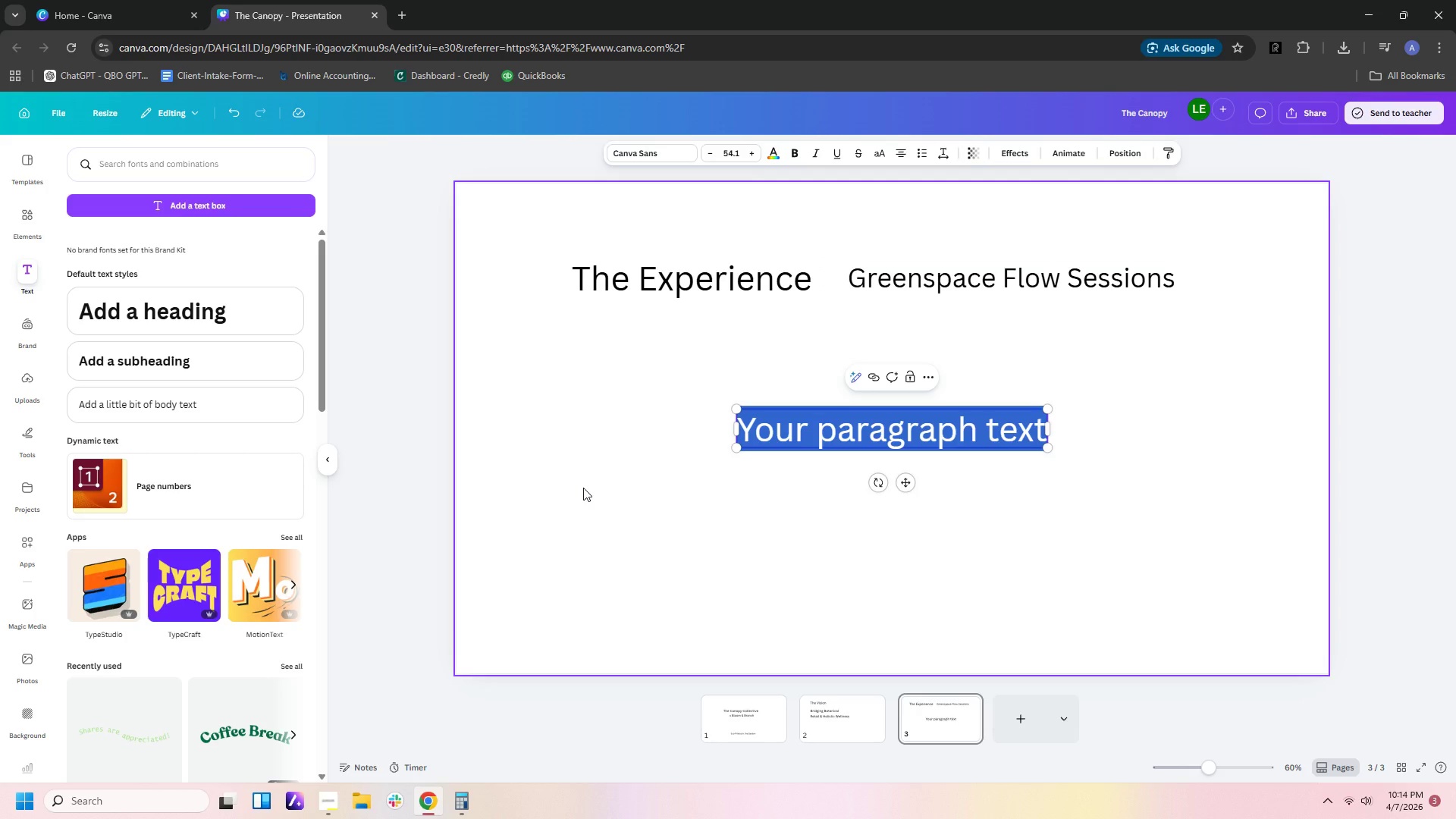 
type(Center *)
key(Backspace)
type(& Breathe)
 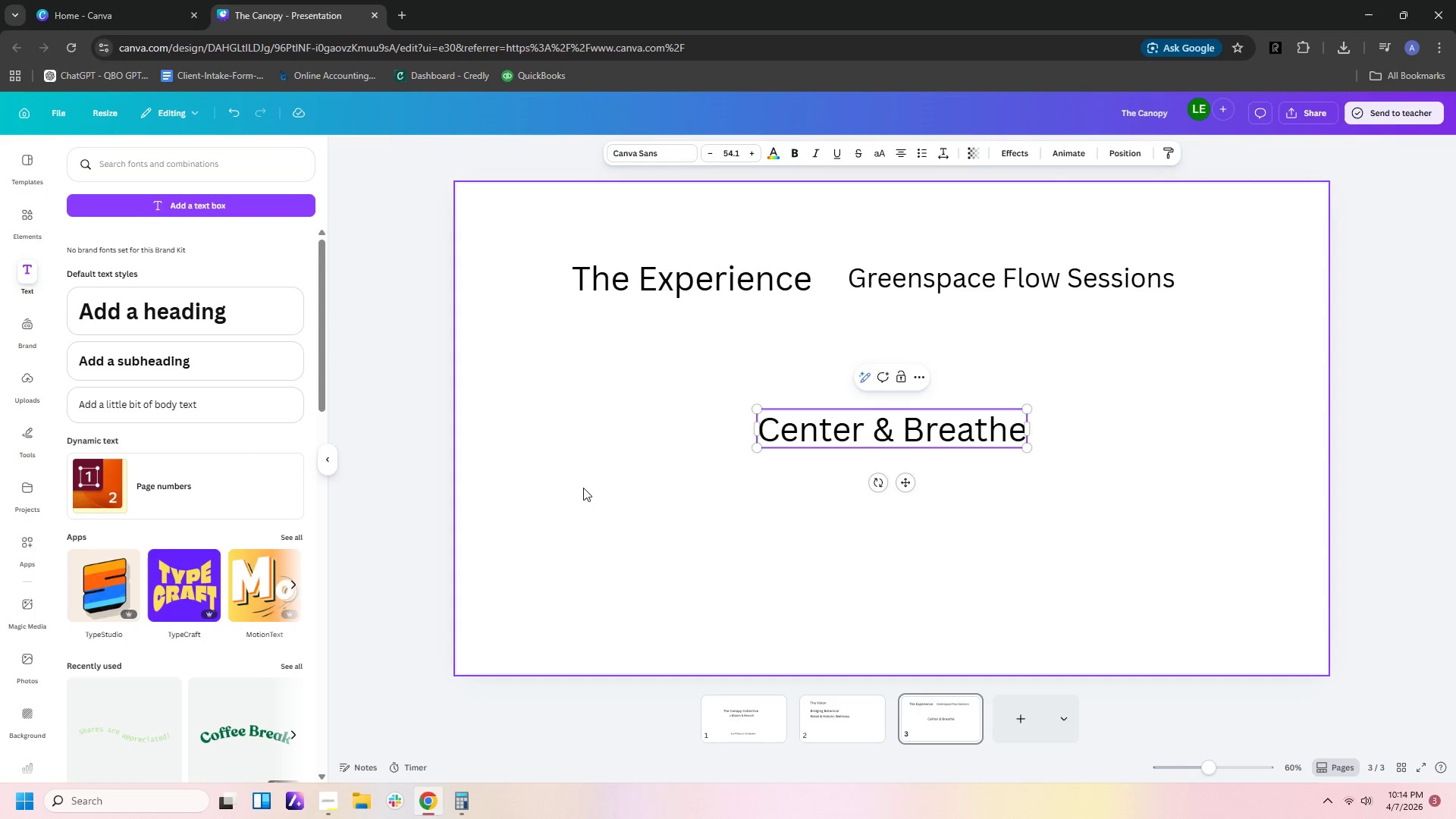 
left_click_drag(start_coordinate=[1031, 429], to_coordinate=[927, 458])
 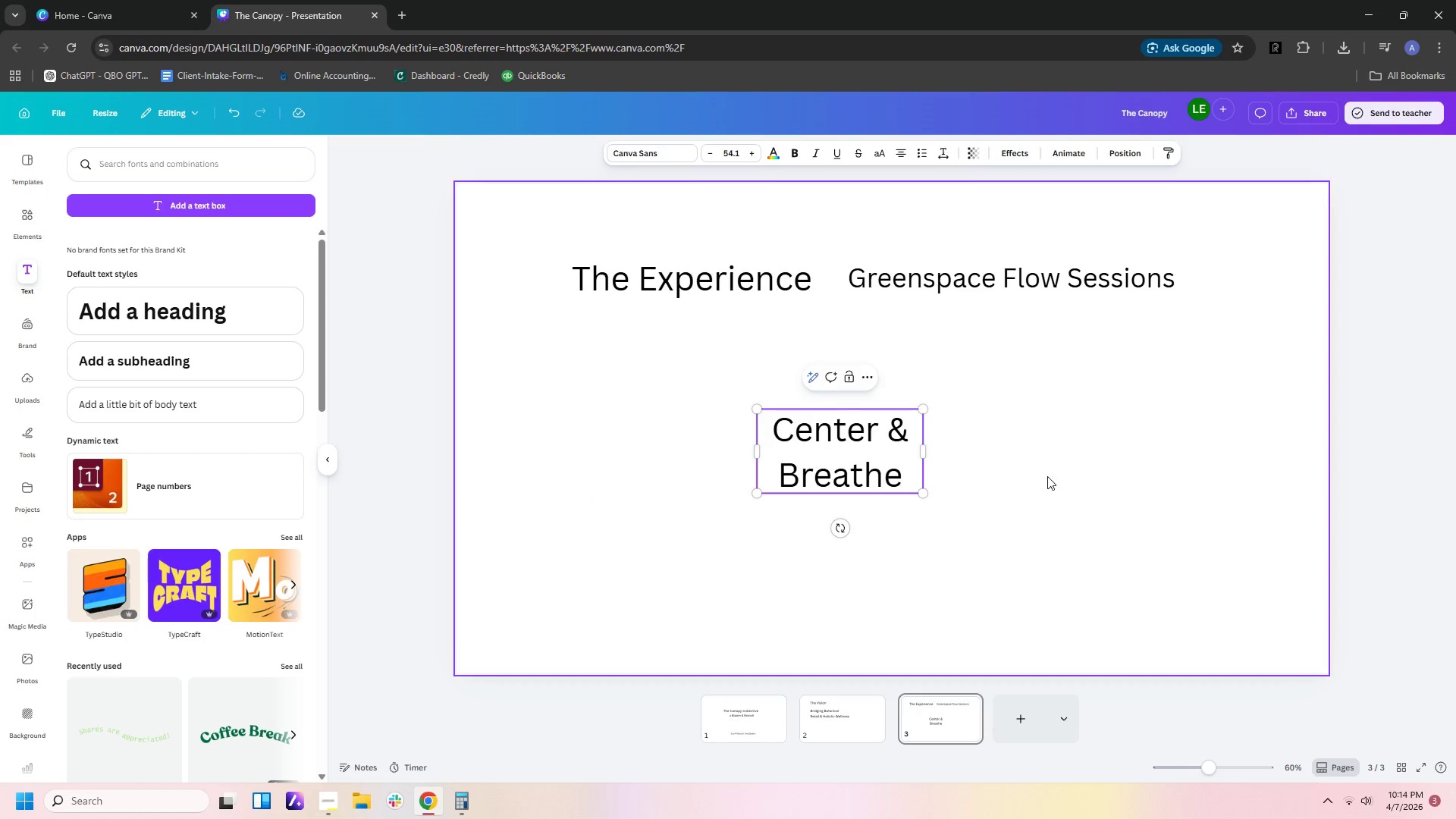 
left_click_drag(start_coordinate=[1053, 475], to_coordinate=[1056, 475])
 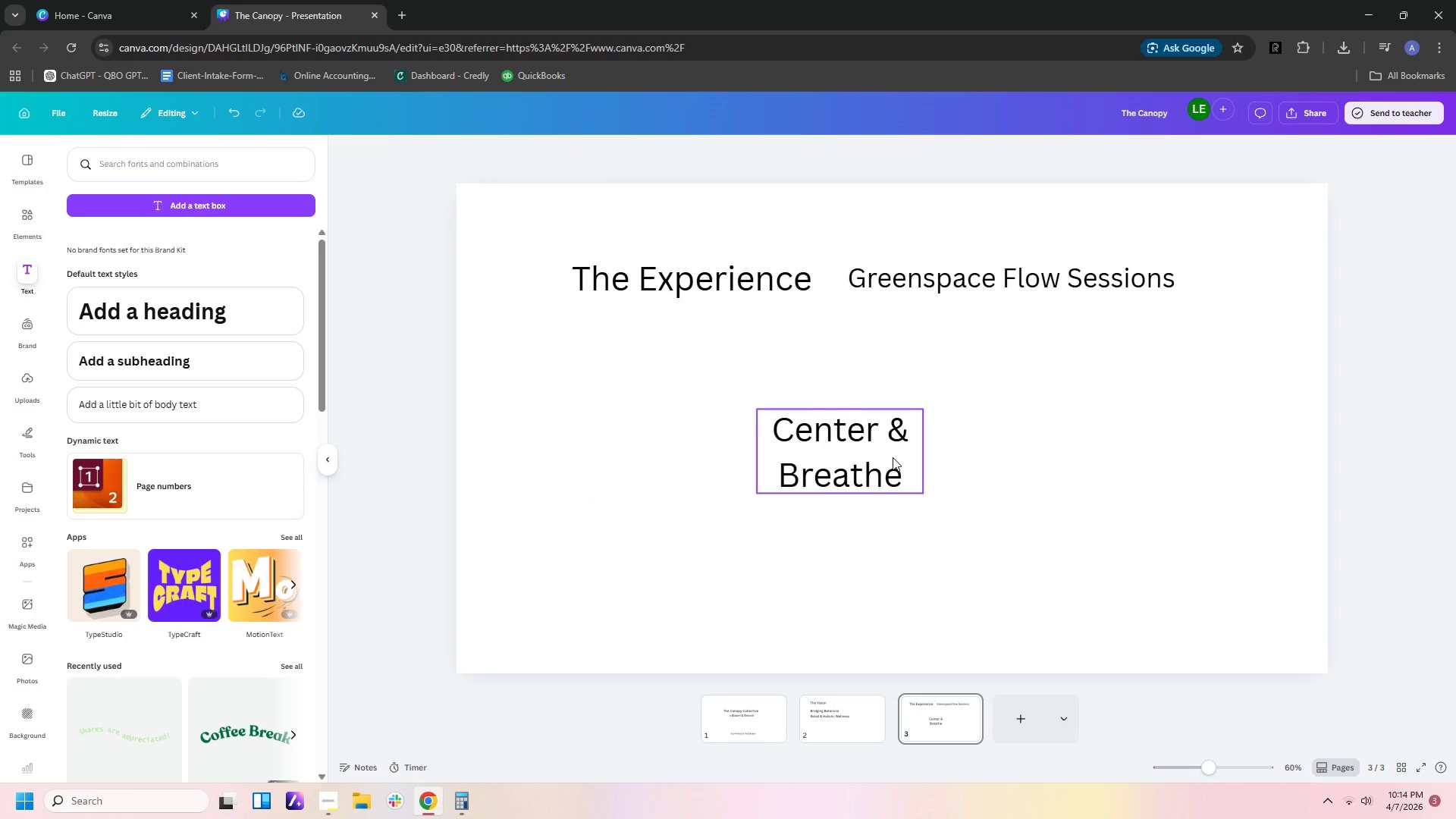 
left_click_drag(start_coordinate=[893, 457], to_coordinate=[734, 474])
 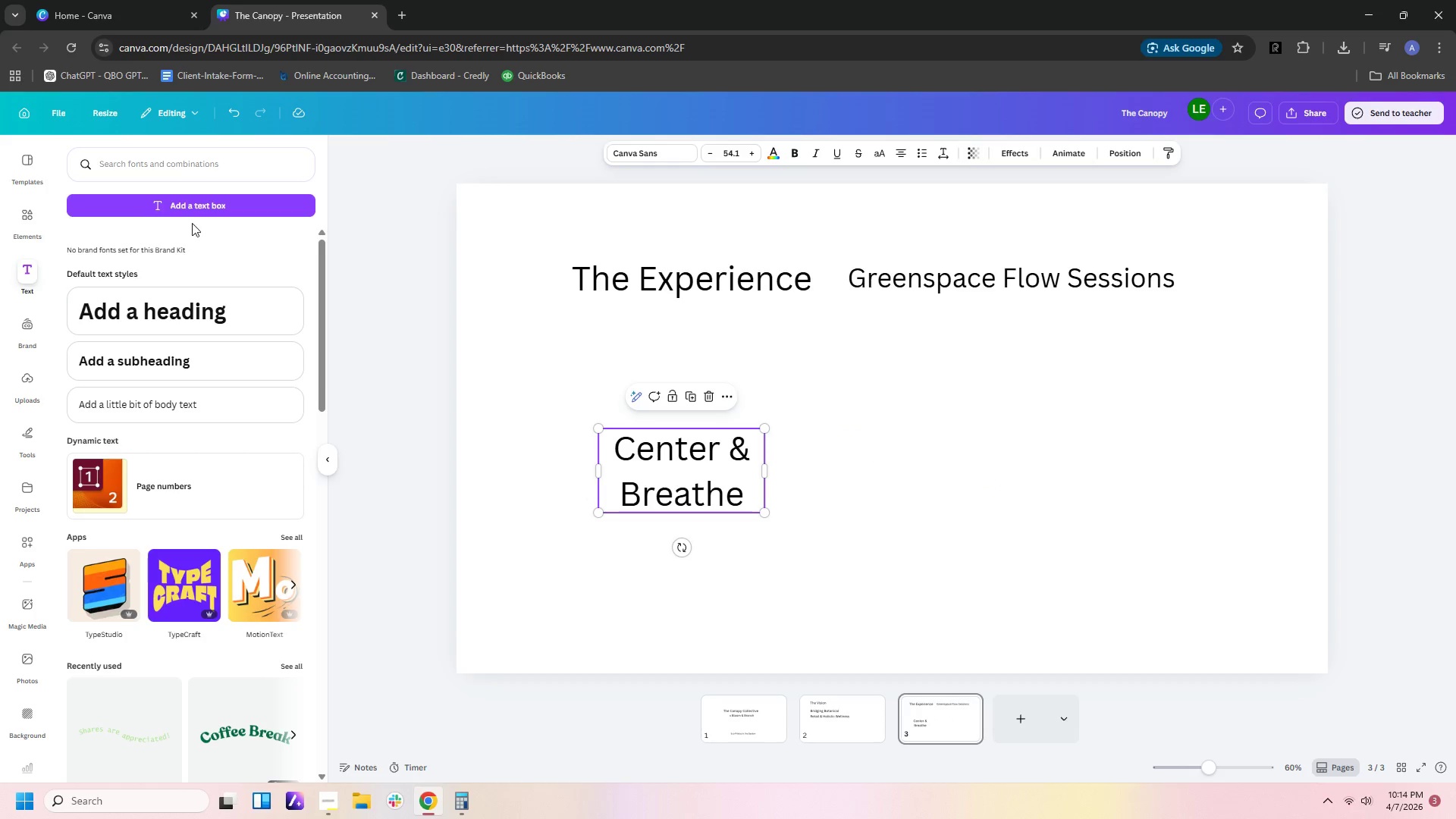 
left_click([193, 204])
 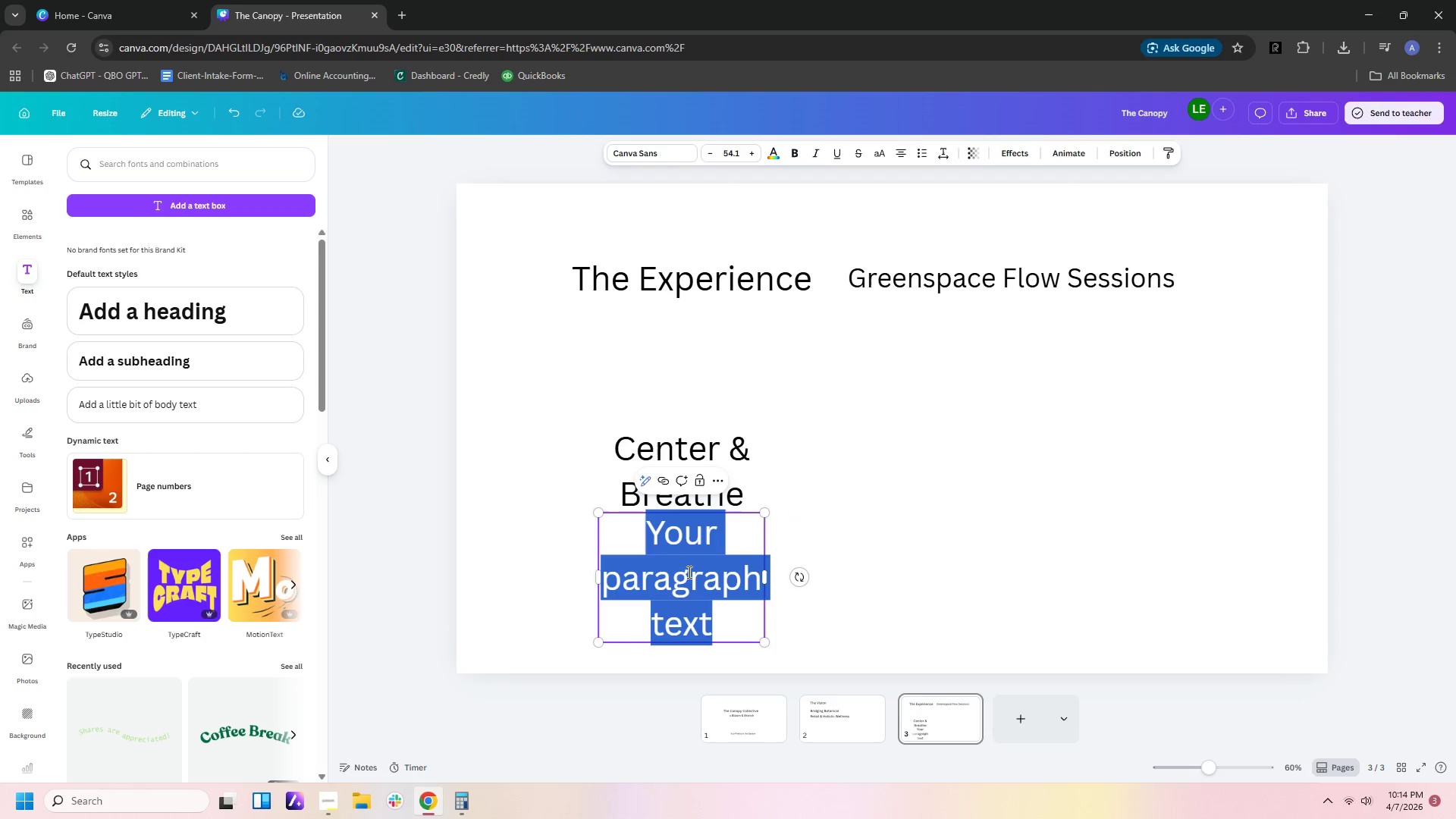 
left_click([921, 563])
 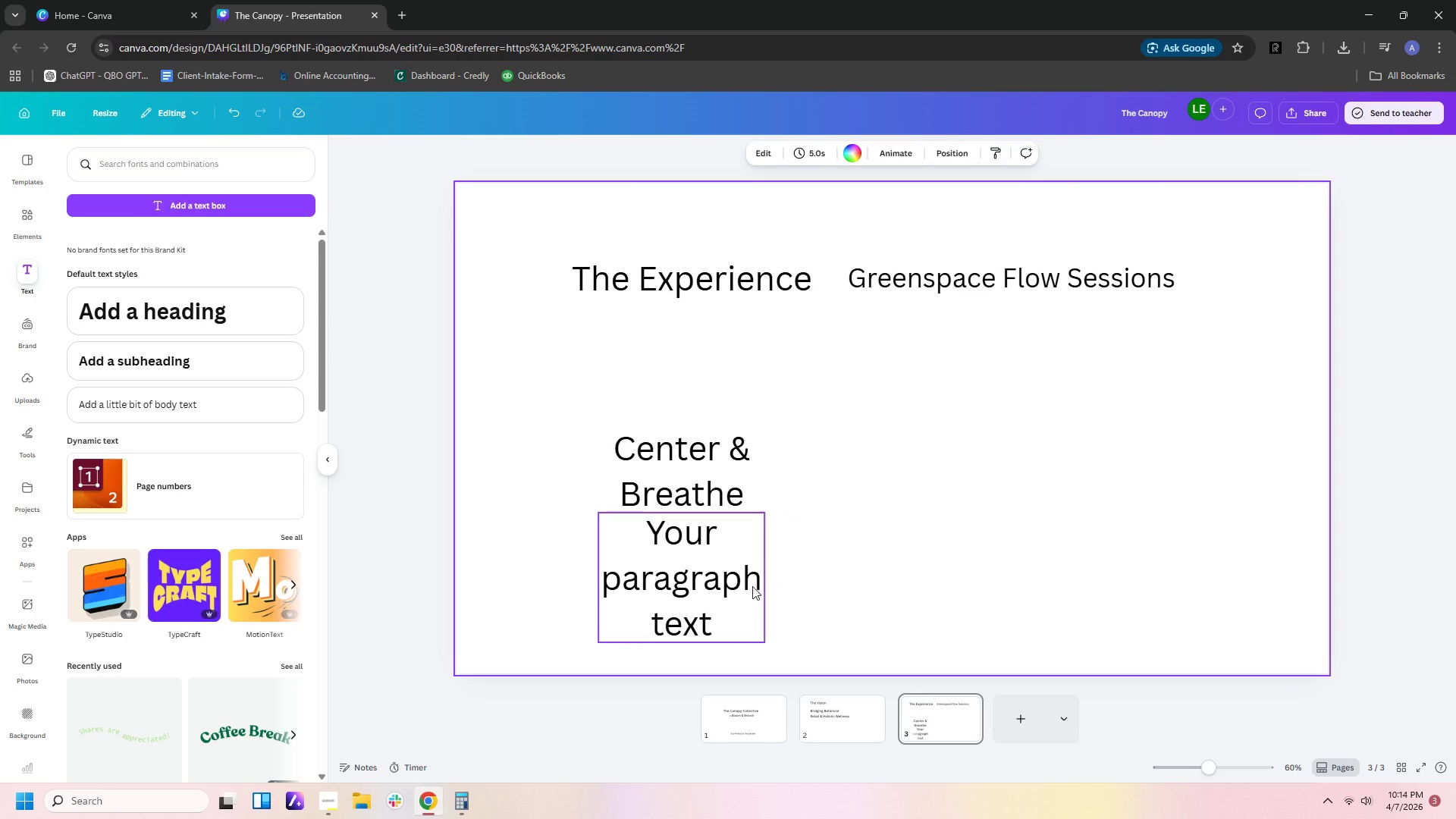 
left_click_drag(start_coordinate=[752, 586], to_coordinate=[974, 505])
 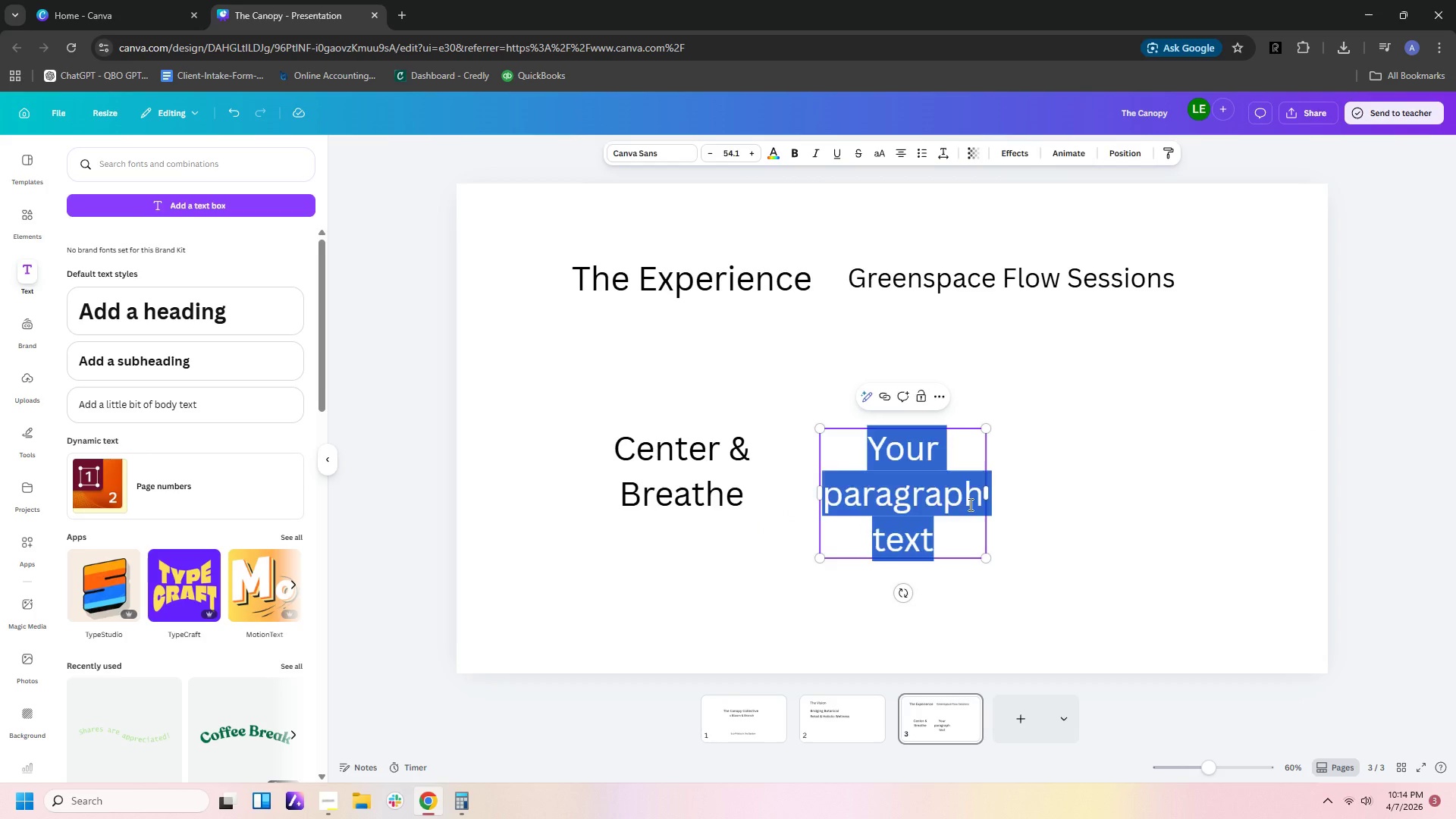 
double_click([969, 504])
 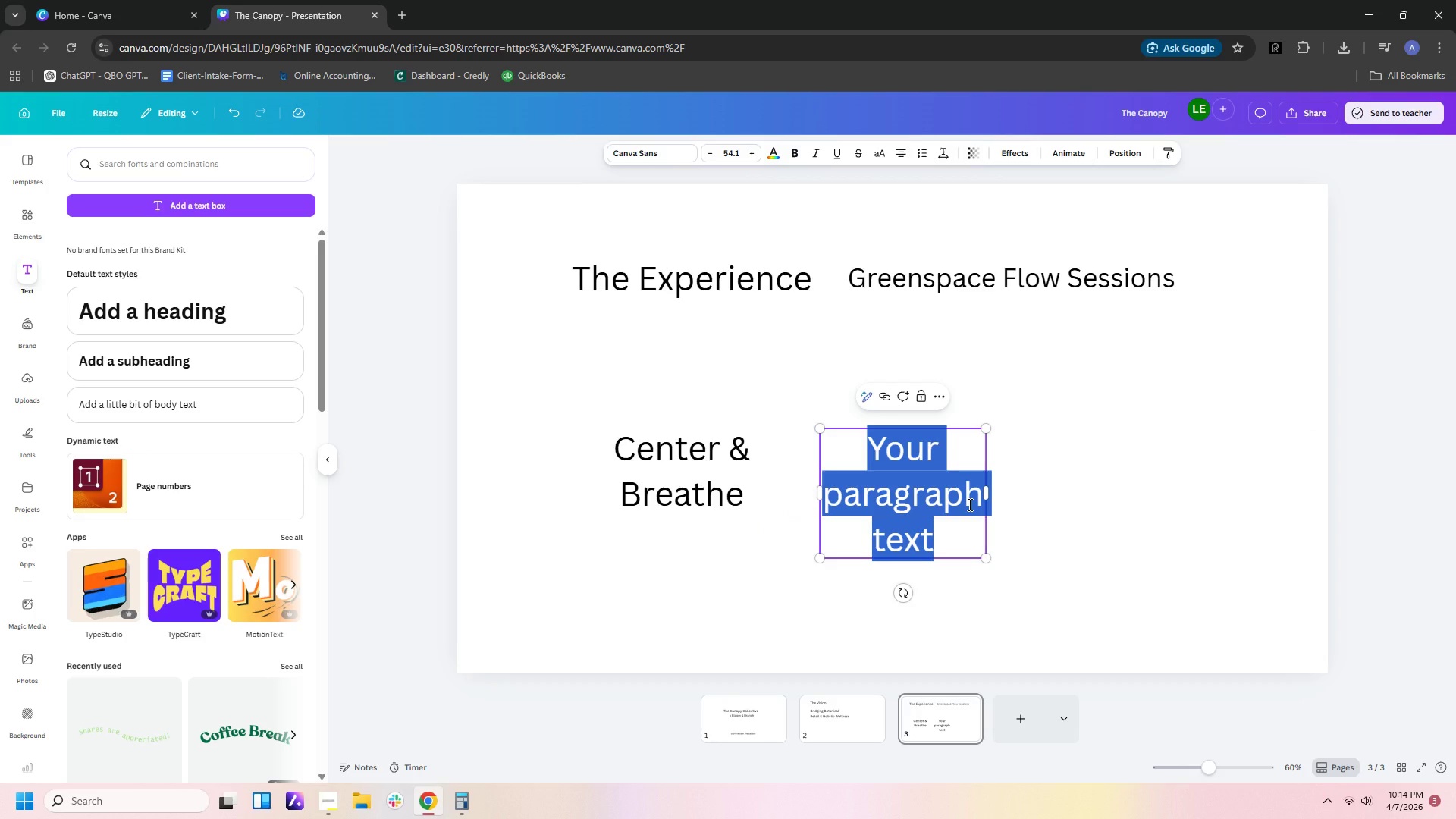 
type(Strength & Stretch)
 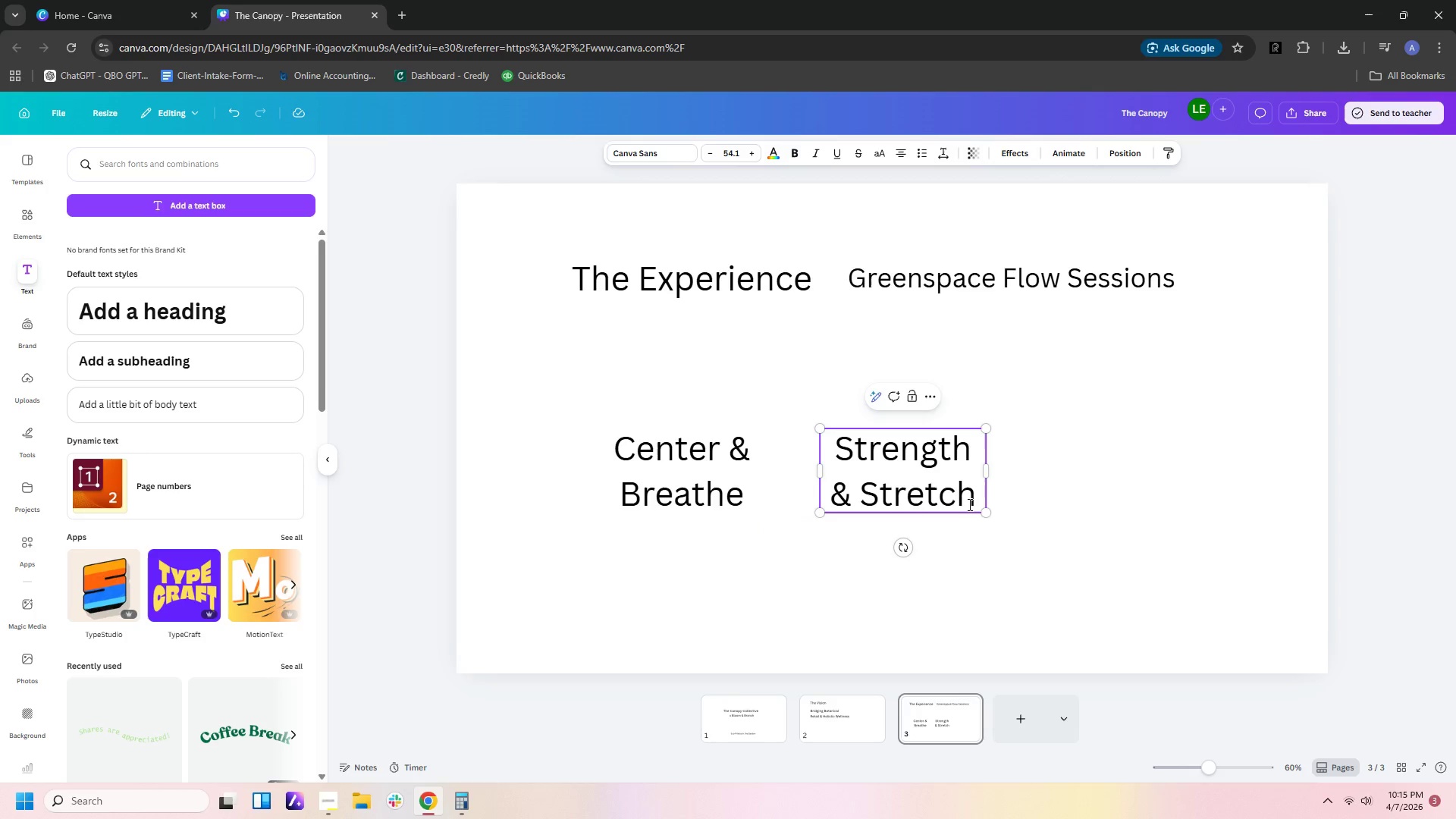 
left_click([1047, 595])
 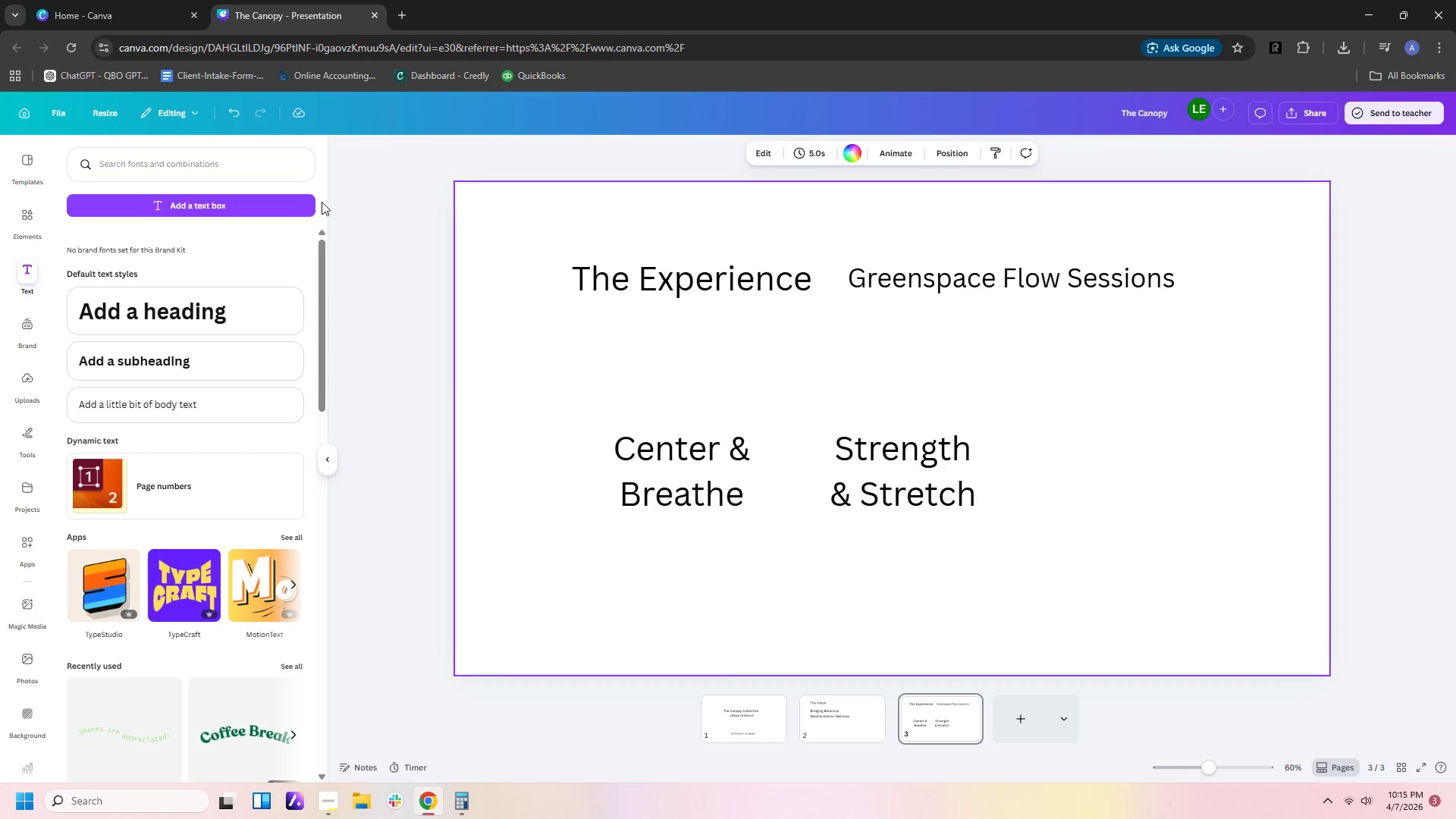 
left_click([293, 211])
 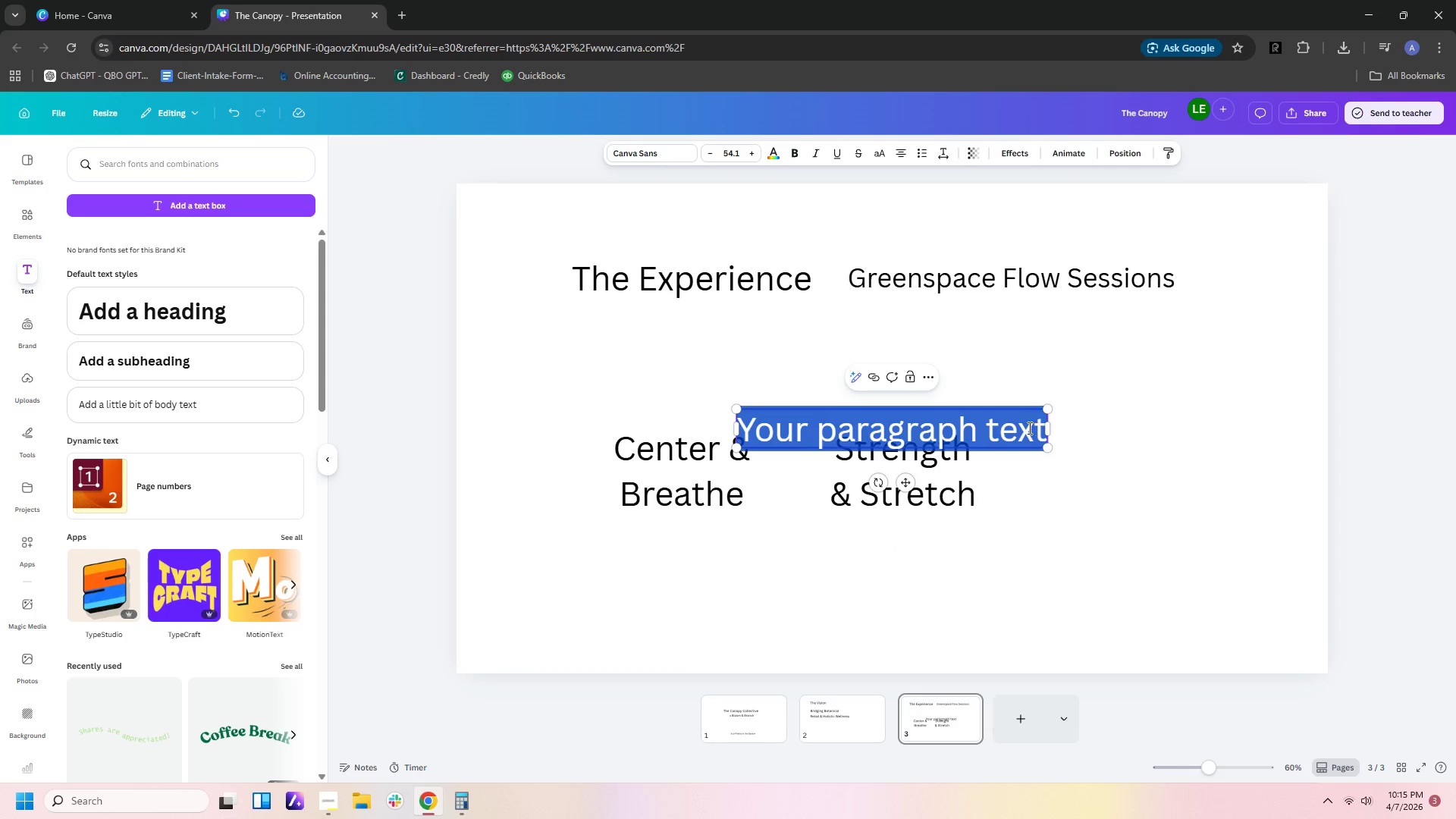 
type(Relax & Restore)
 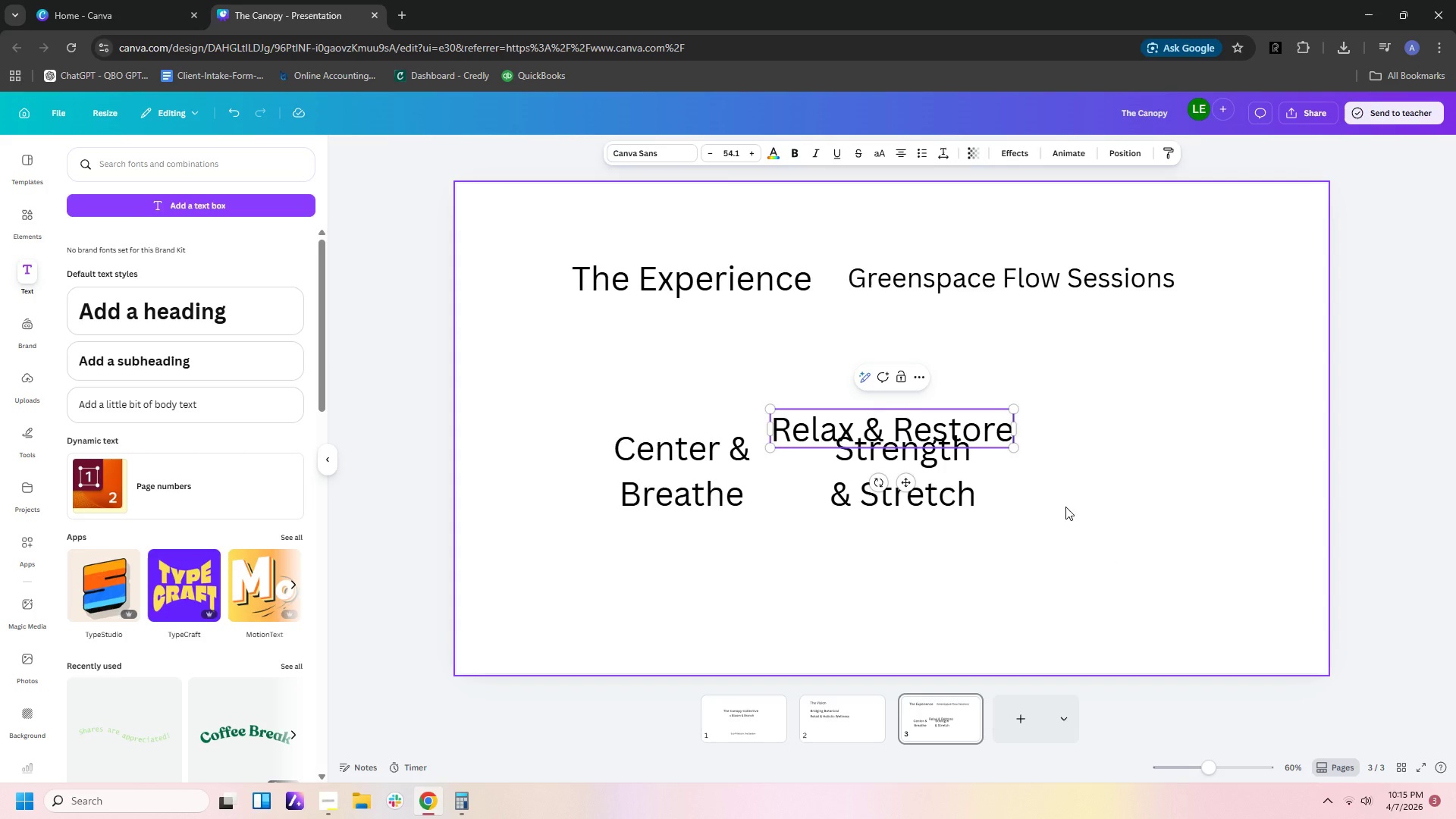 
left_click_drag(start_coordinate=[990, 432], to_coordinate=[1257, 460])
 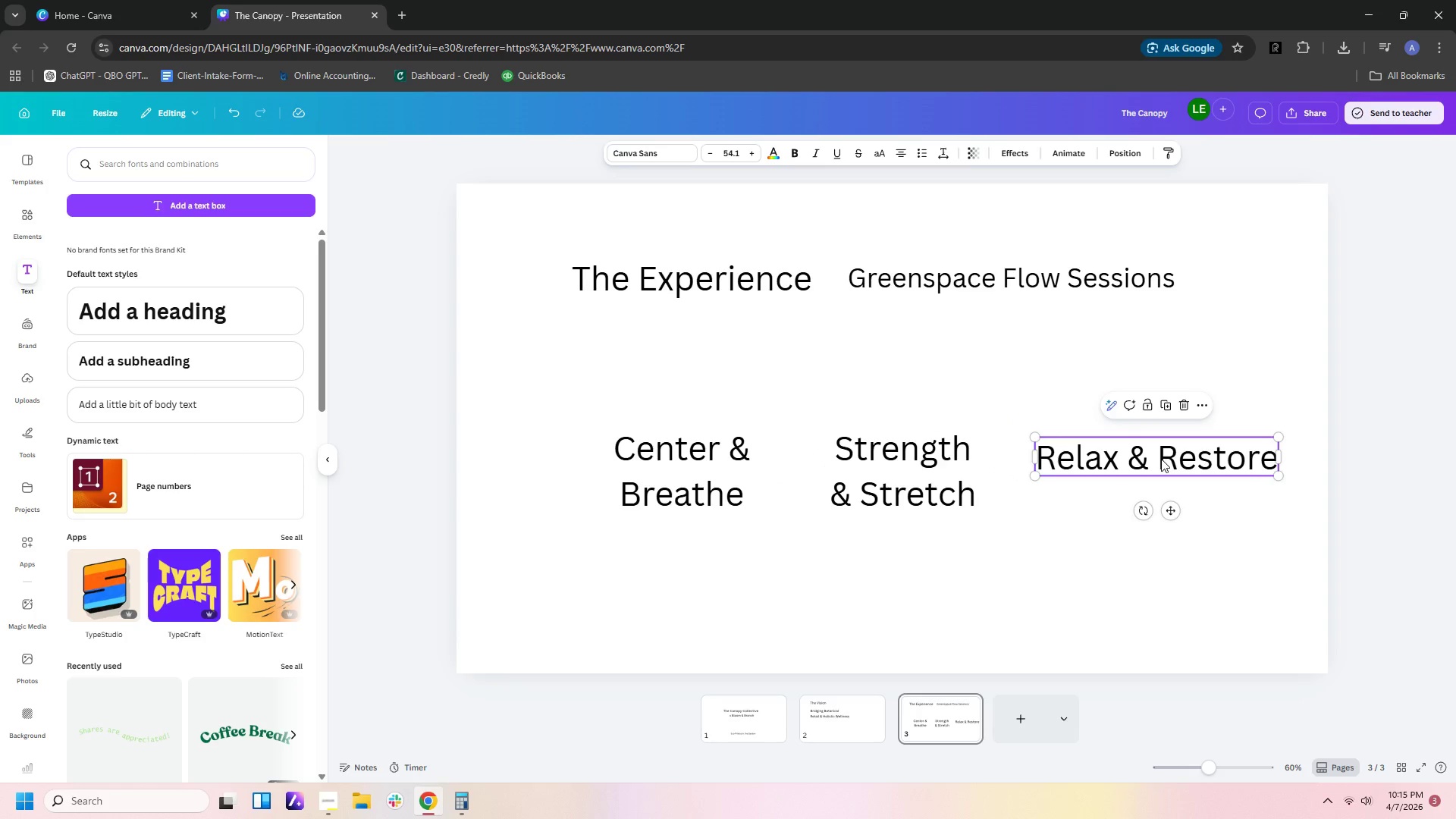 
double_click([1131, 458])
 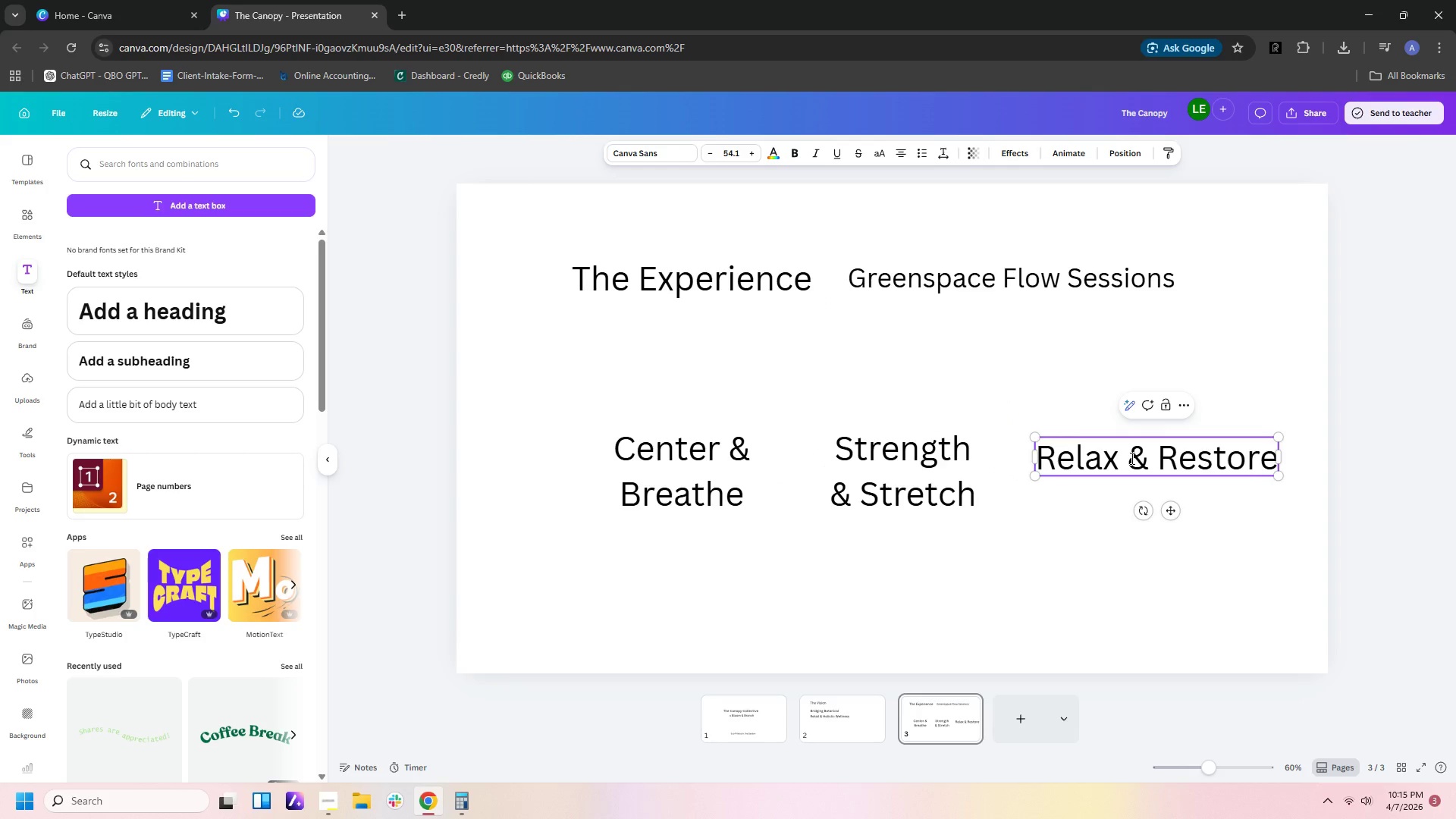 
key(Backspace)
 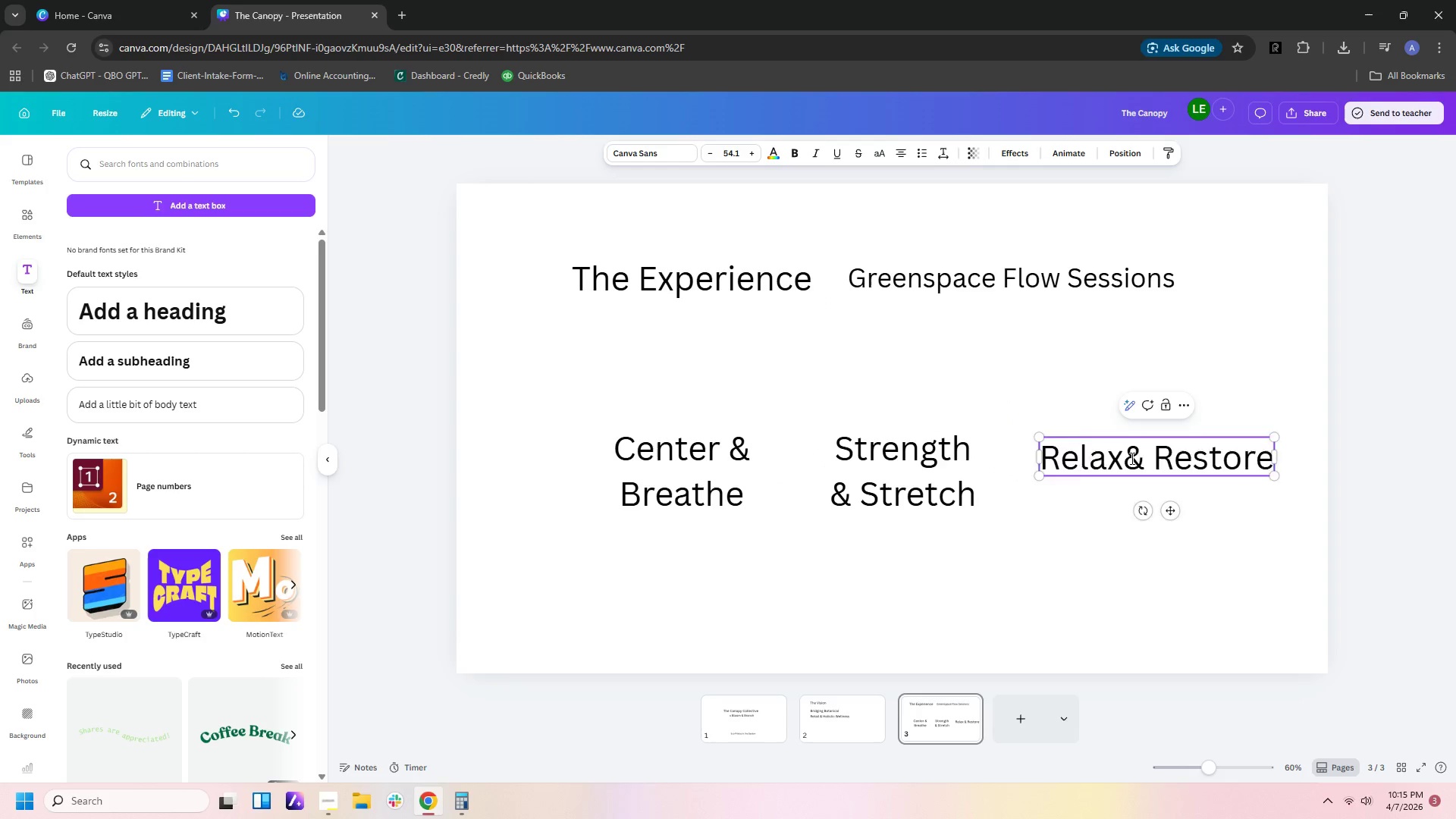 
key(Enter)
 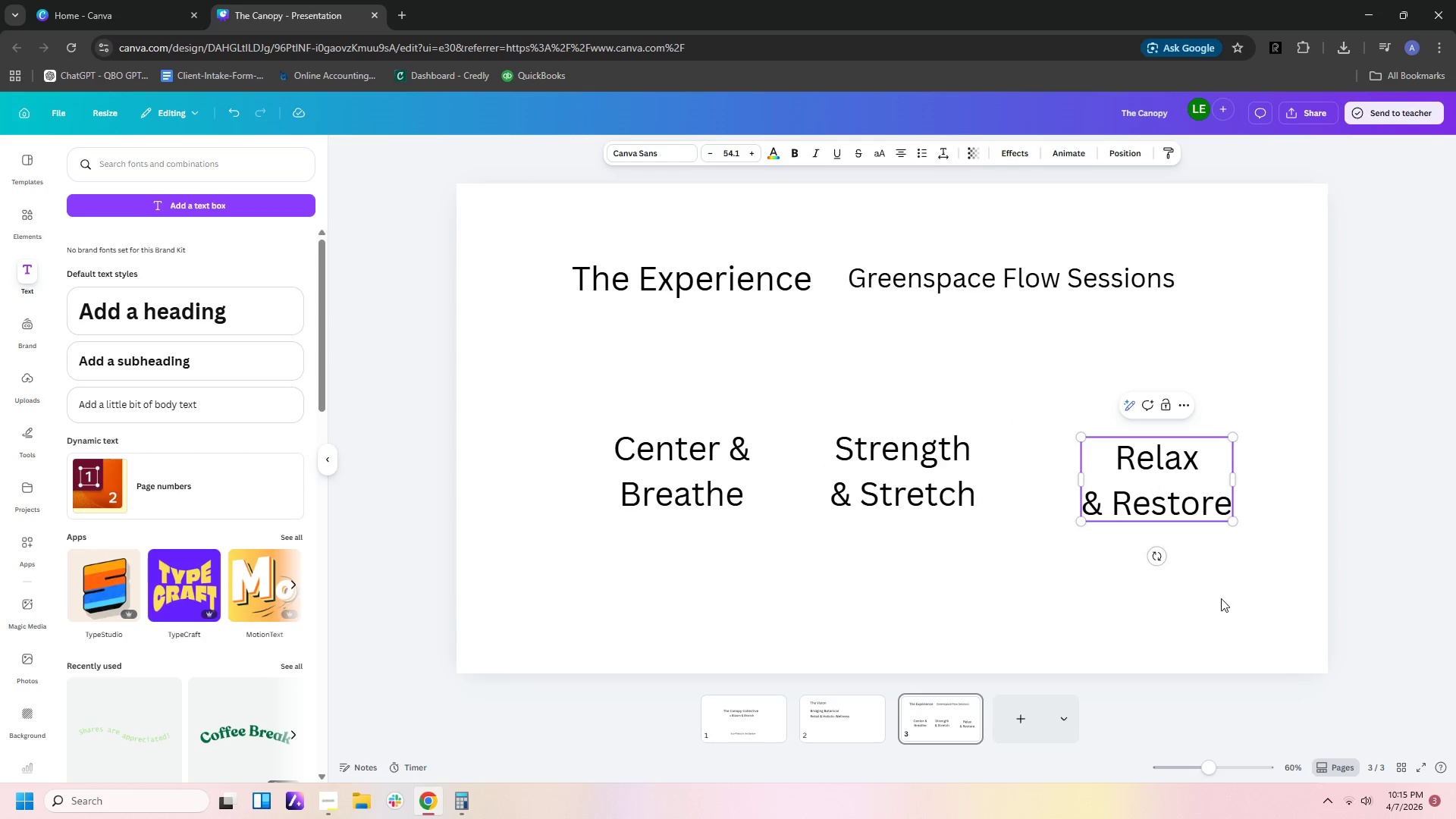 
left_click([1258, 635])
 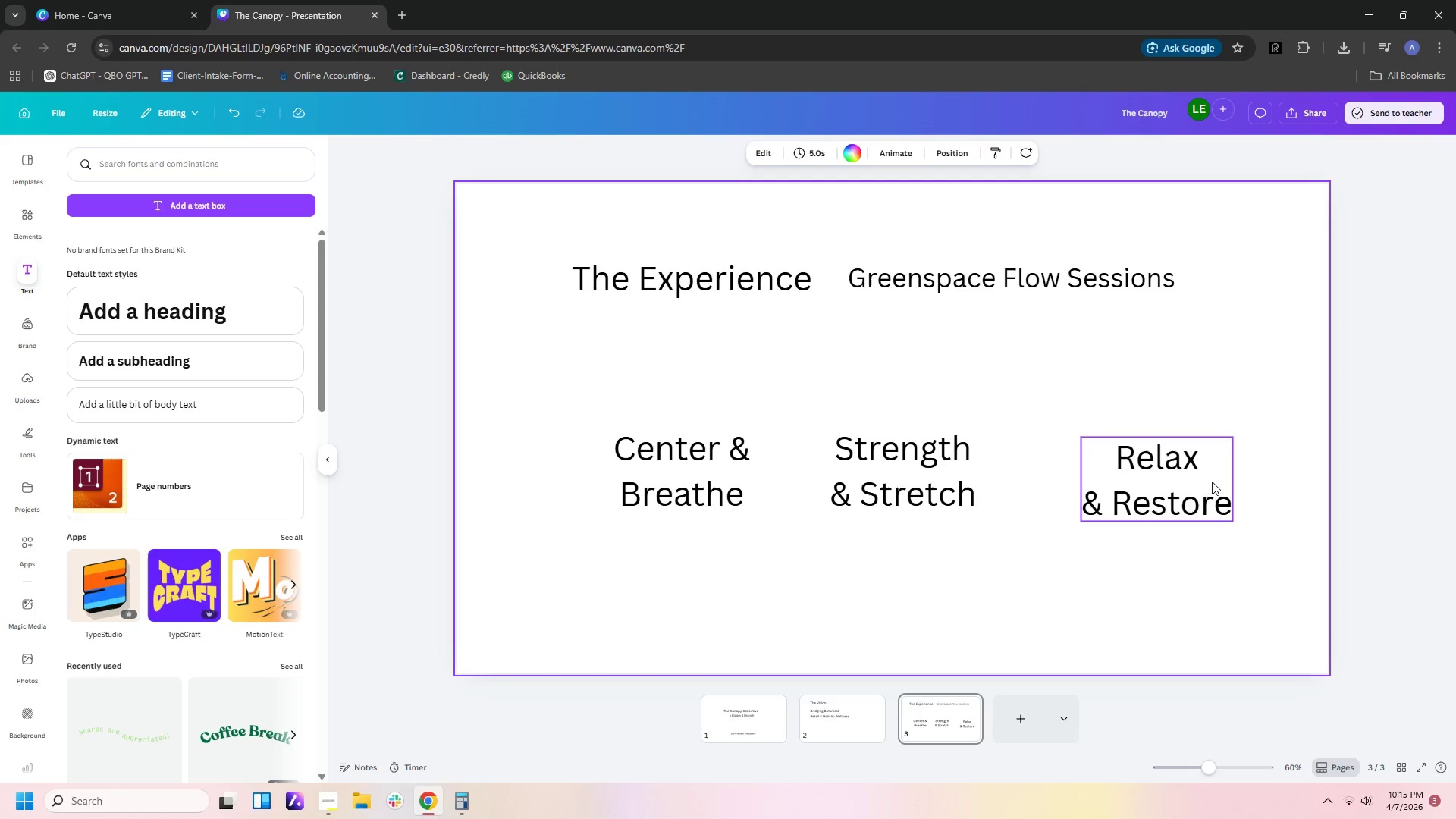 
left_click_drag(start_coordinate=[1194, 485], to_coordinate=[1193, 475])
 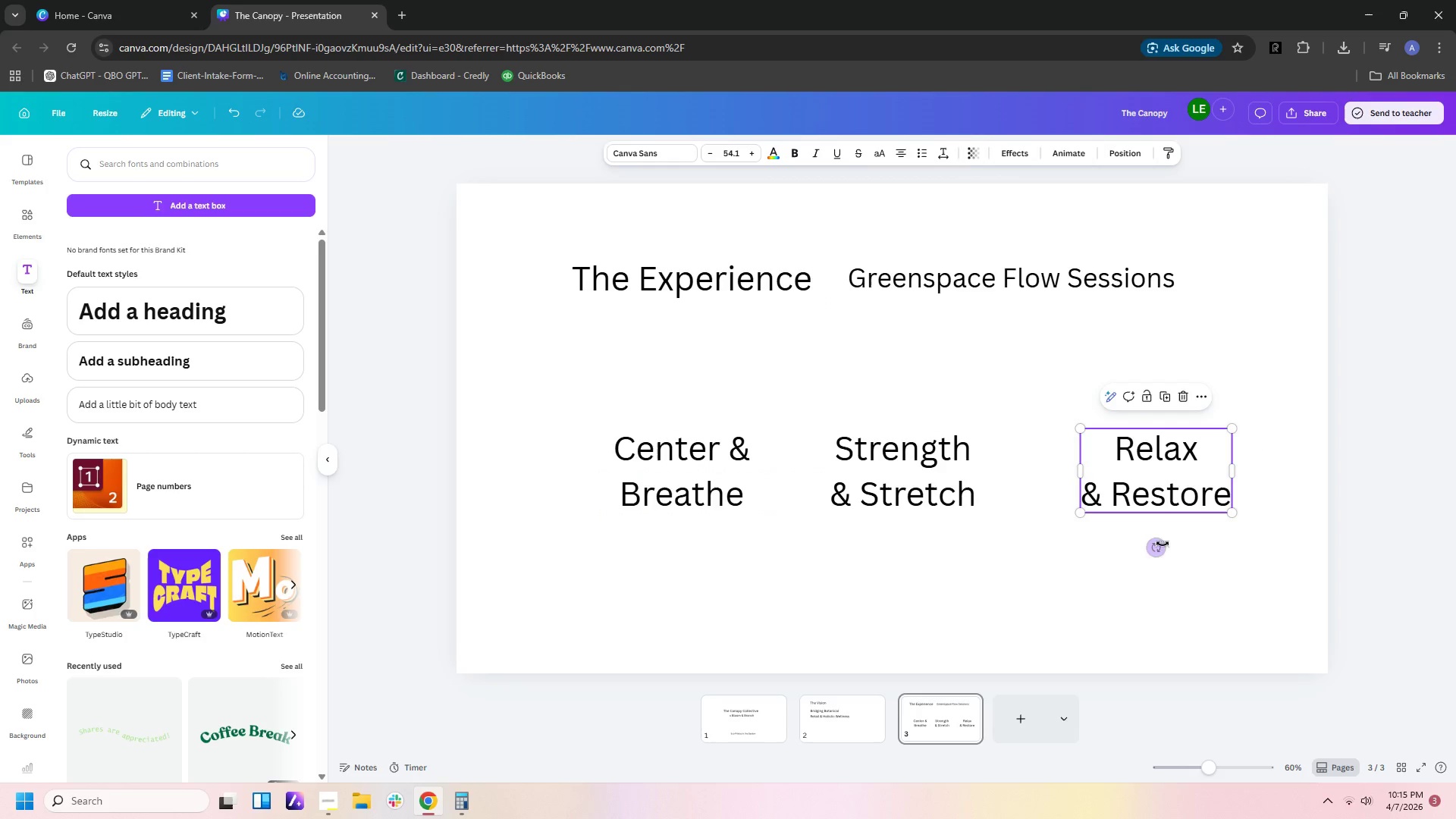 
left_click([1163, 544])
 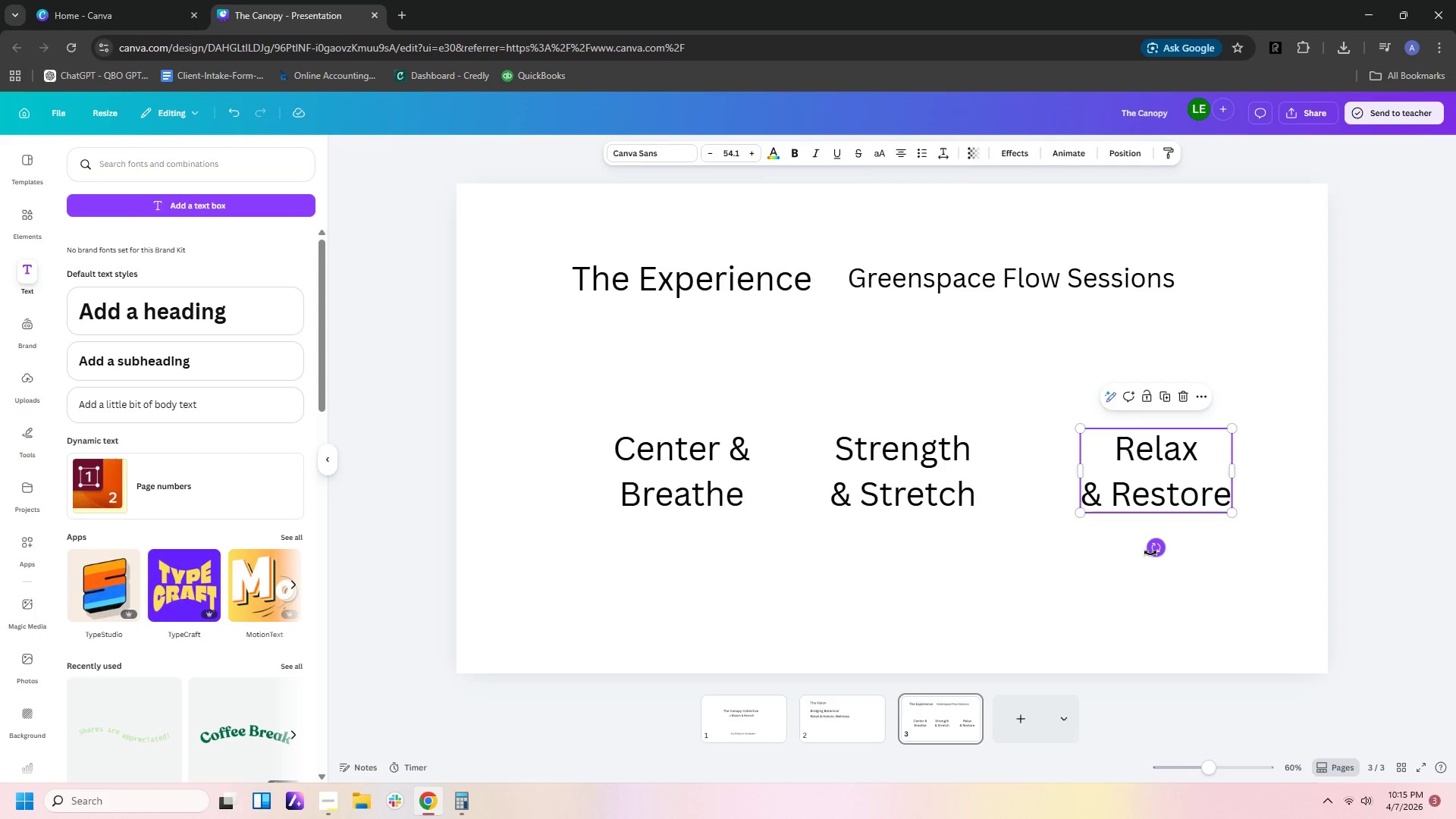 
left_click([1006, 723])
 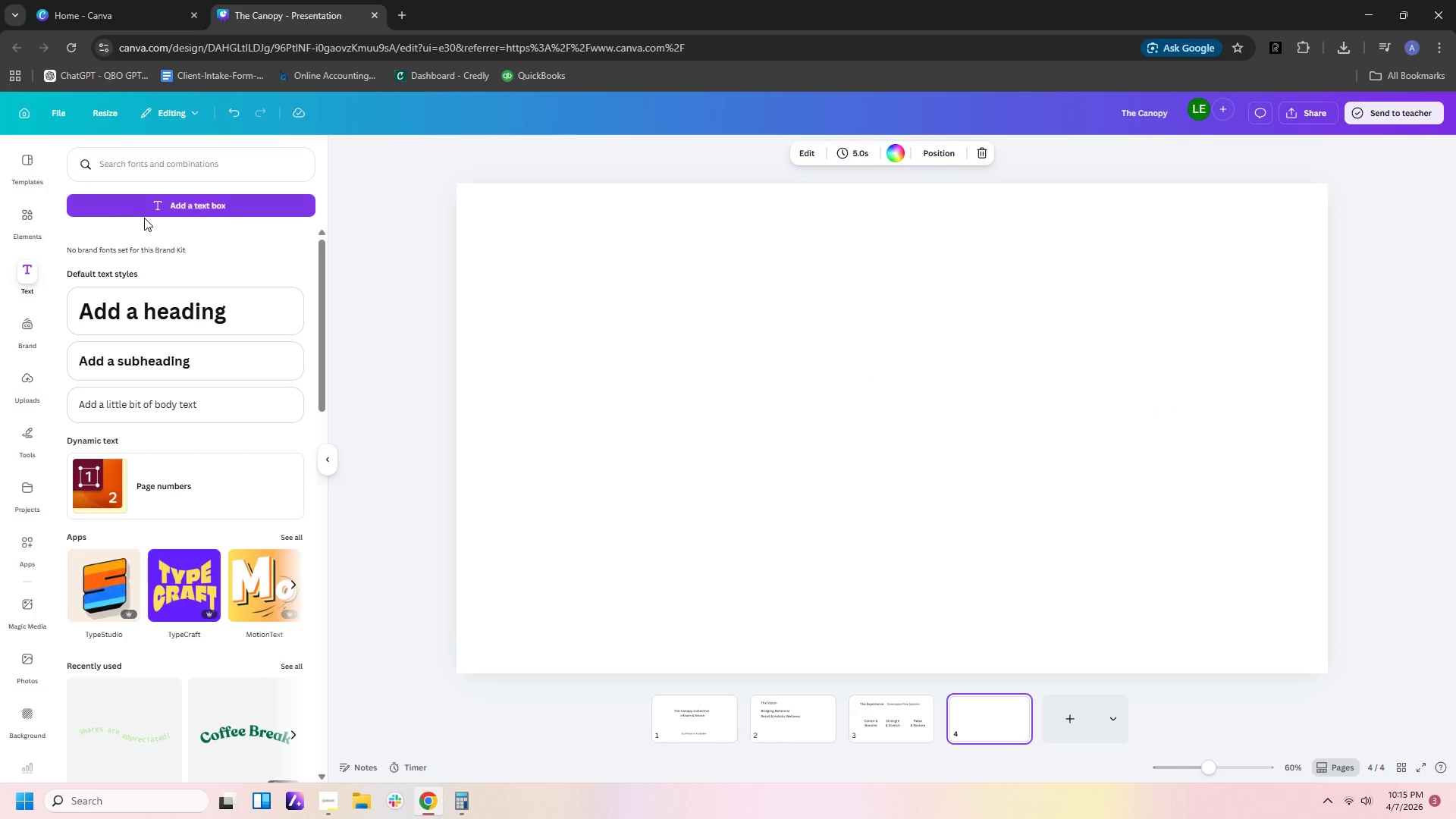 
left_click([148, 212])
 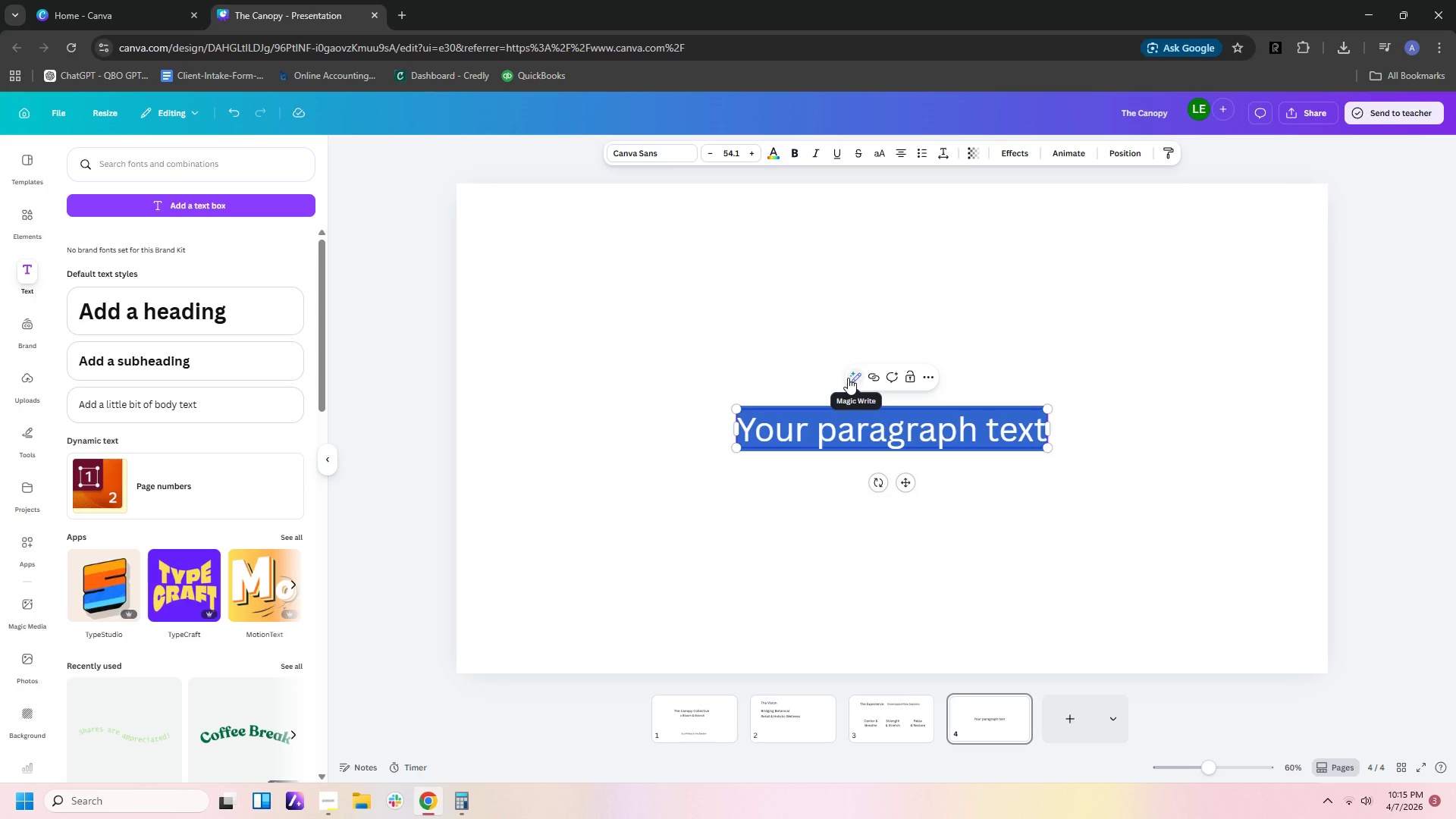 
wait(18.59)
 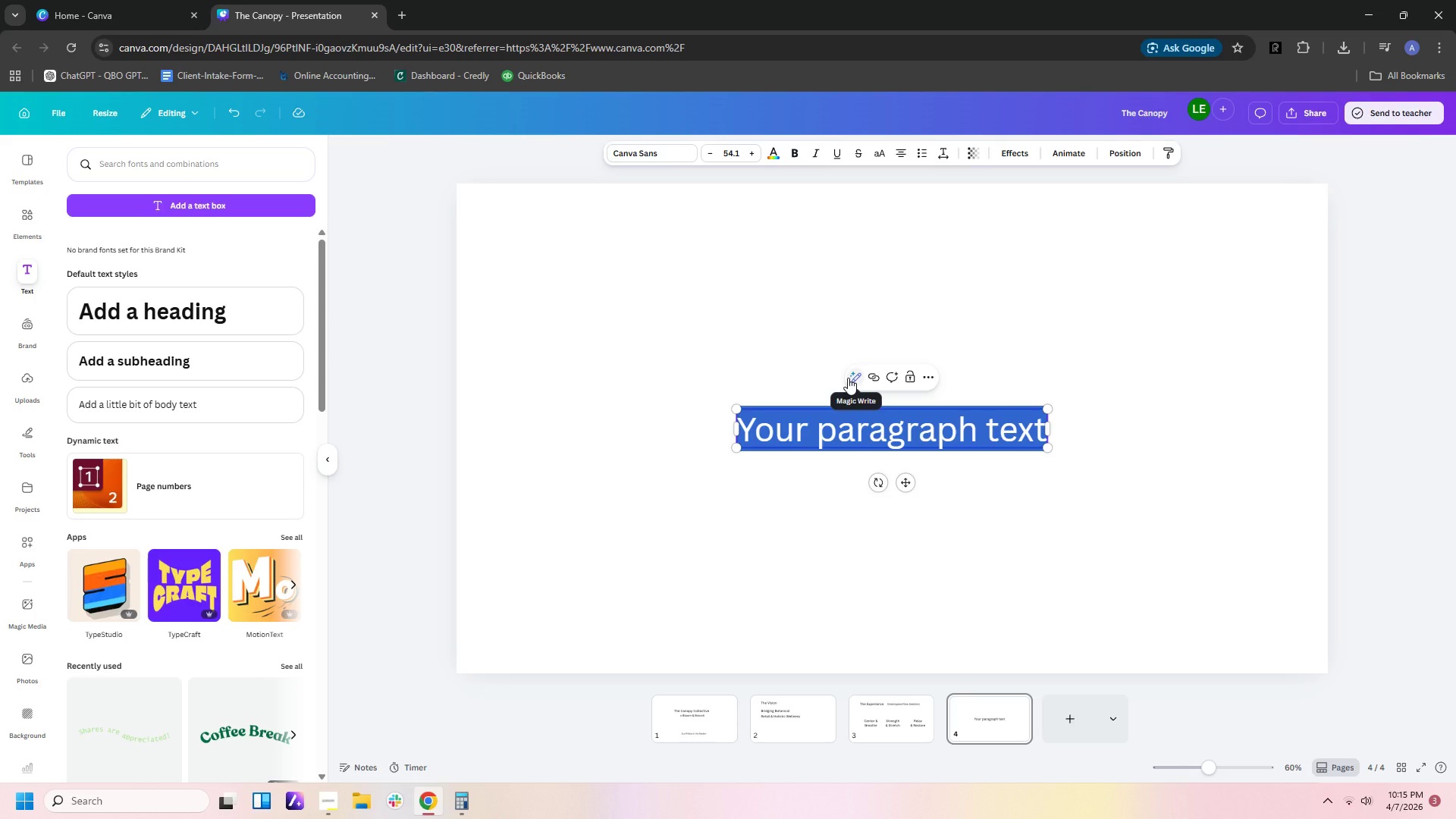 
type(Target Audience)
 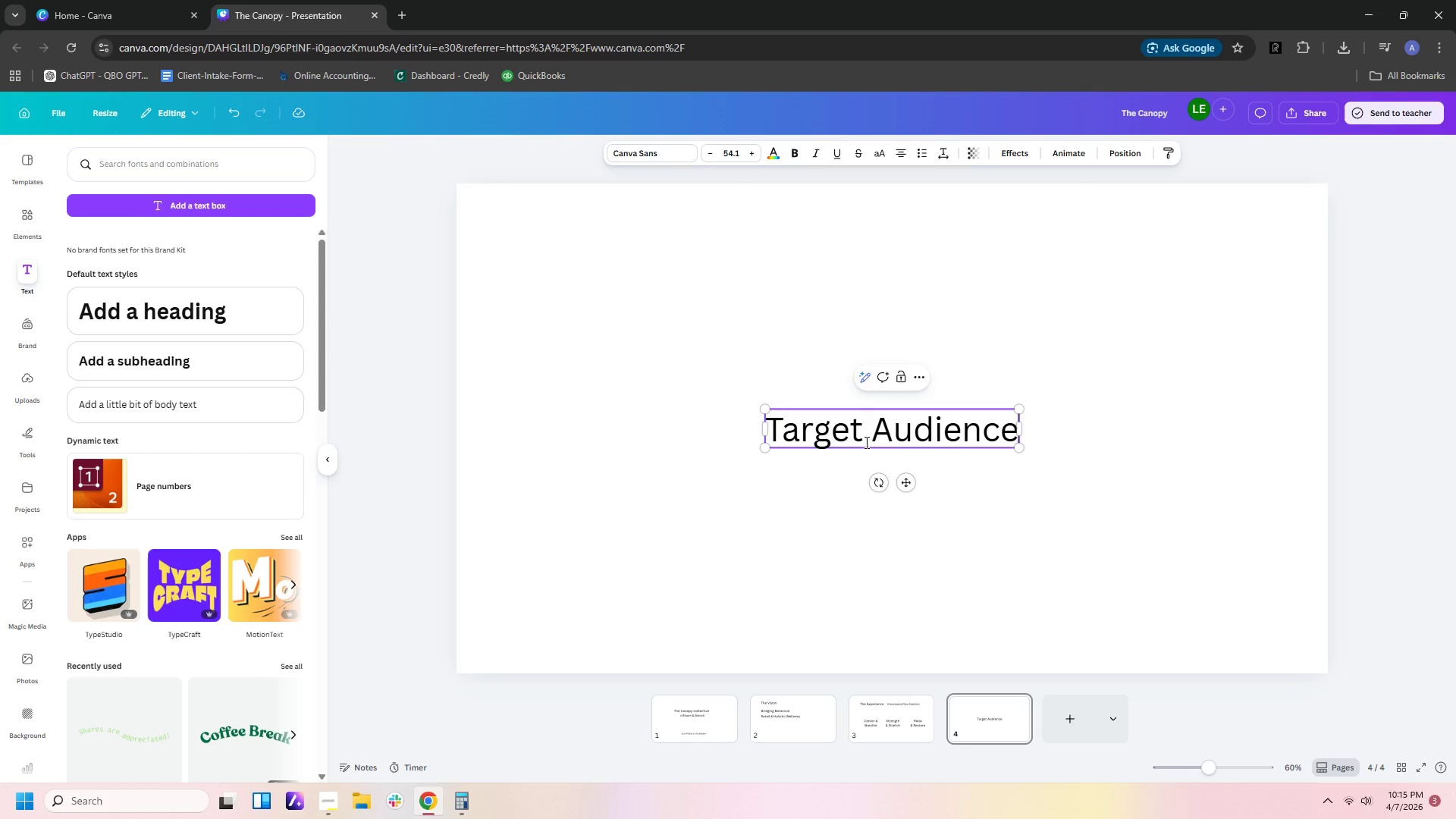 
left_click([883, 494])
 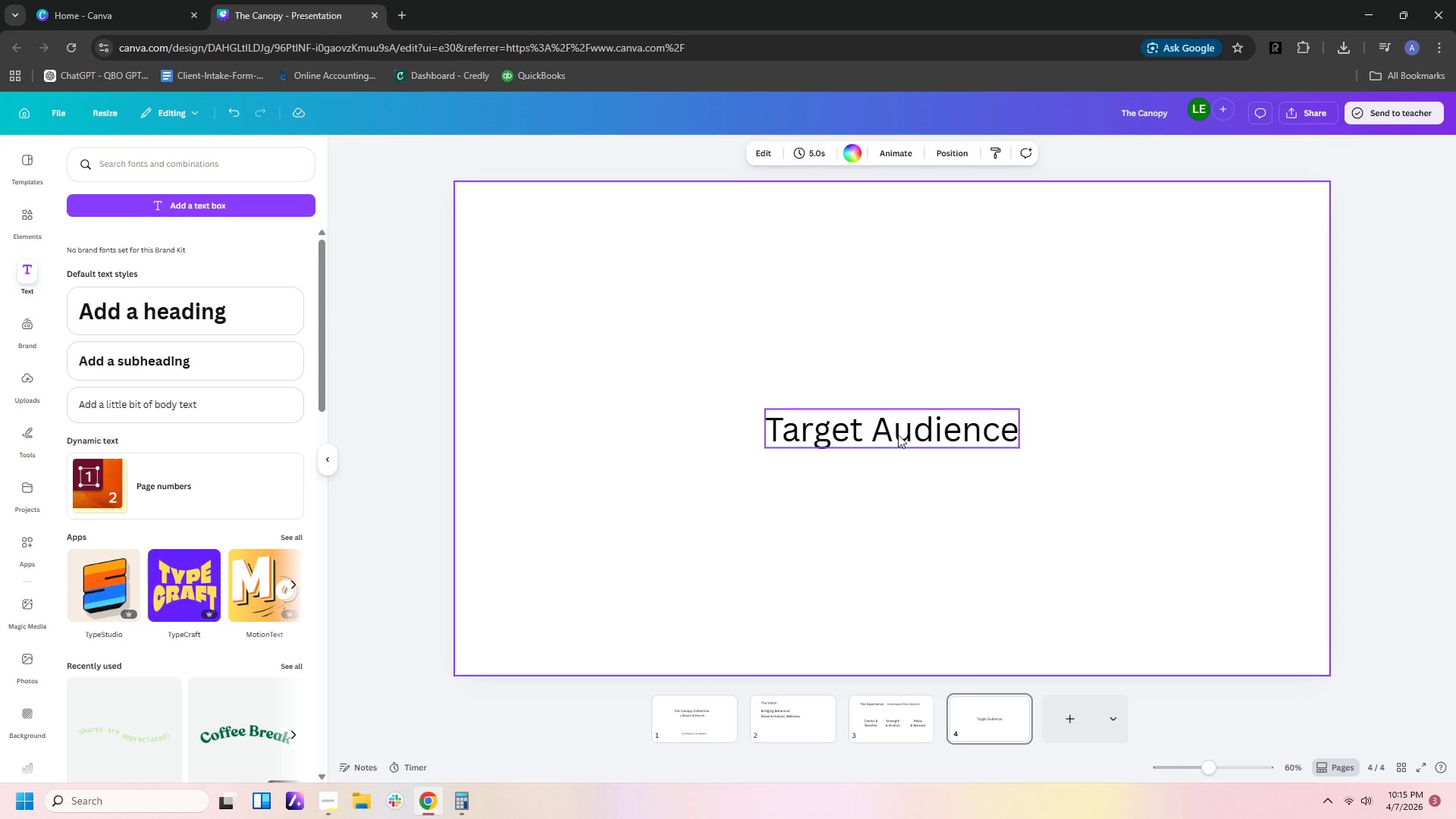 
left_click_drag(start_coordinate=[898, 434], to_coordinate=[682, 284])
 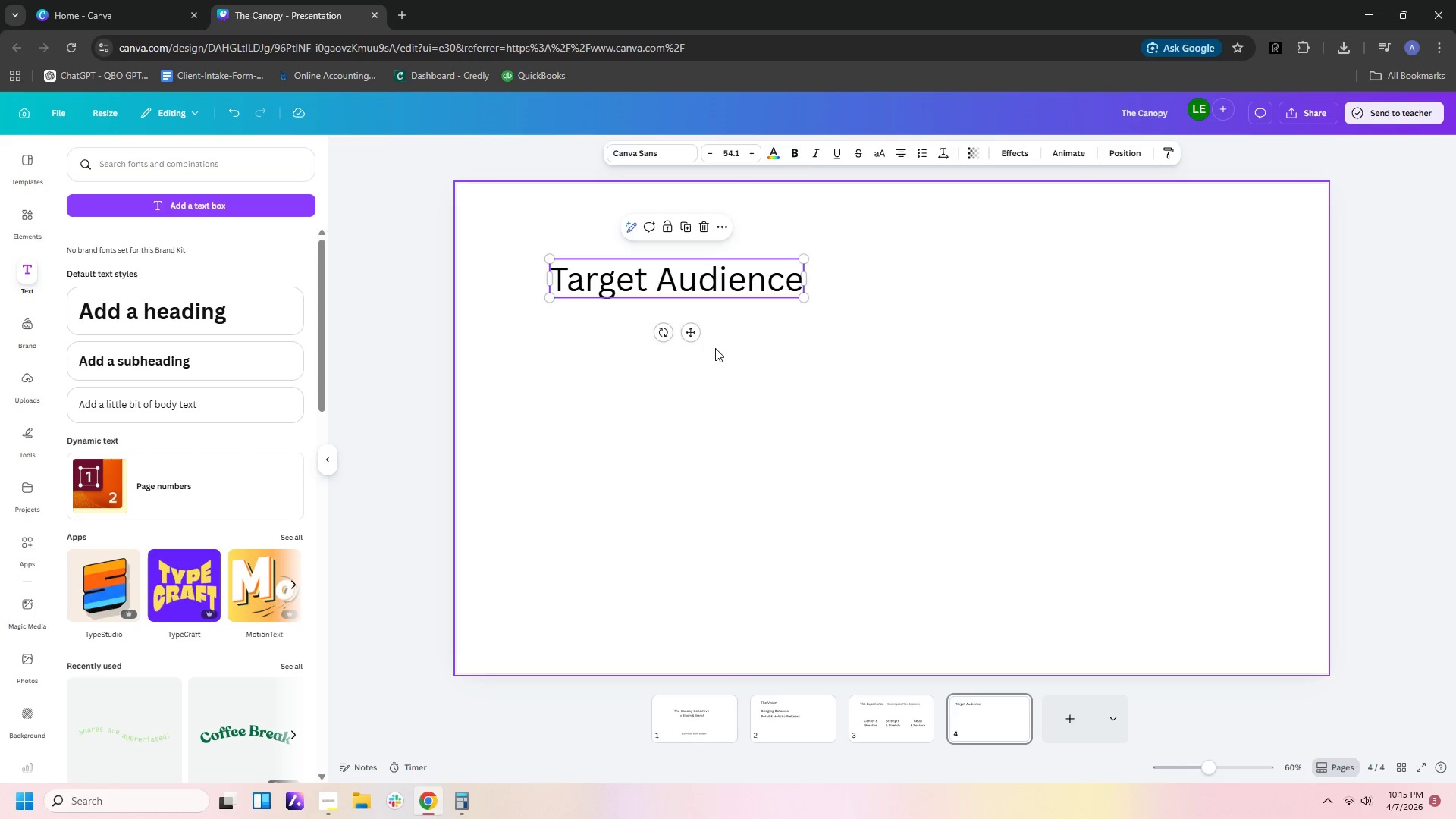 
left_click([715, 357])
 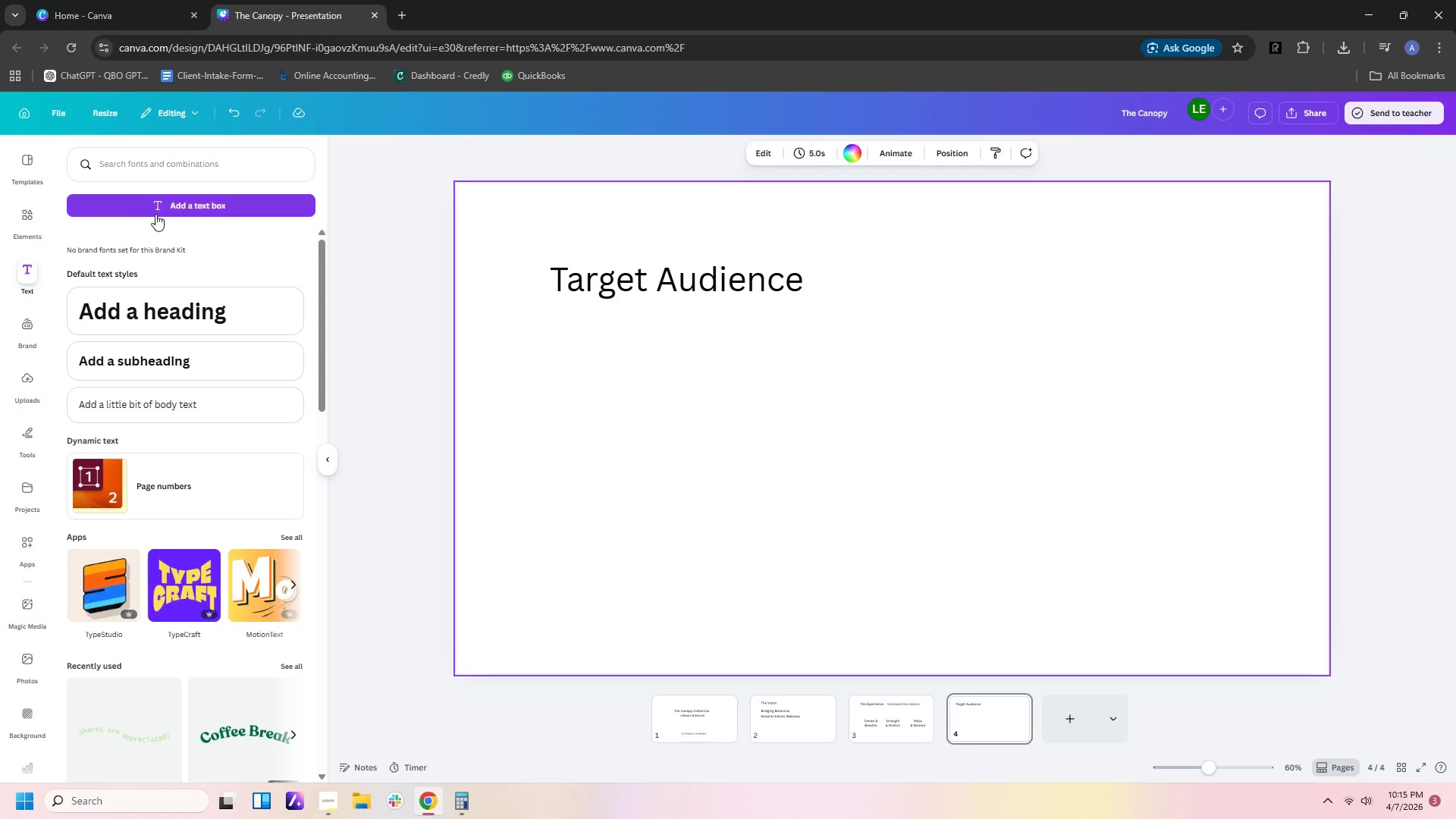 
left_click([158, 204])
 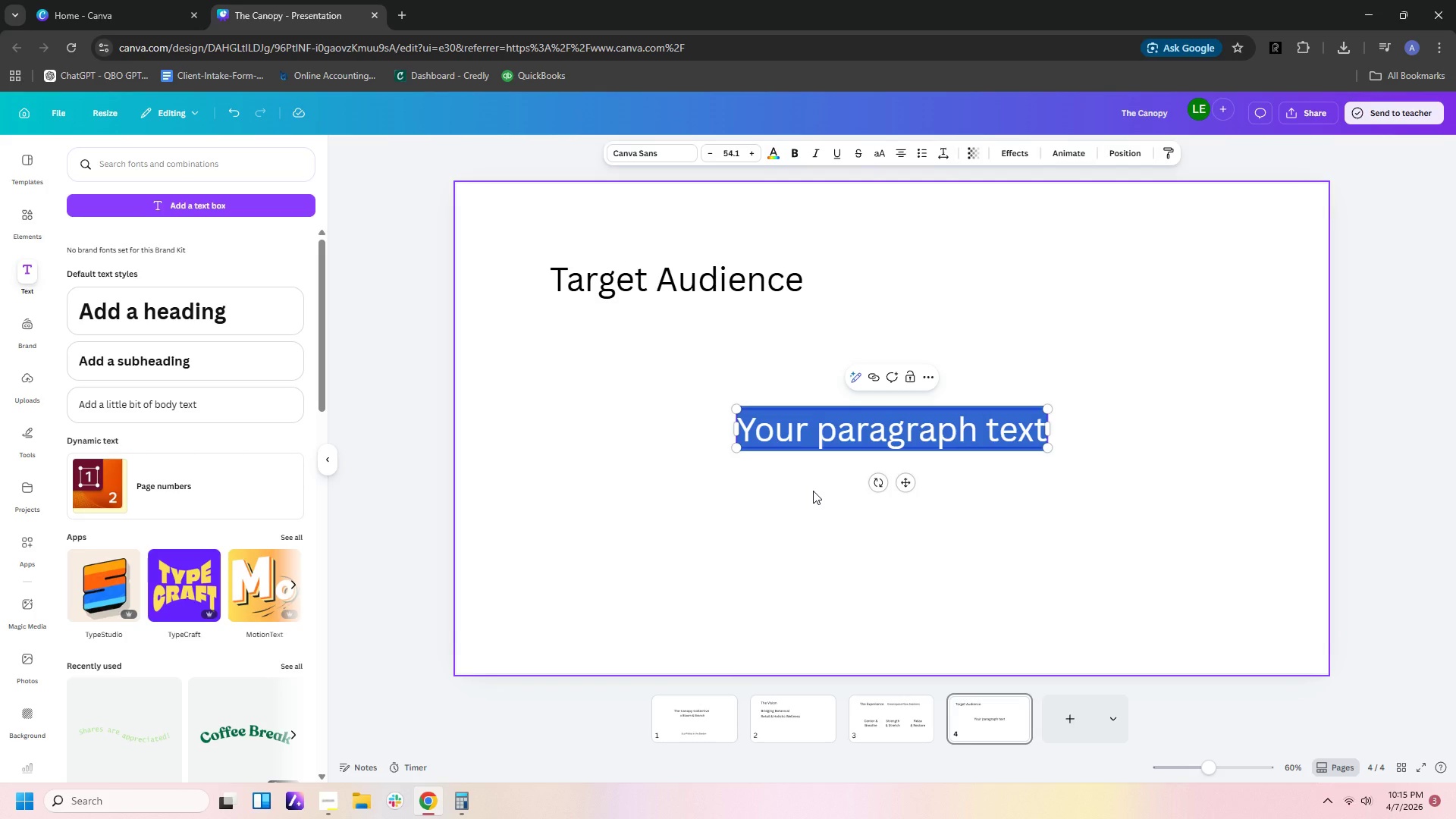 
type(Garden EN)
key(Backspace)
type(nthuia)
key(Backspace)
key(Backspace)
key(Backspace)
key(Backspace)
key(Backspace)
type(usiast)
 